 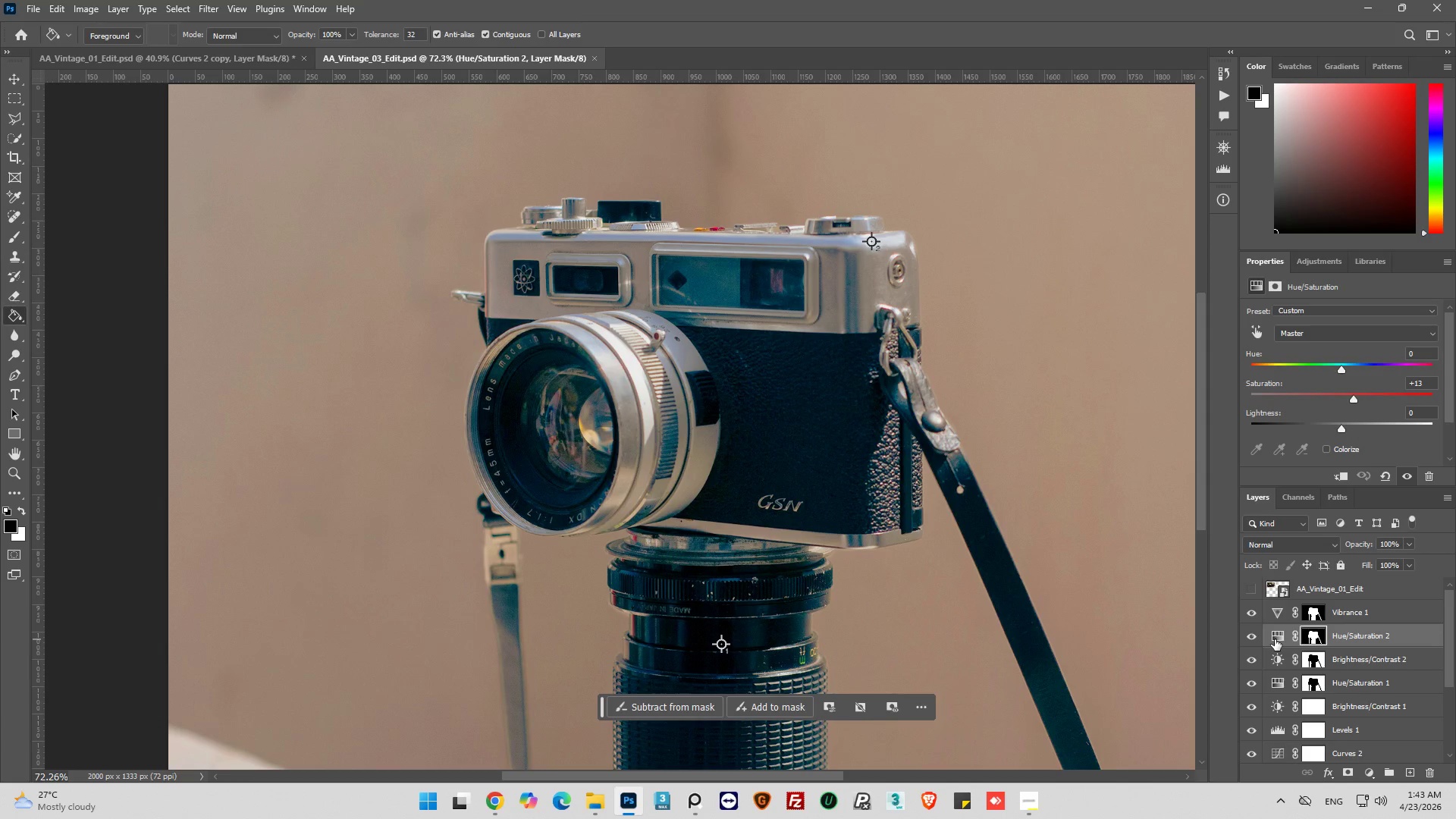 
left_click([1276, 635])
 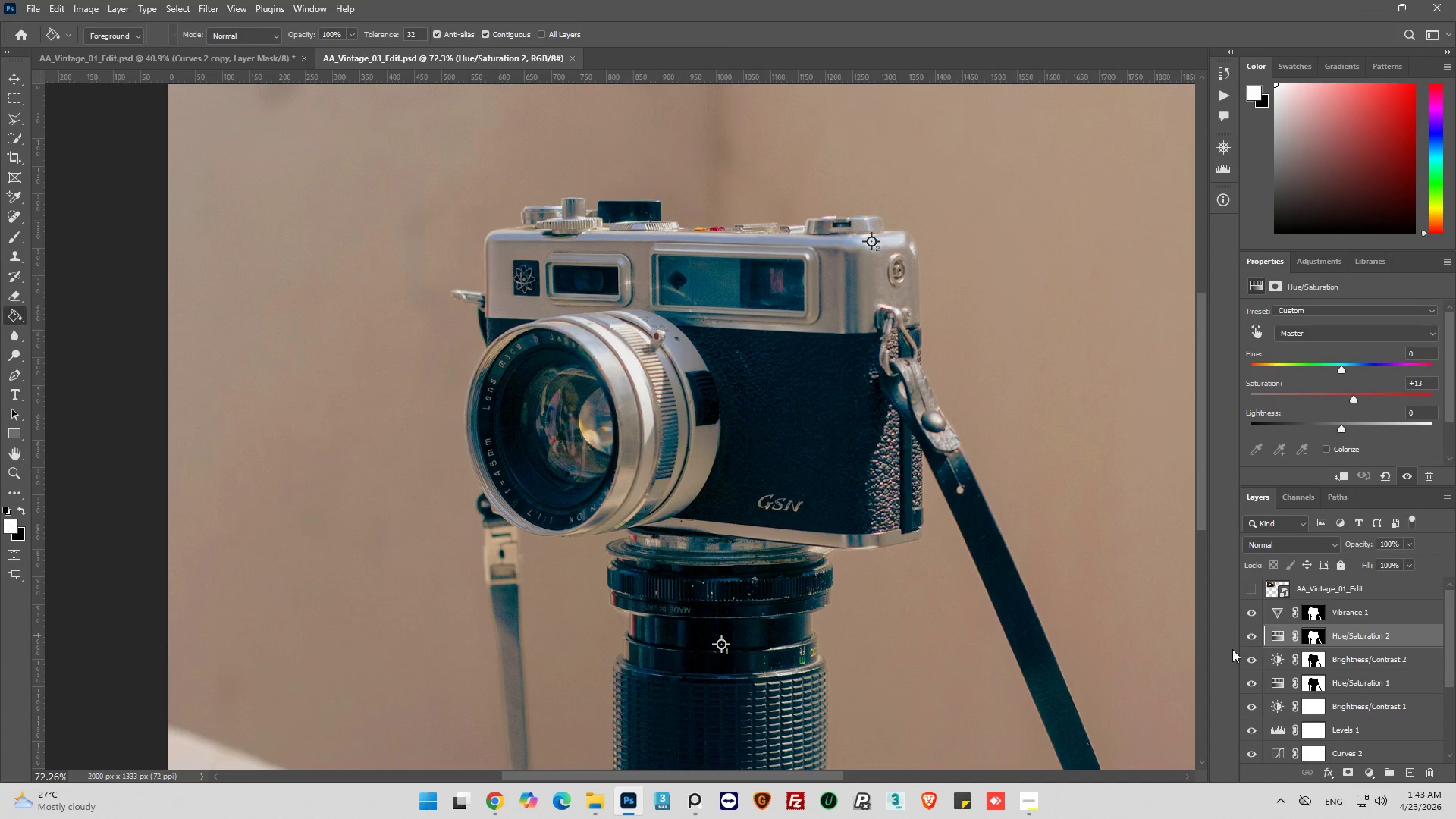 
hold_key(key=AltLeft, duration=0.58)
scroll: coordinate [899, 493], scroll_direction: up, amount: 4.0
 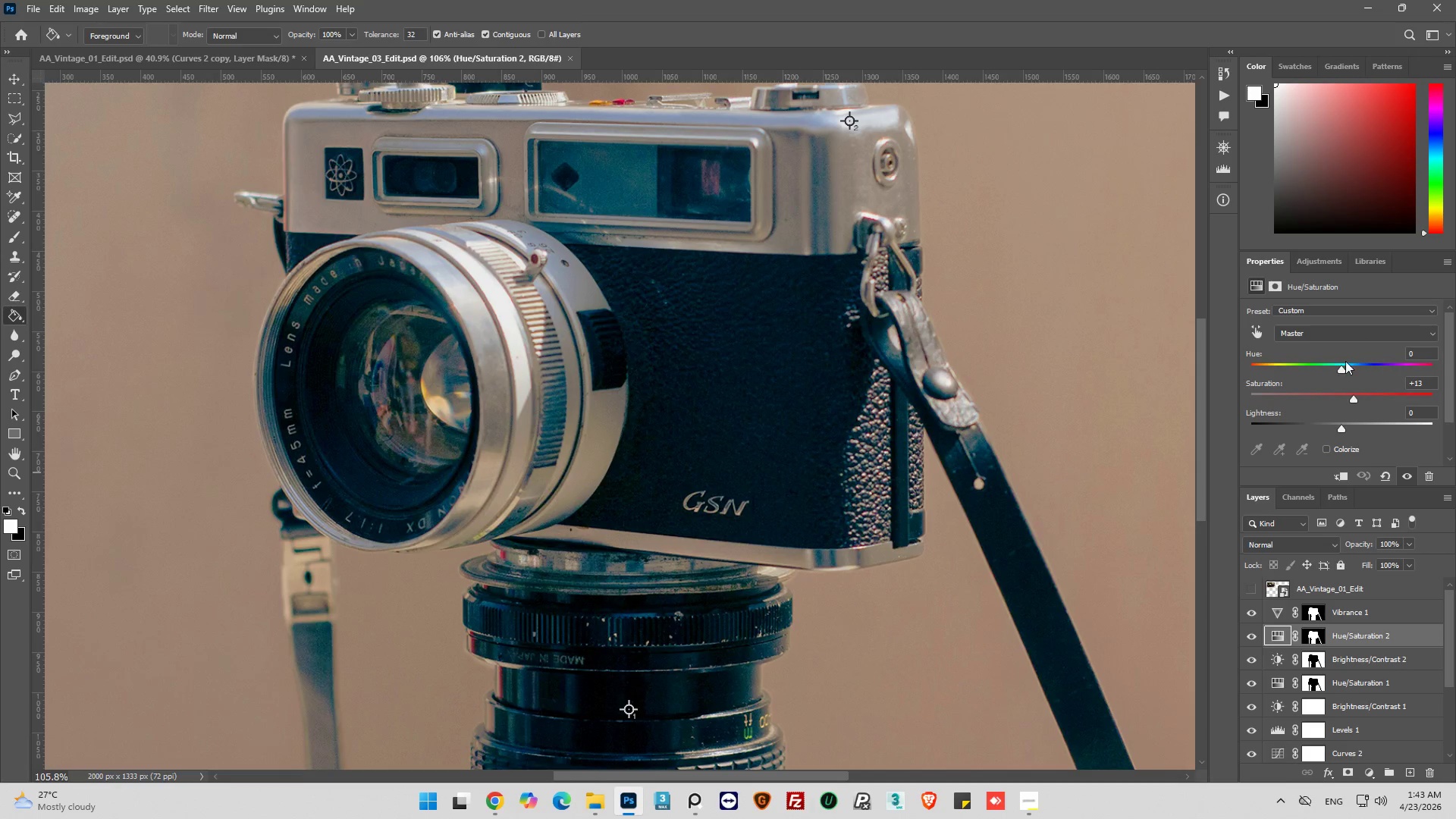 
left_click([1325, 337])
 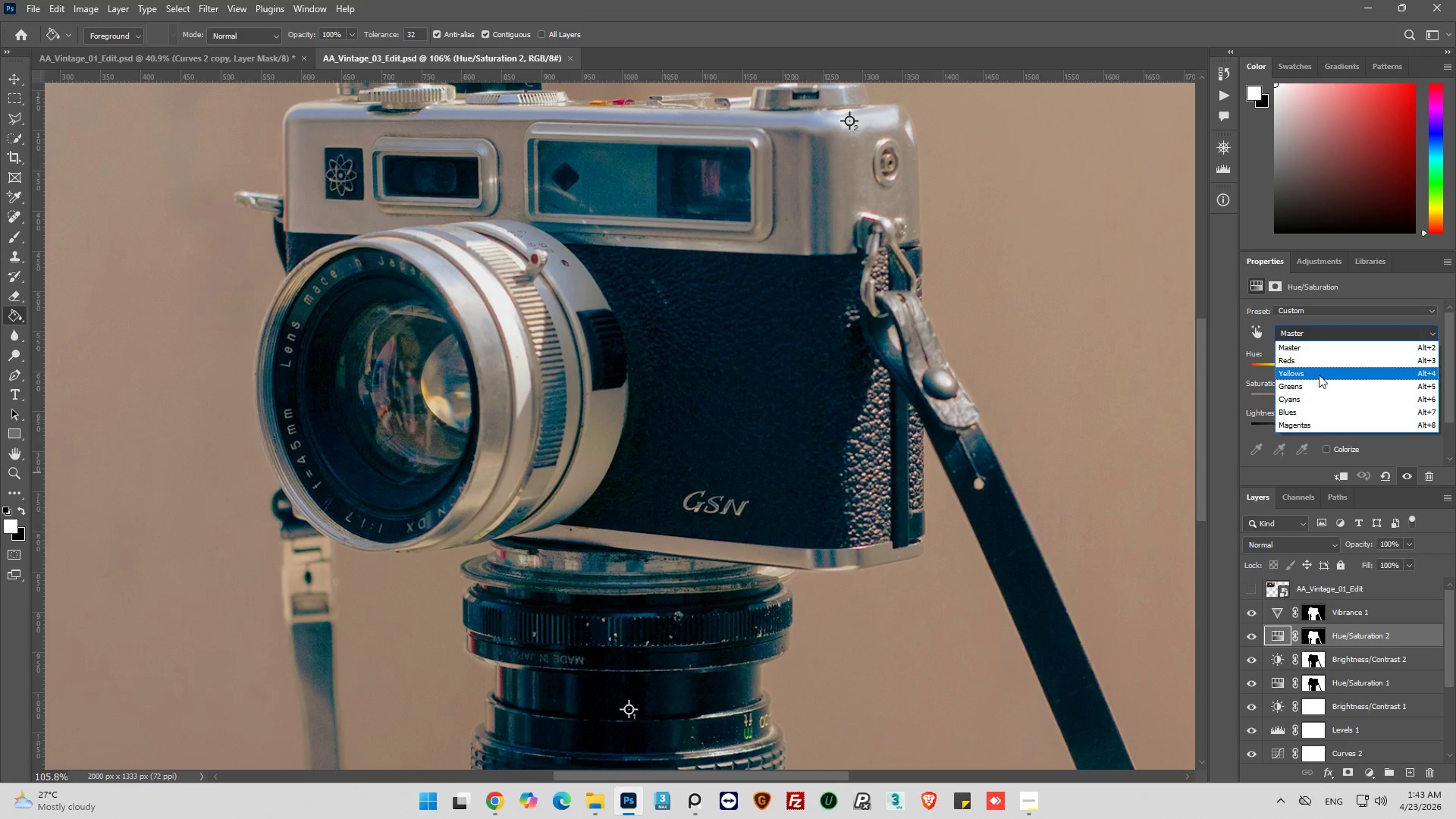 
left_click([1316, 362])
 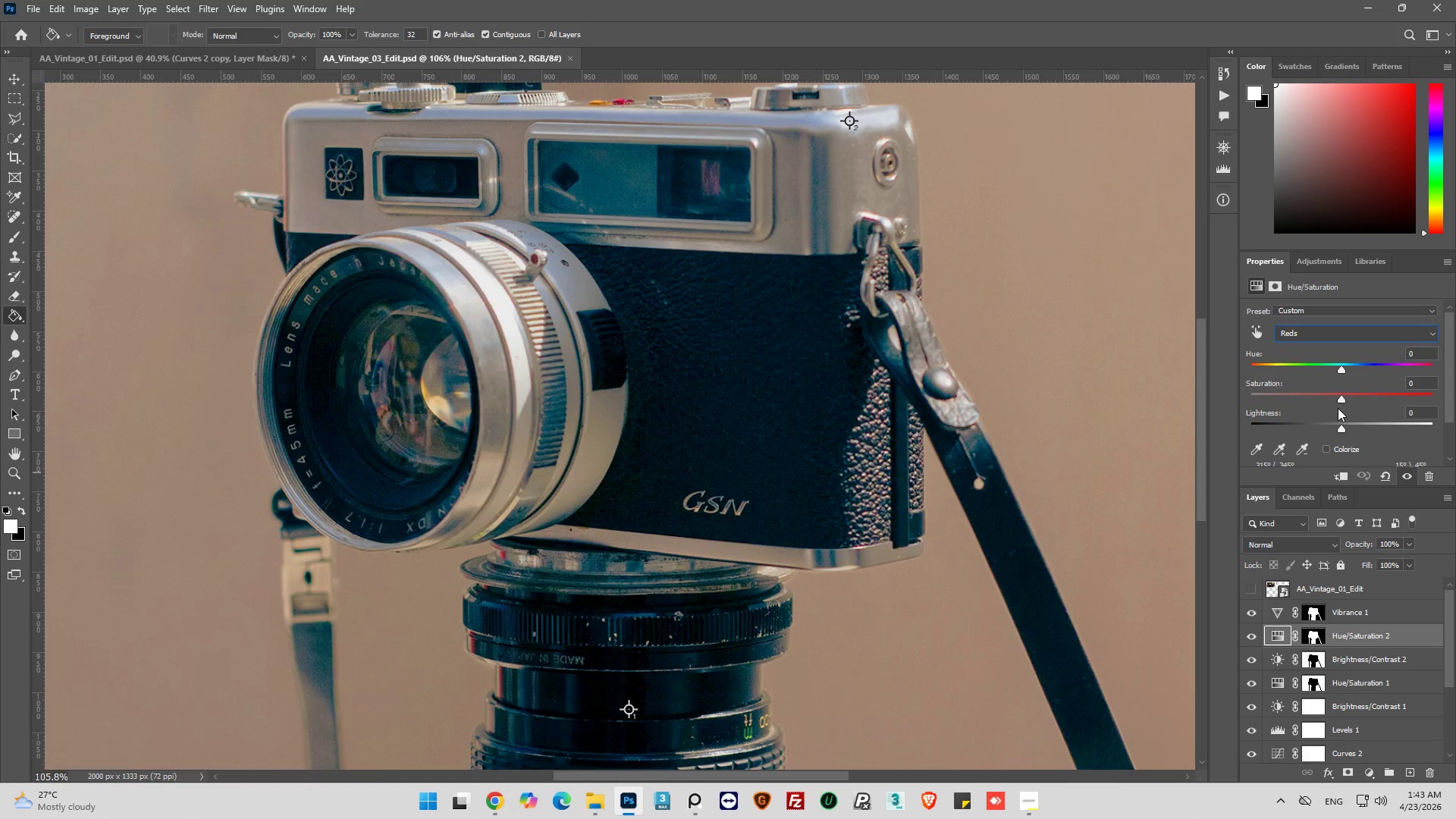 
left_click_drag(start_coordinate=[1343, 395], to_coordinate=[1267, 410])
 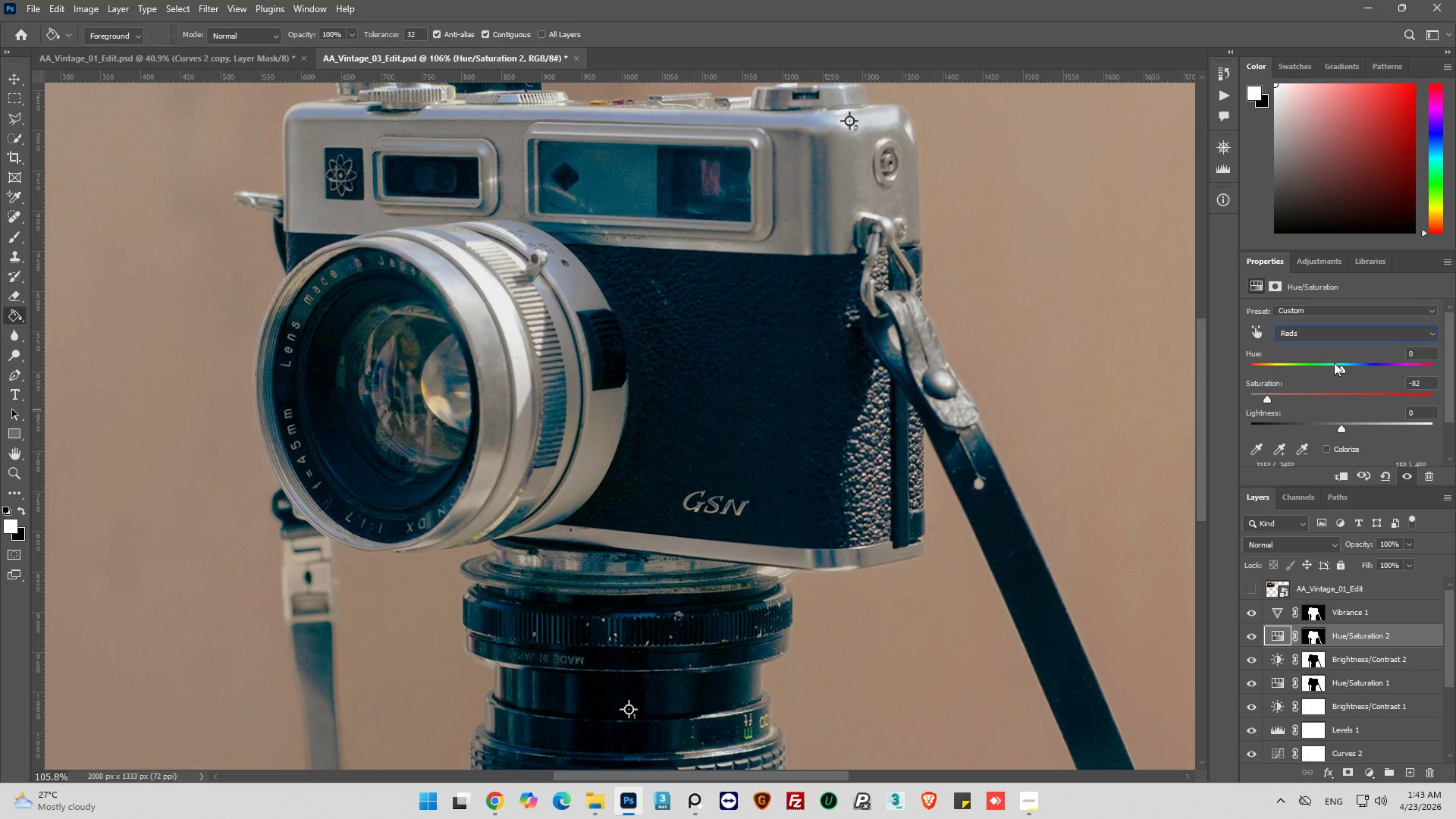 
left_click([1341, 338])
 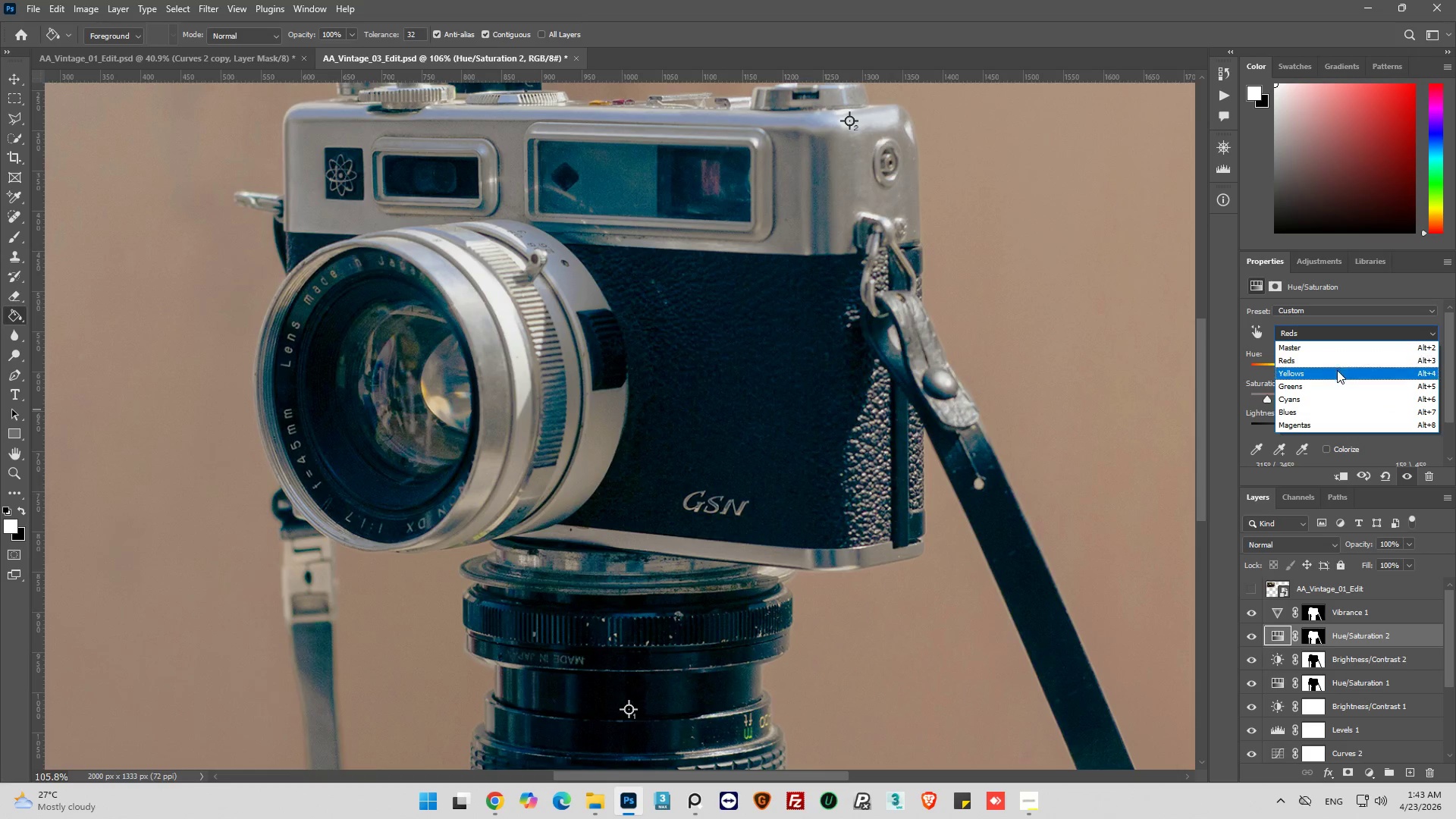 
left_click([1337, 373])
 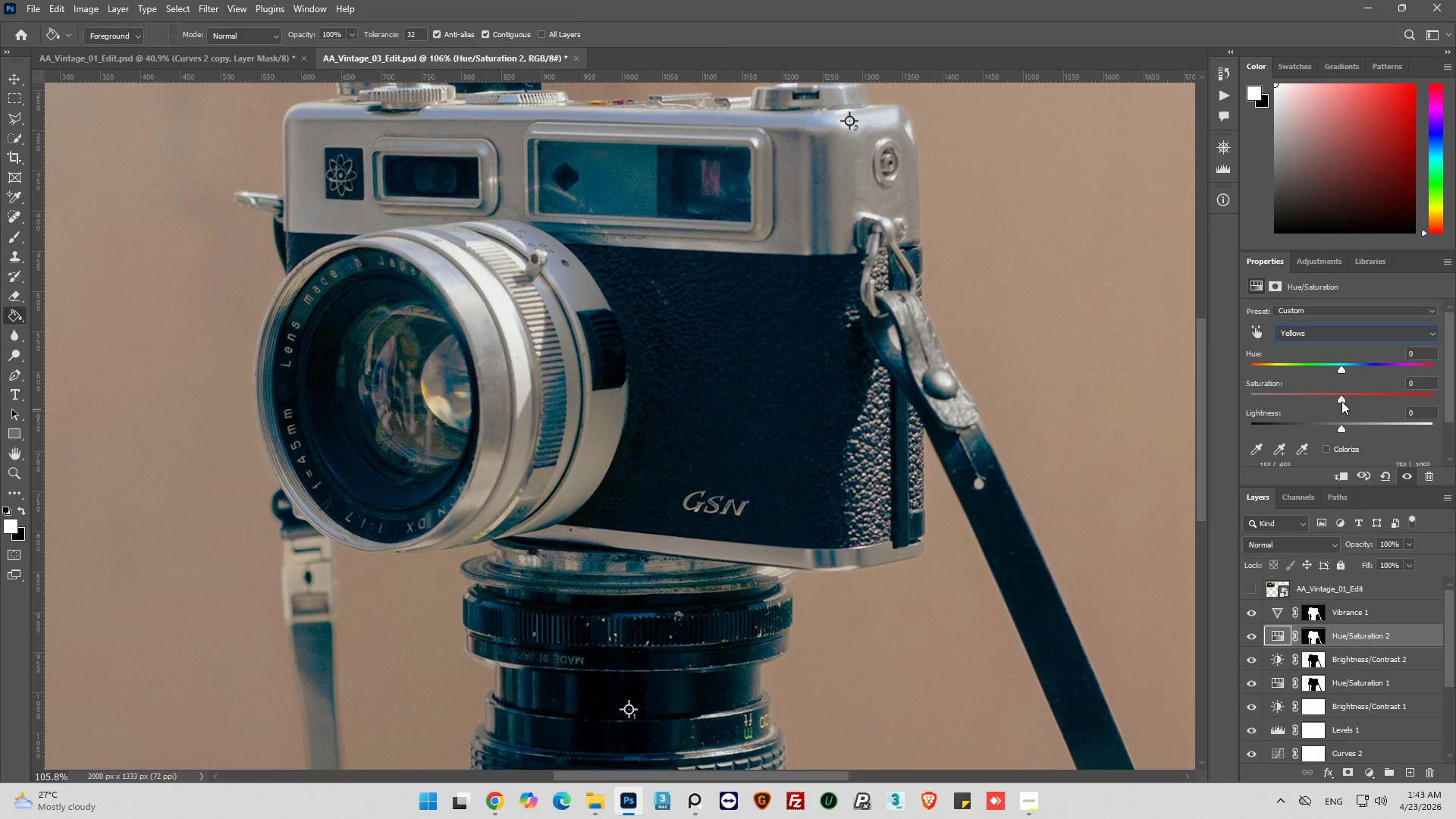 
left_click_drag(start_coordinate=[1341, 400], to_coordinate=[1284, 407])
 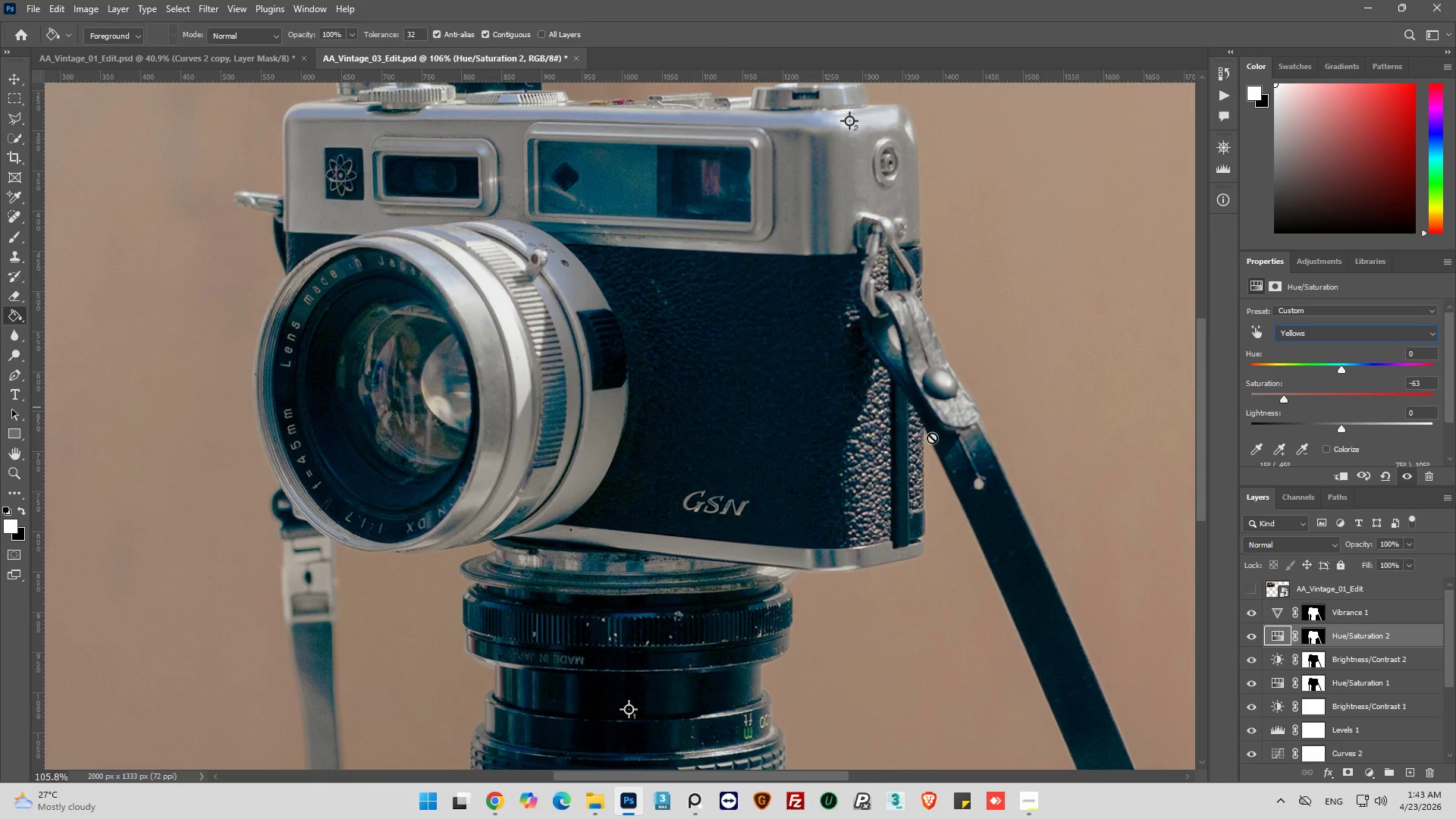 
key(Alt+AltLeft)
 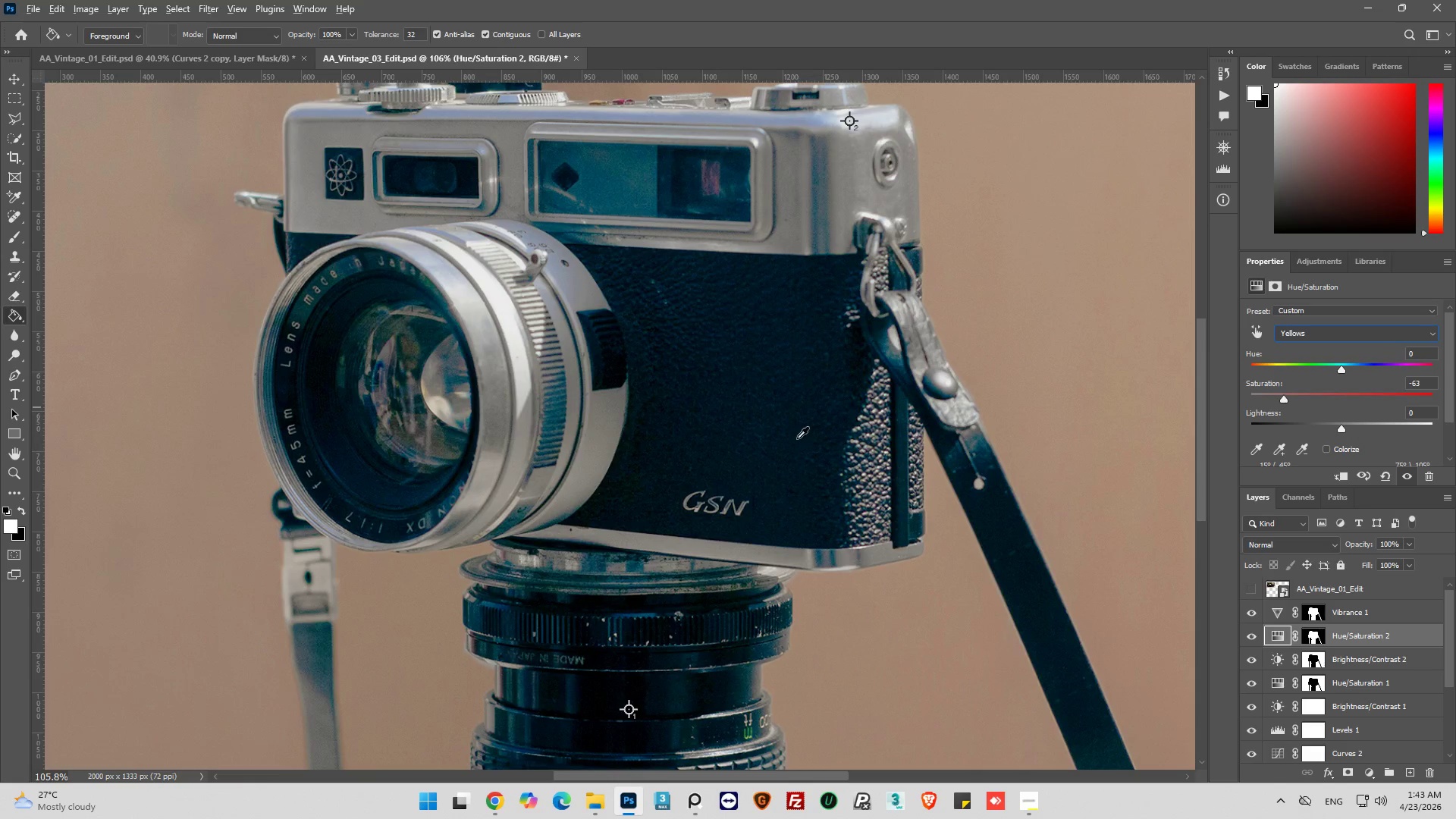 
scroll: coordinate [794, 435], scroll_direction: down, amount: 5.0
 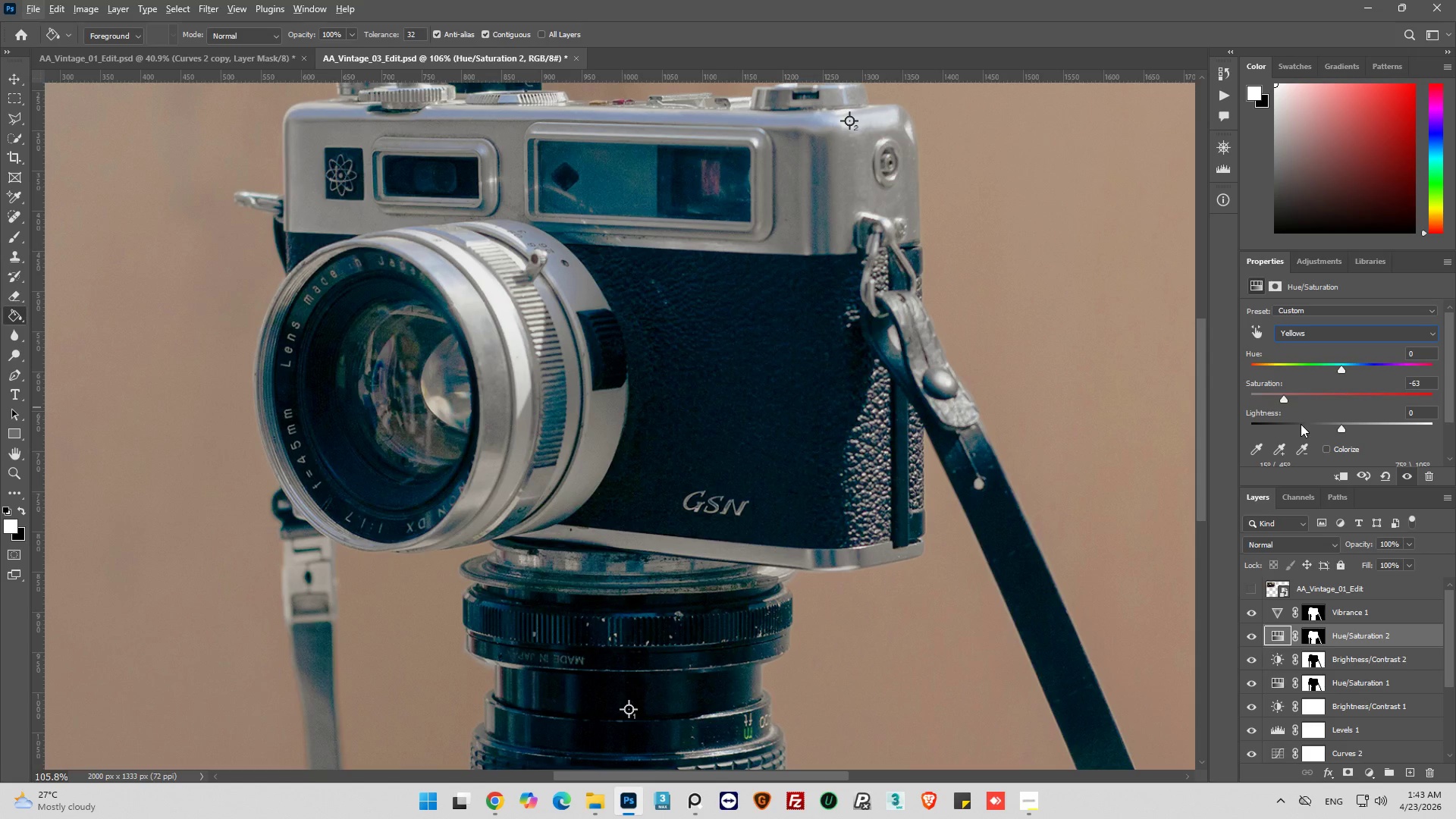 
left_click([1277, 661])
 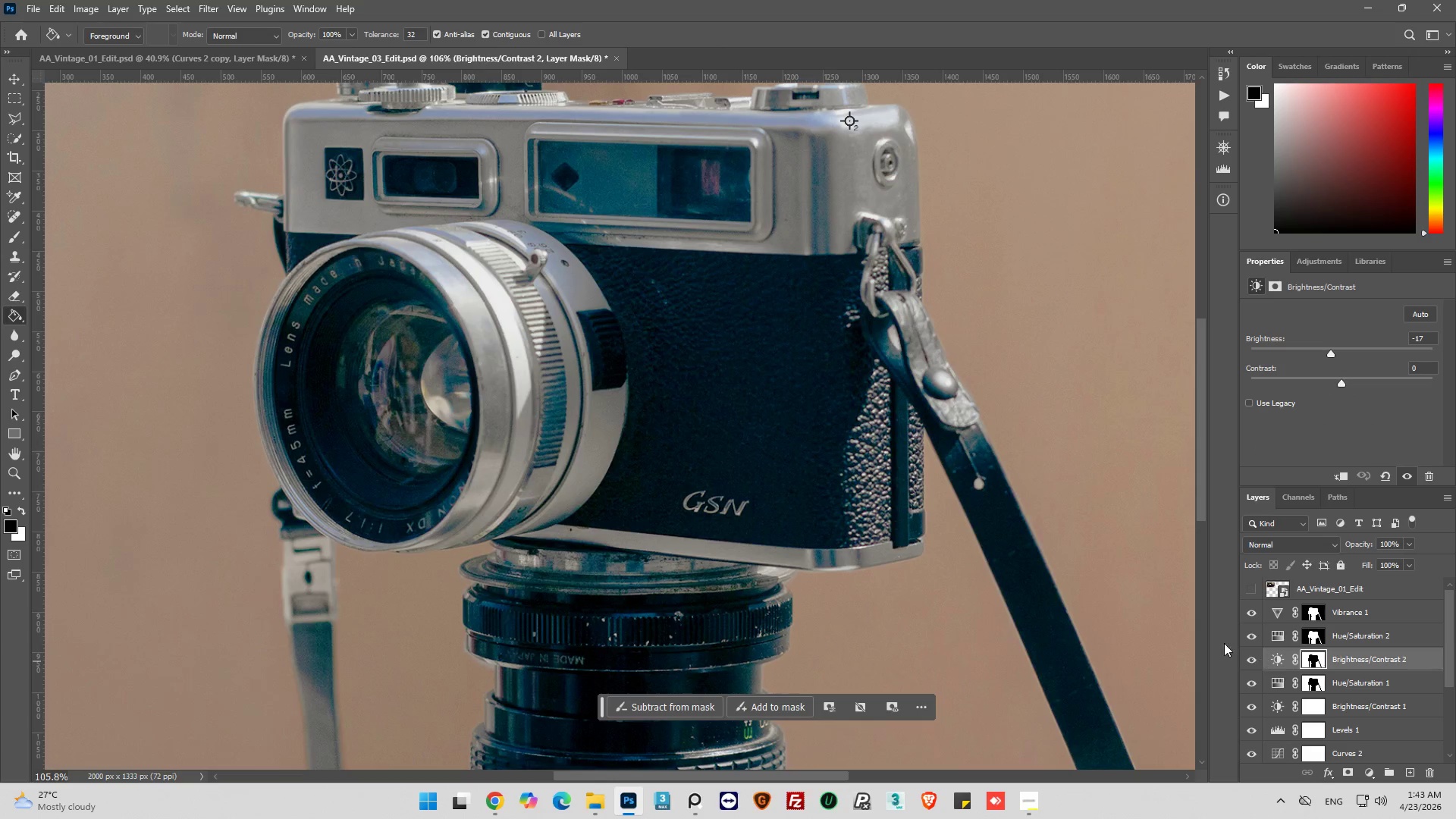 
key(Alt+AltLeft)
 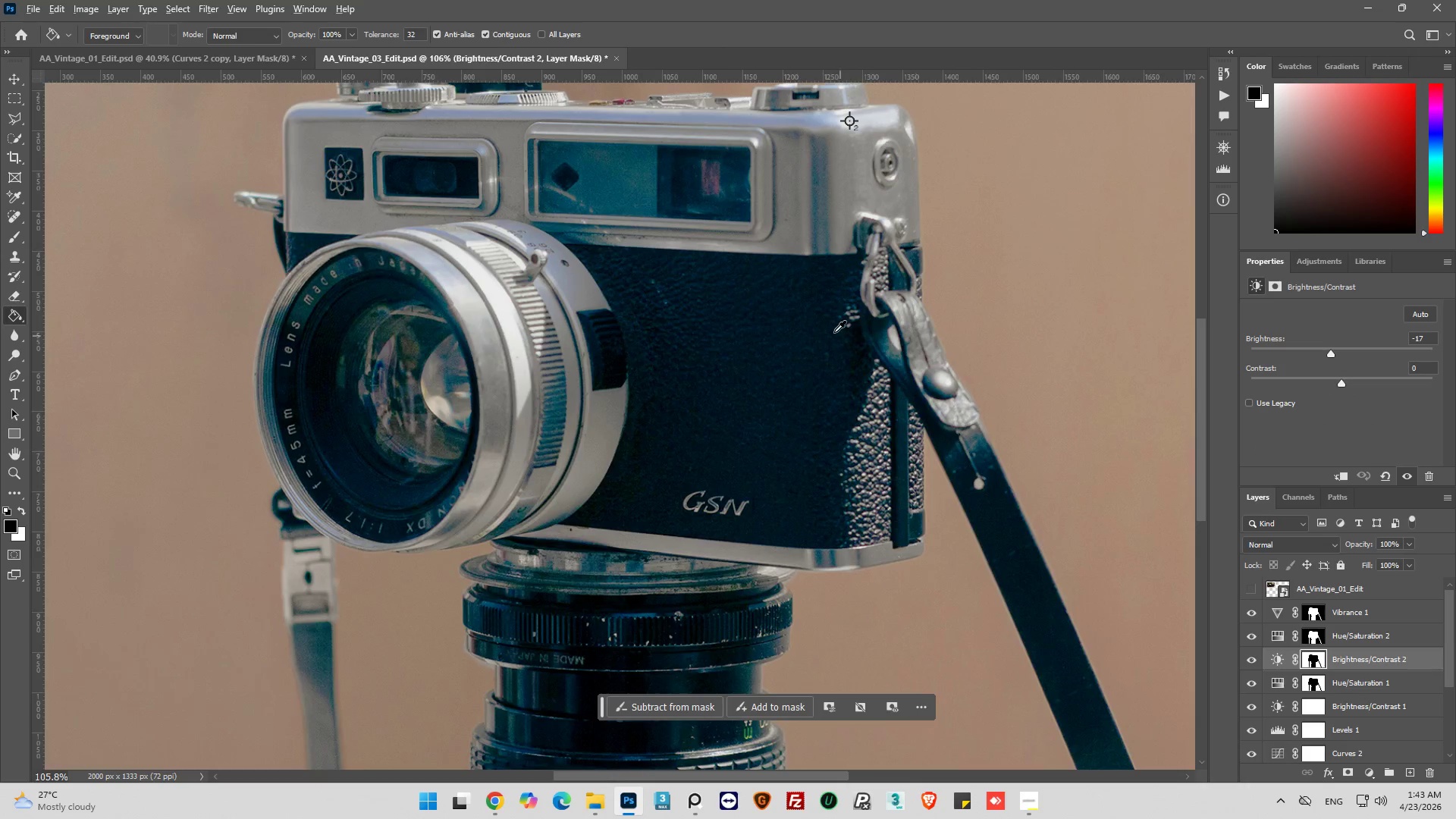 
key(Alt+AltLeft)
 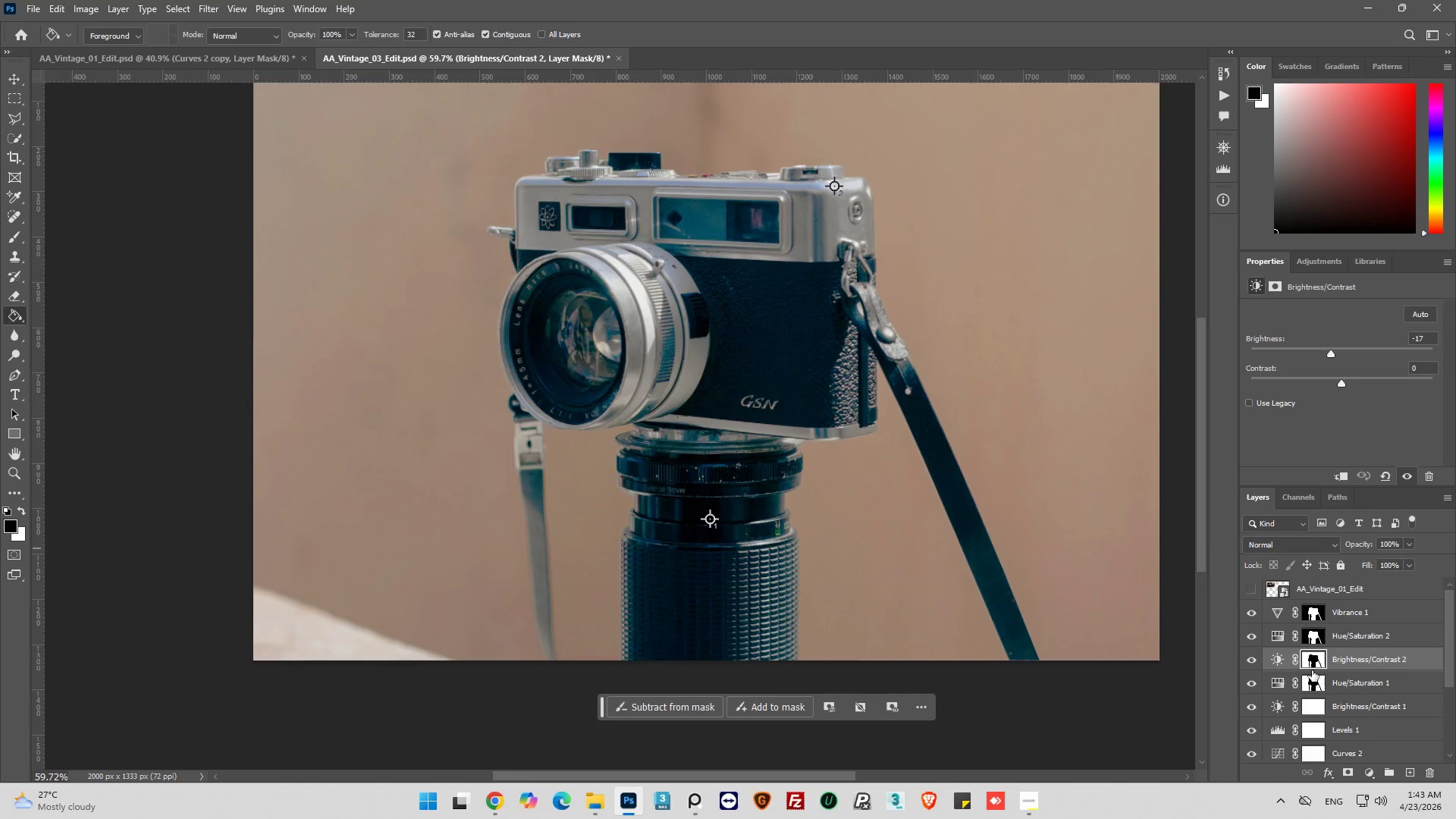 
scroll: coordinate [791, 293], scroll_direction: down, amount: 9.0
 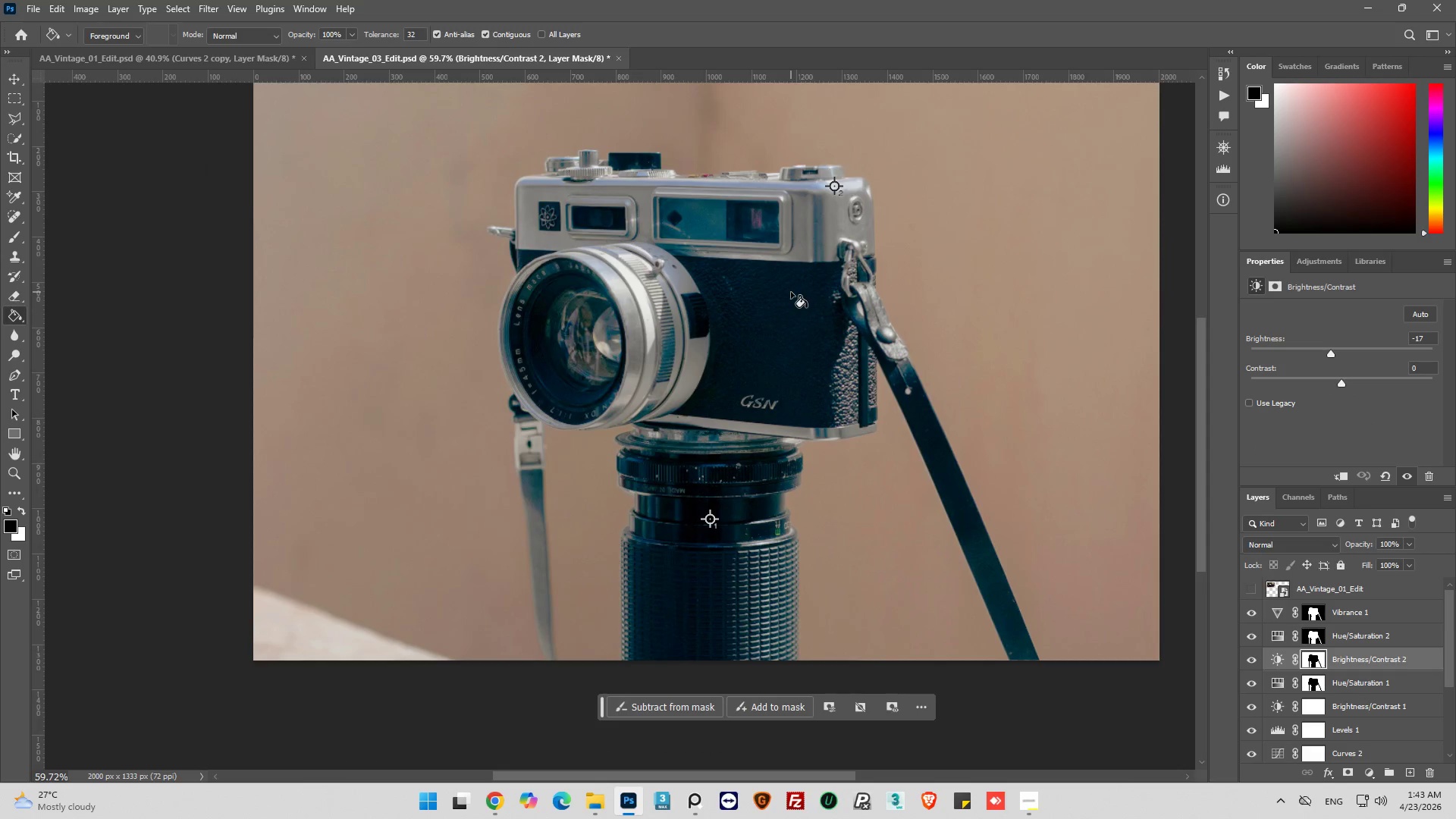 
left_click([1316, 686])
 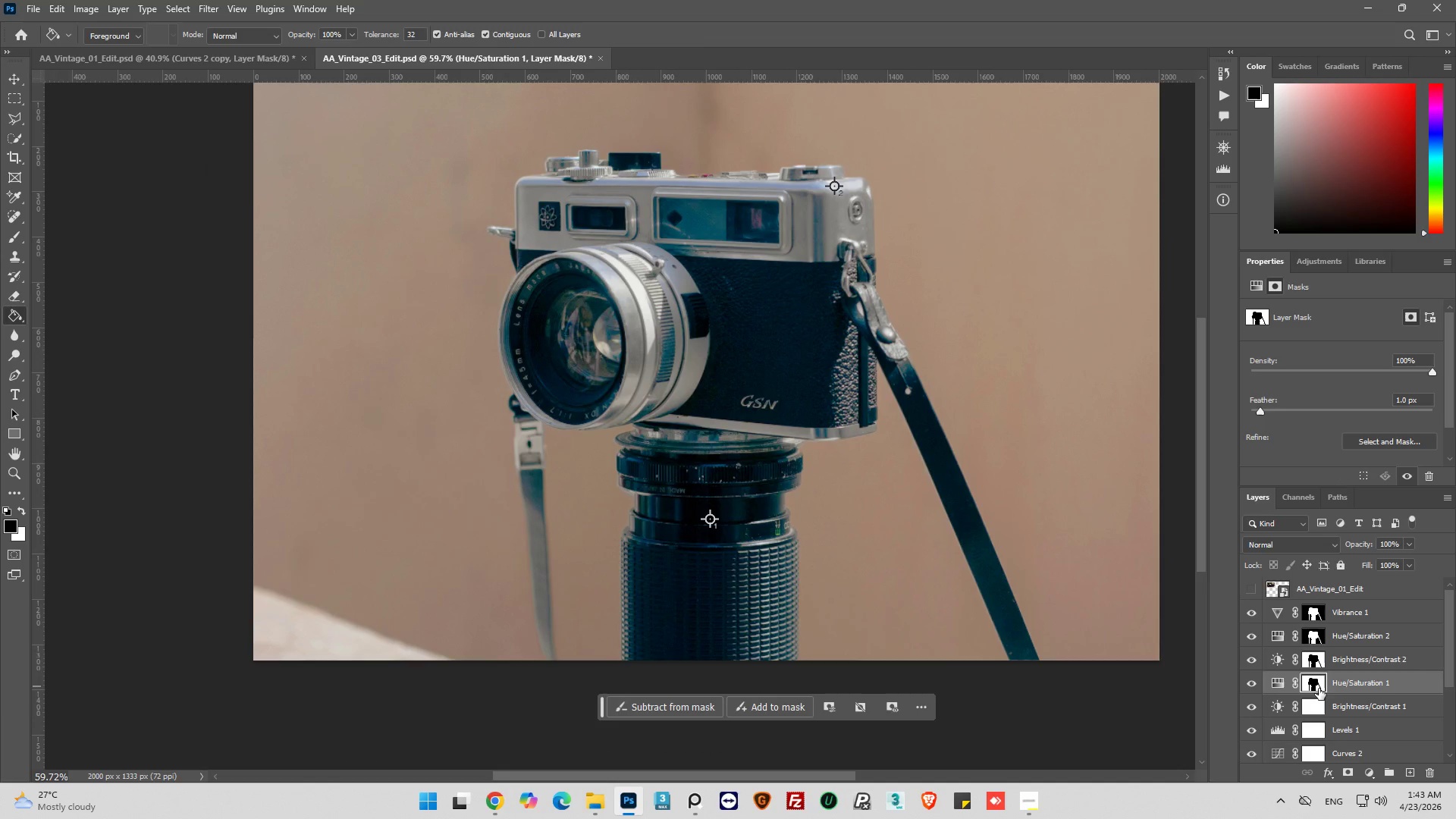 
left_click([1319, 689])
 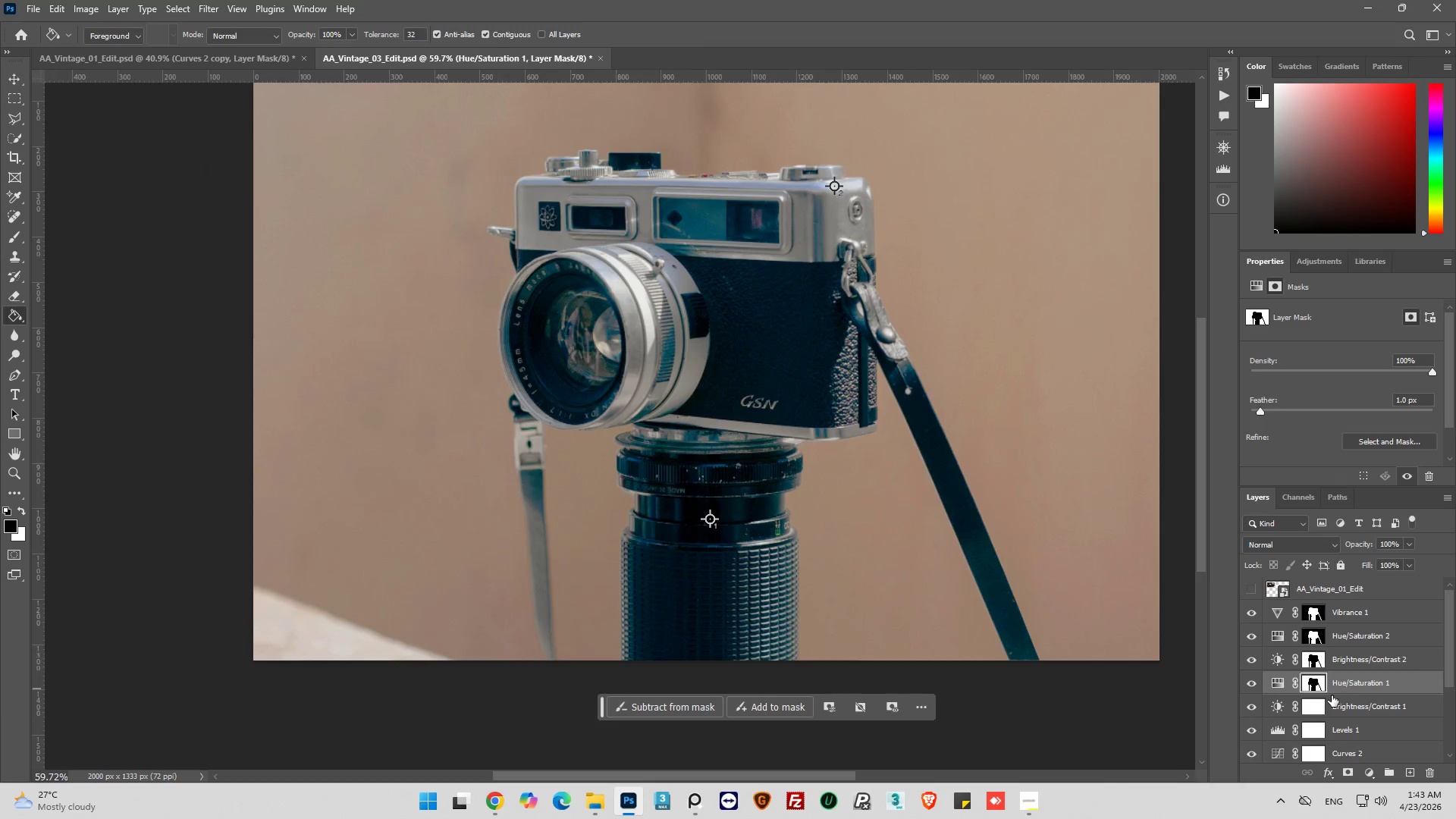 
left_click([1317, 664])
 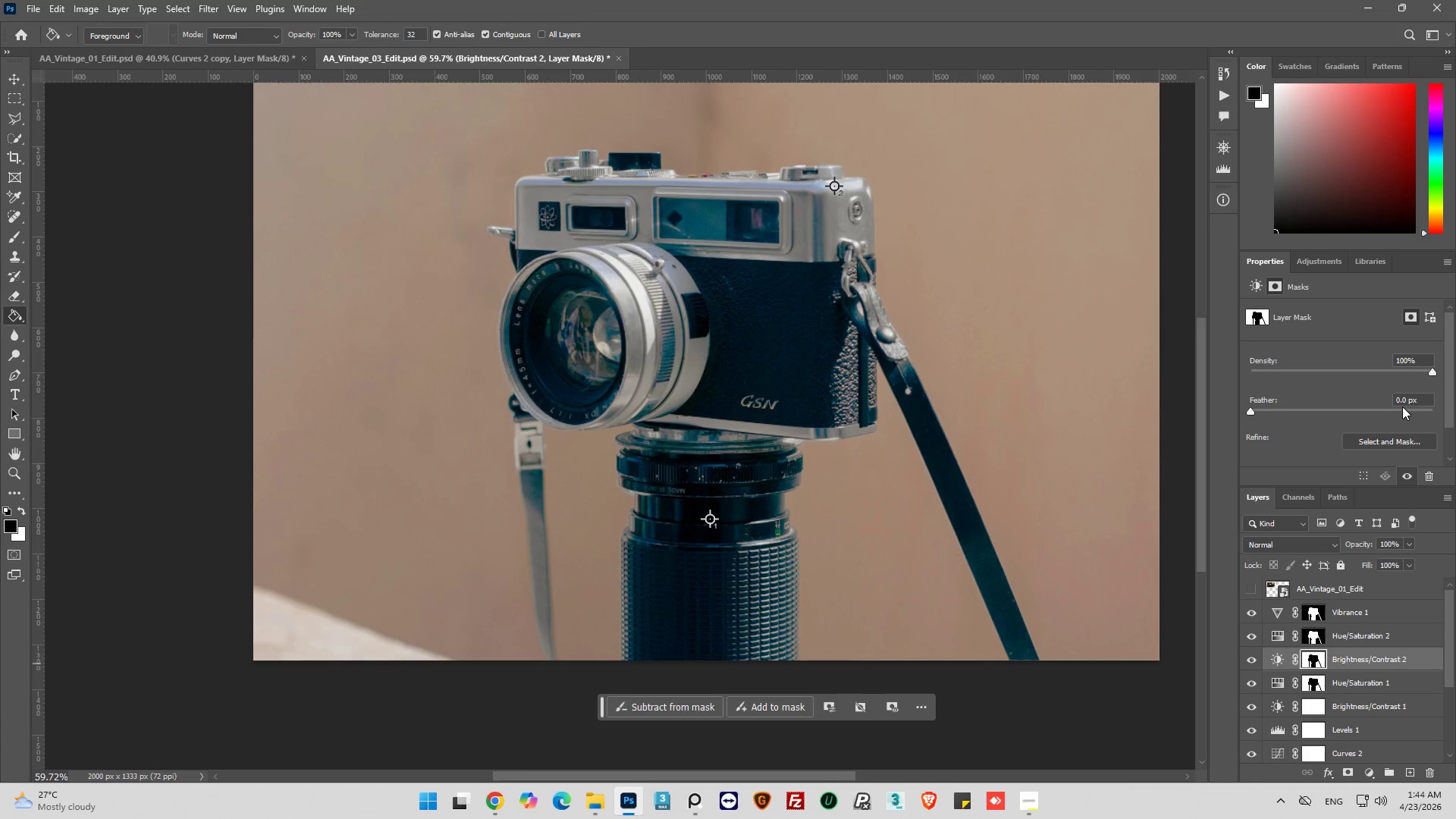 
double_click([1402, 406])
 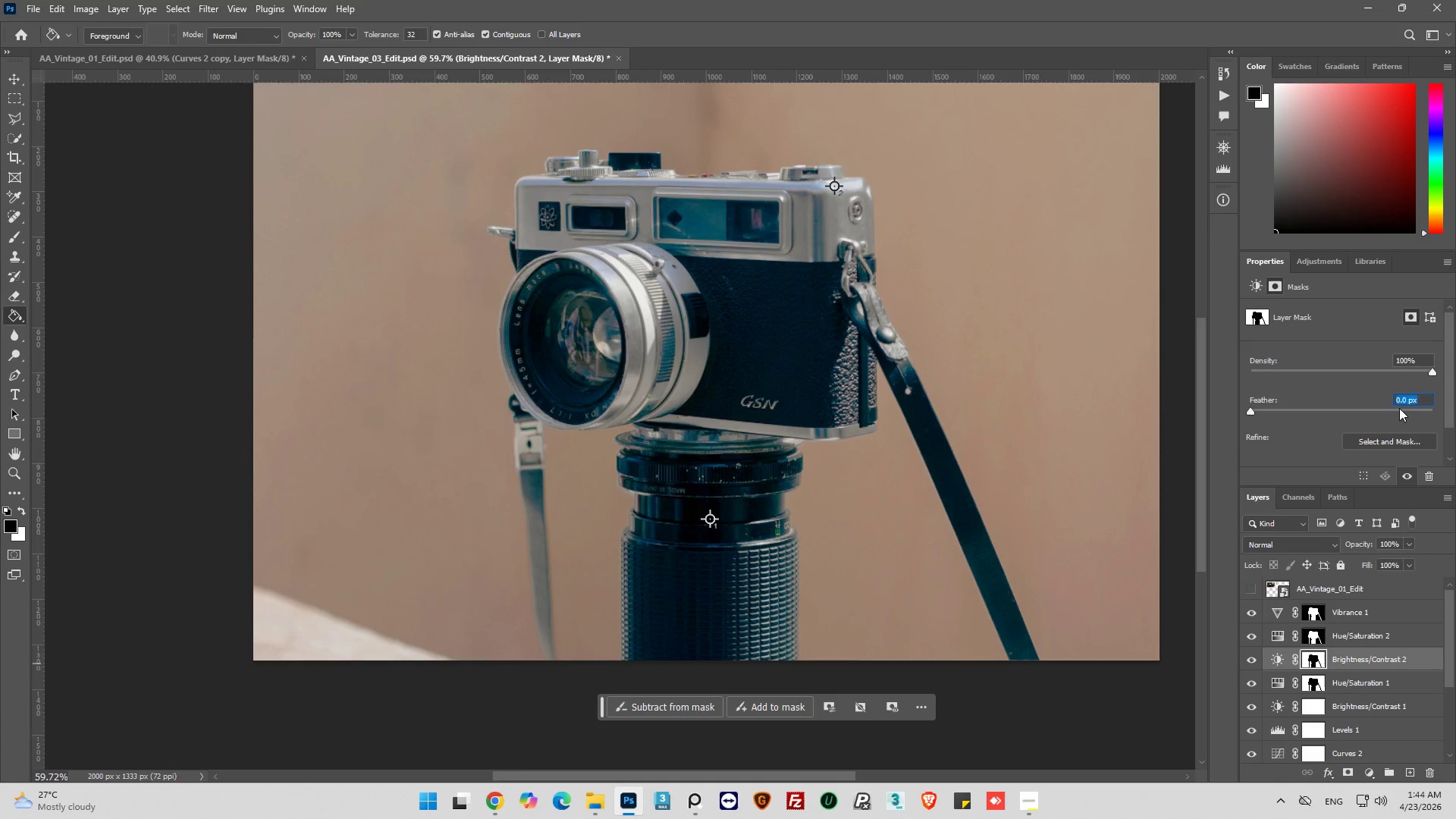 
key(1)
 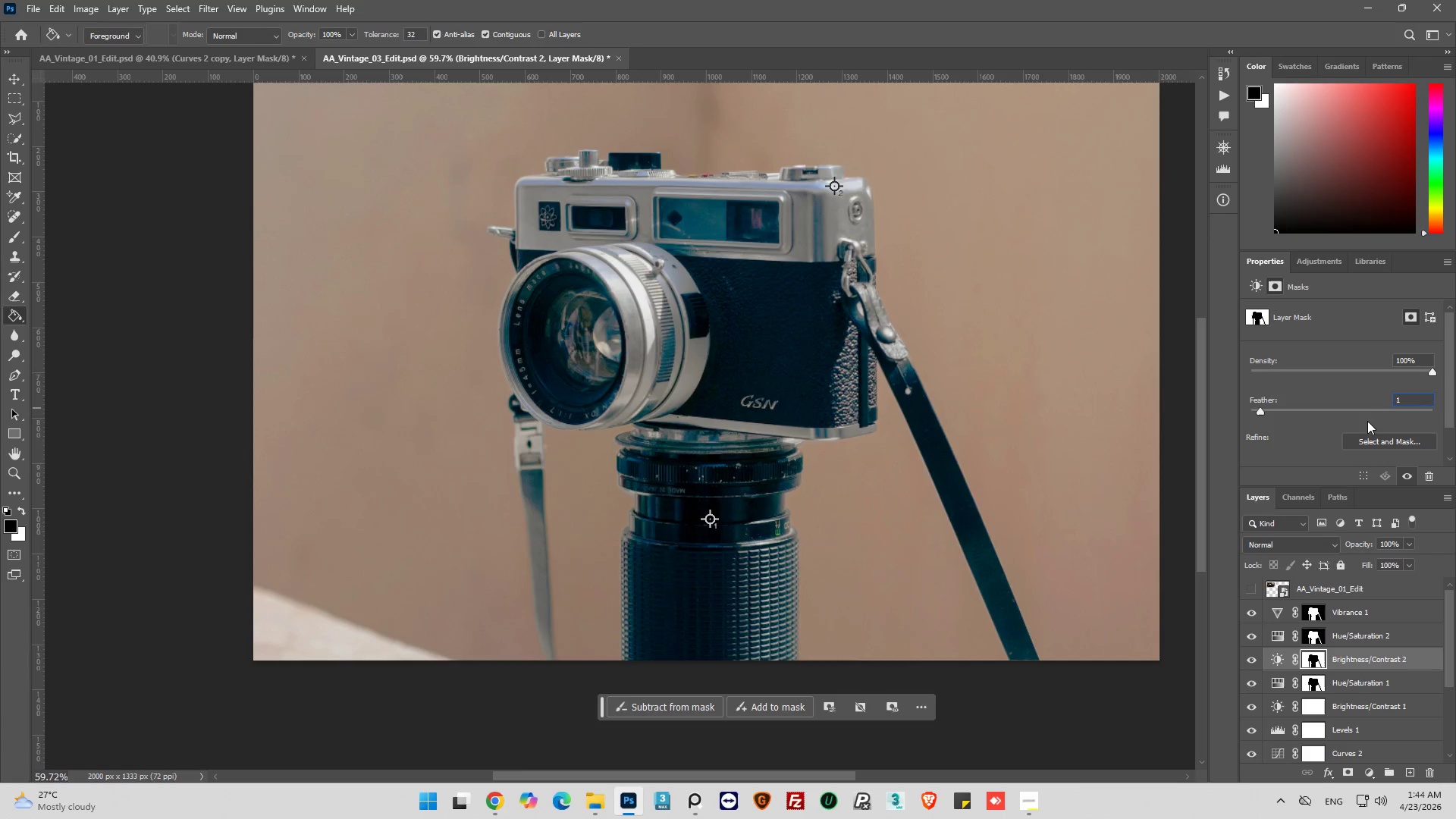 
key(Enter)
 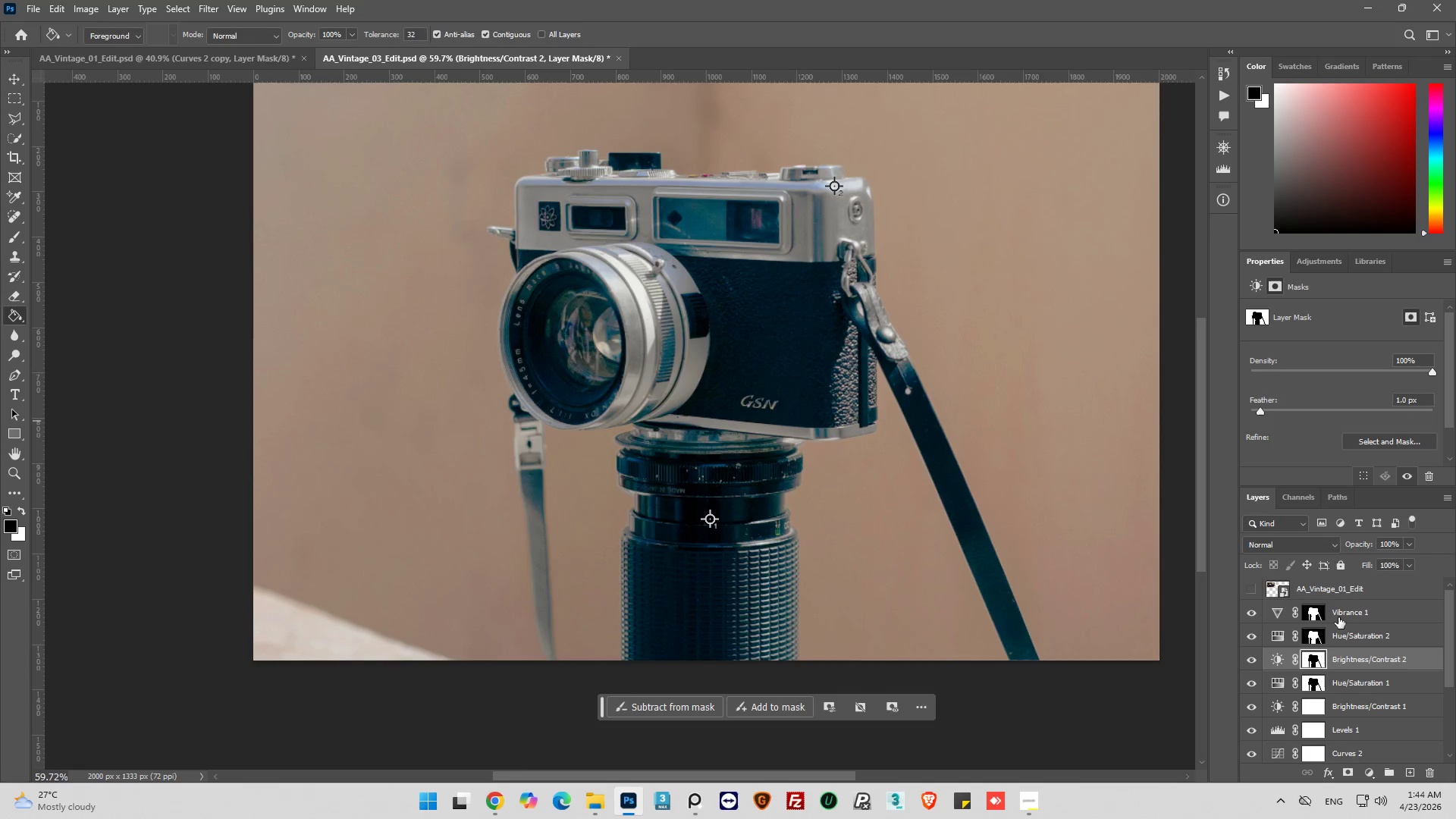 
left_click([1310, 640])
 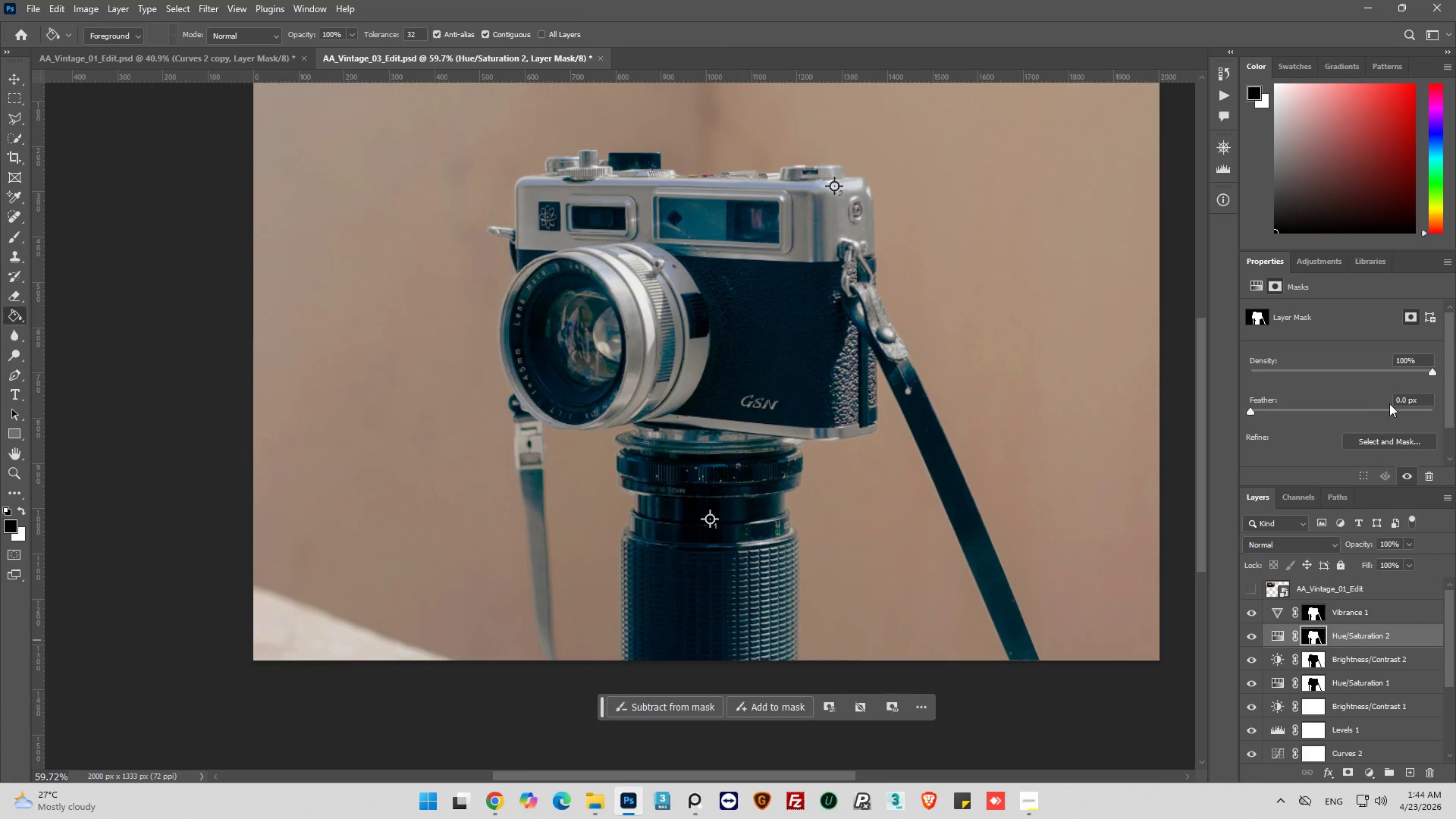 
double_click([1399, 400])
 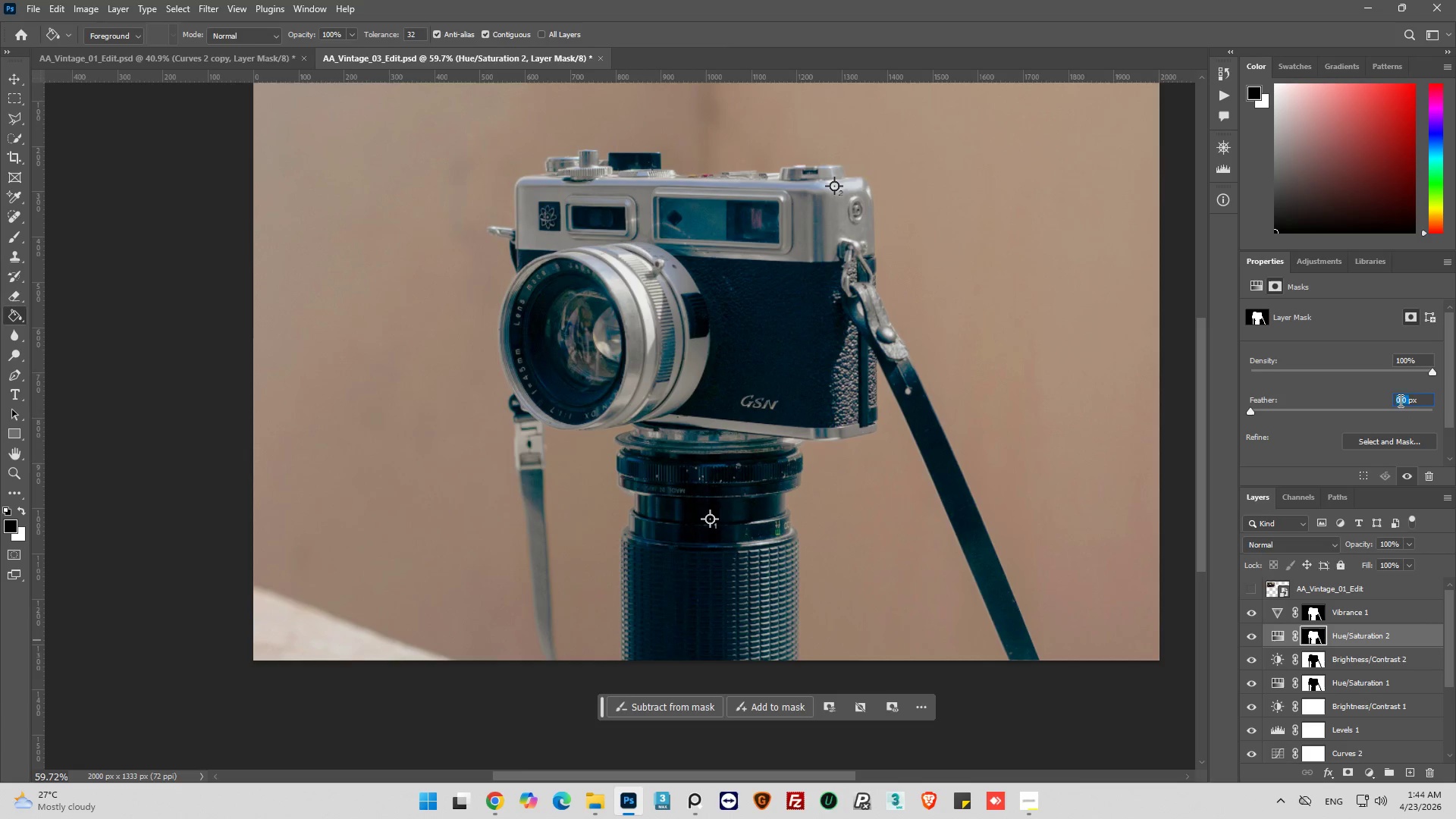 
key(1)
 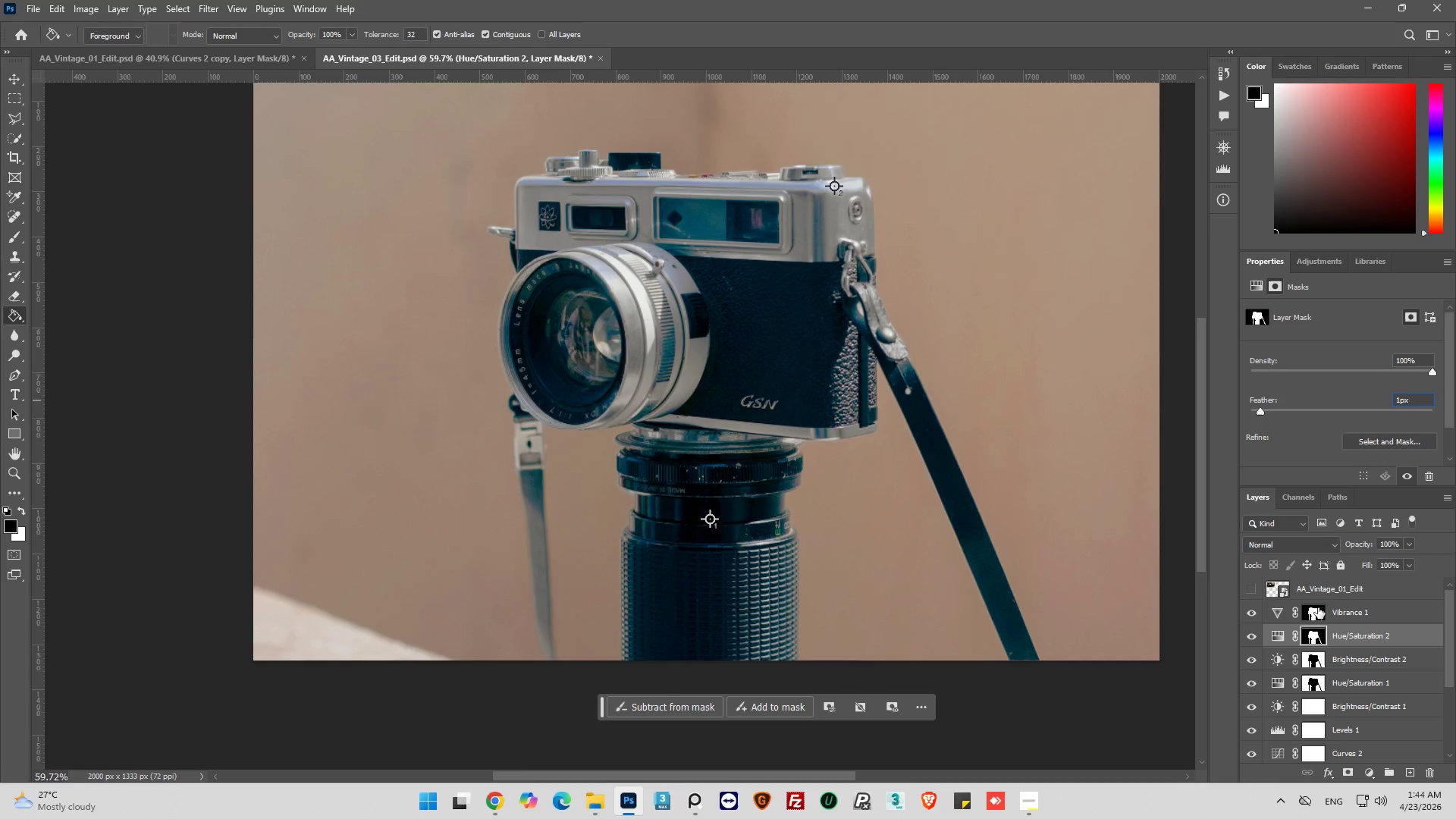 
left_click([1317, 608])
 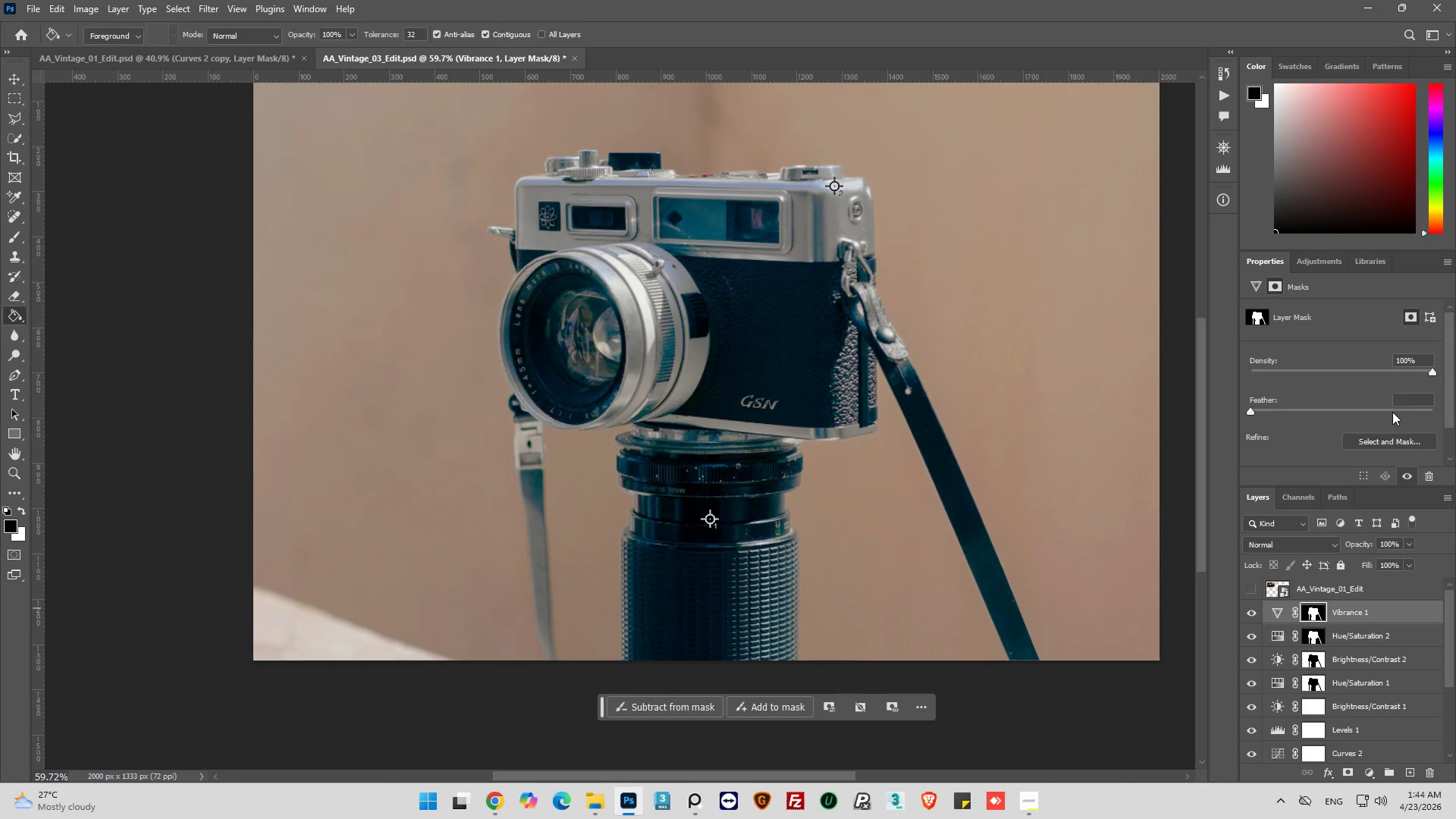 
left_click([1404, 400])
 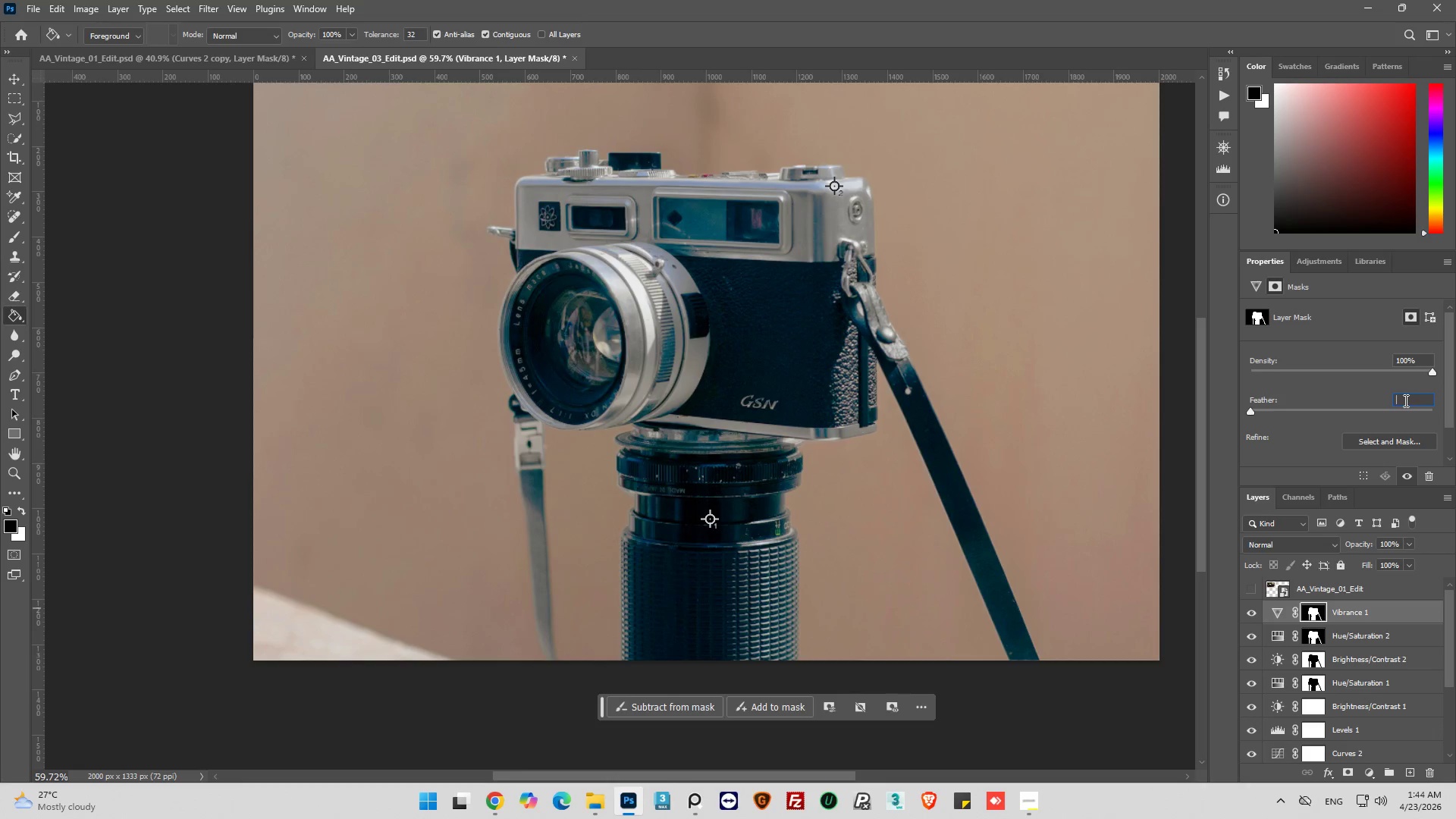 
key(1)
 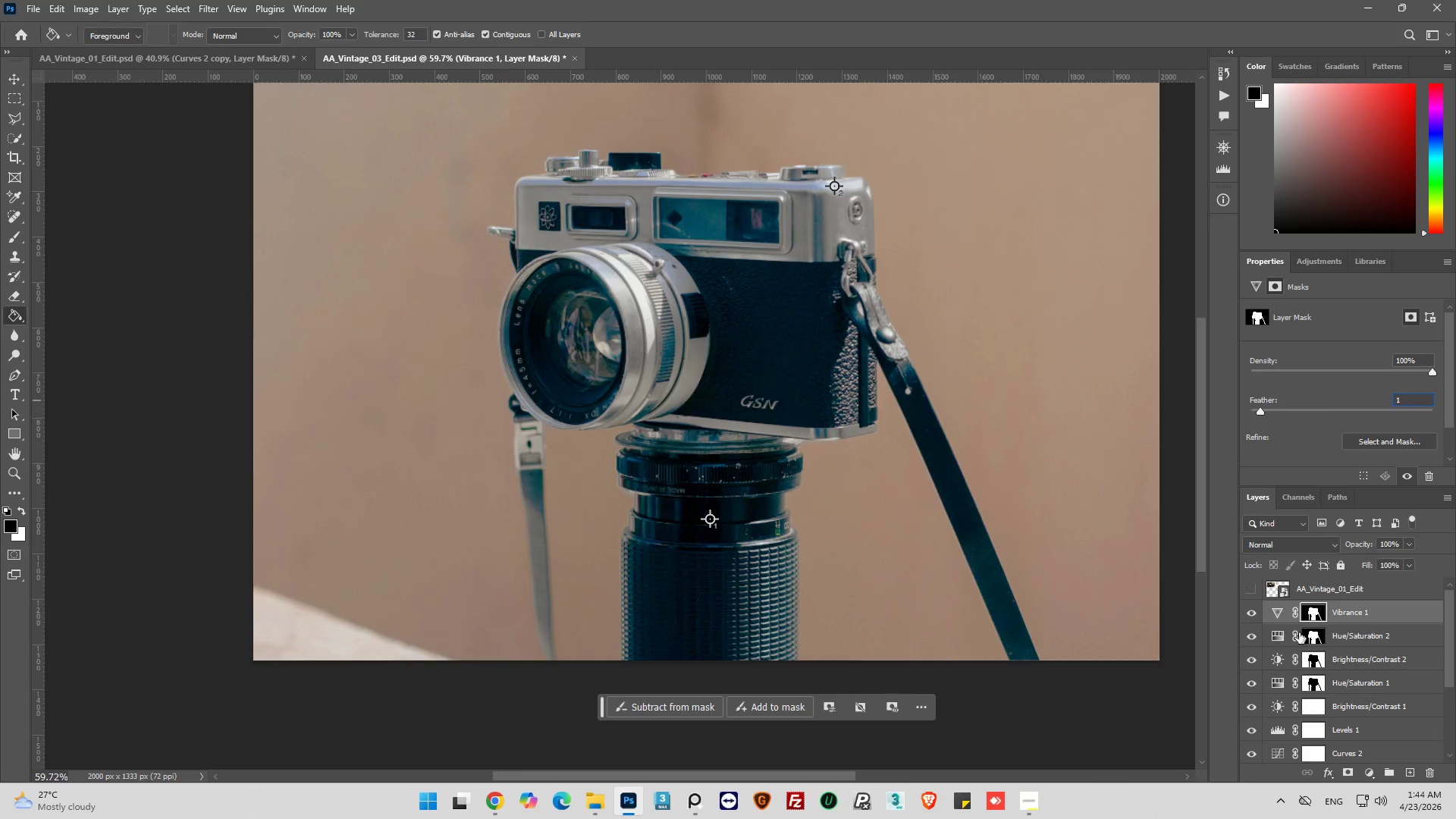 
left_click([1266, 612])
 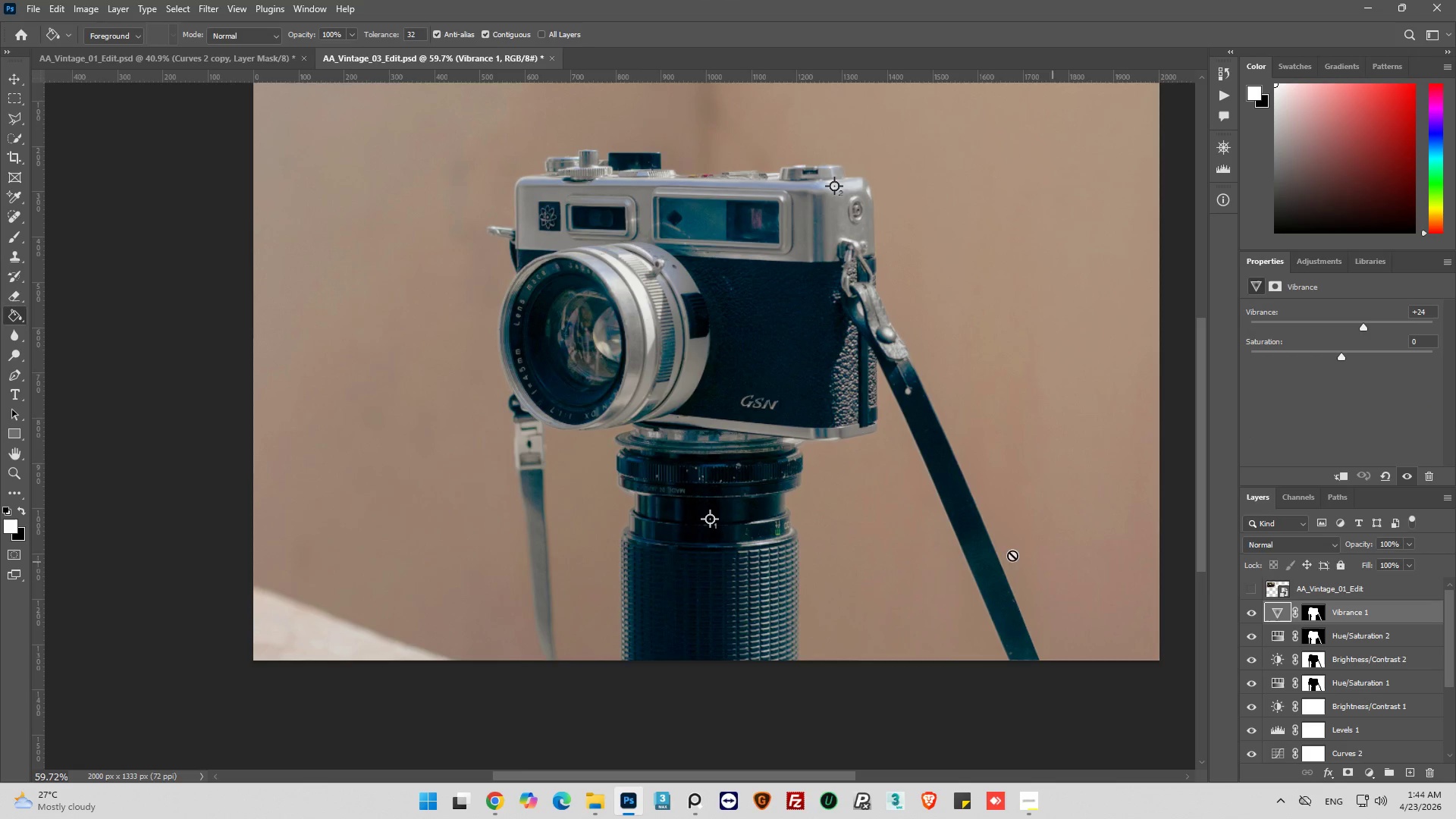 
scroll: coordinate [802, 513], scroll_direction: up, amount: 7.0
 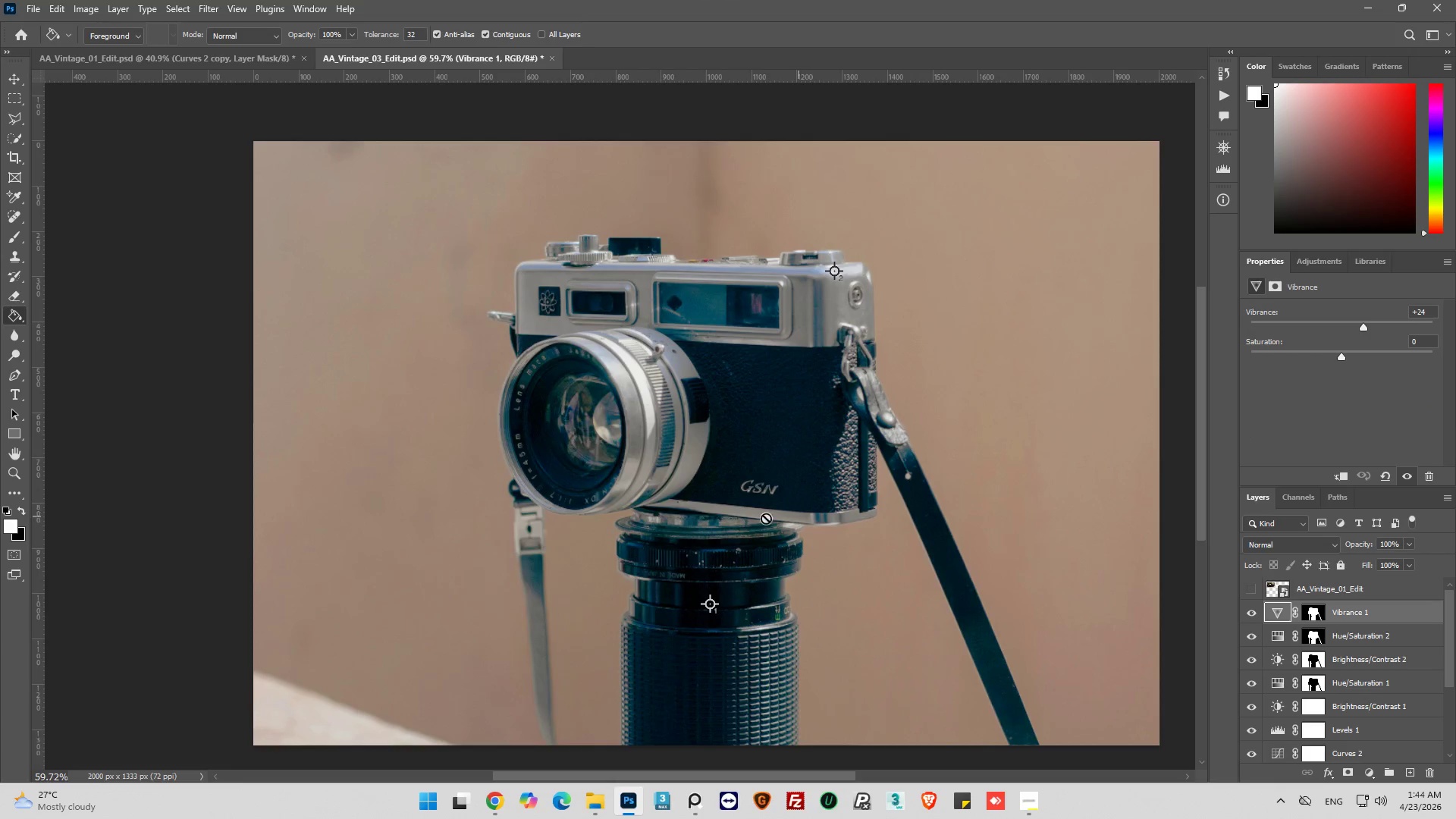 
key(Alt+AltLeft)
 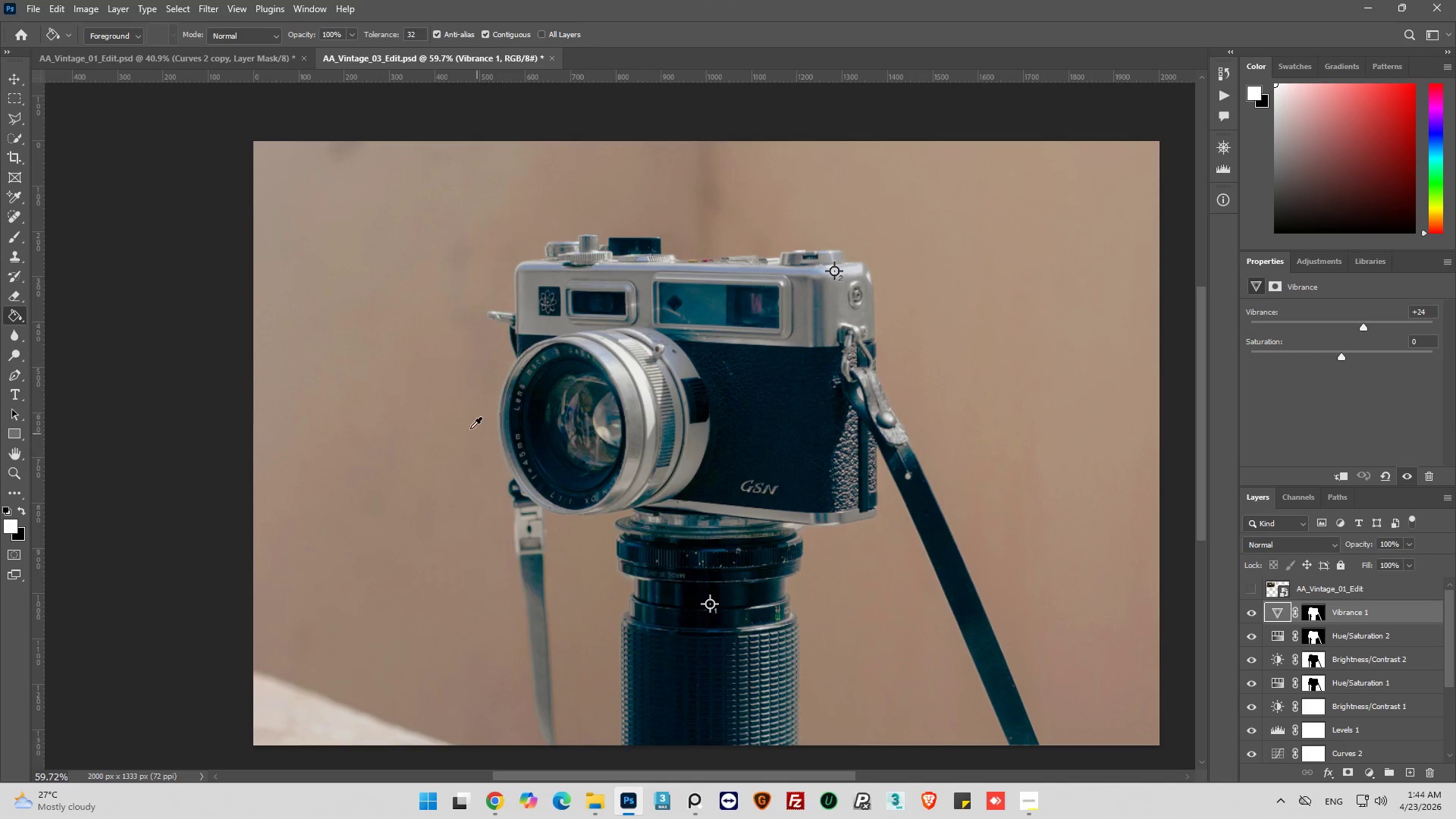 
hold_key(key=AltLeft, duration=1.09)
scroll: coordinate [681, 350], scroll_direction: up, amount: 12.0
 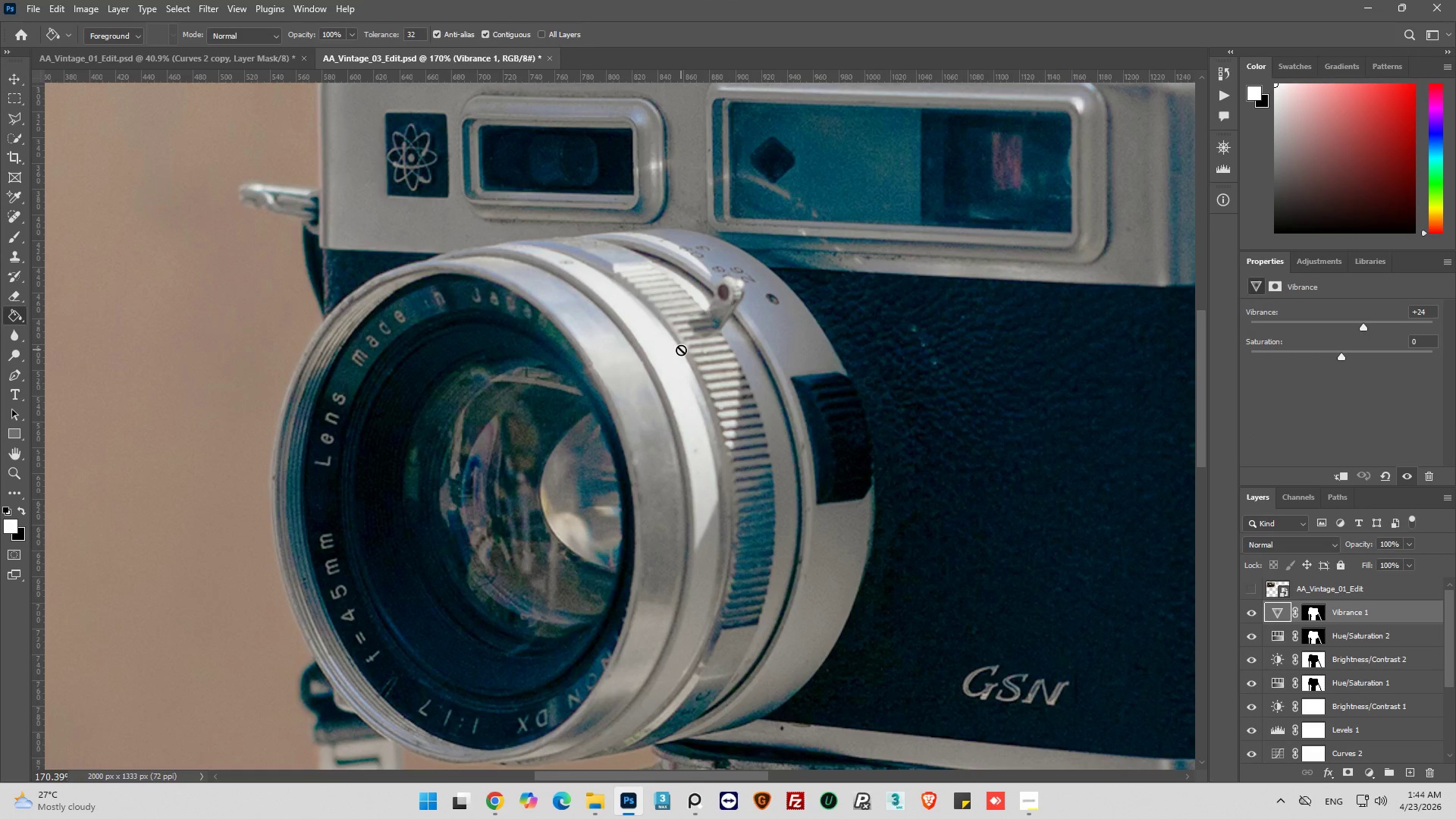 
hold_key(key=AltLeft, duration=0.98)
scroll: coordinate [681, 350], scroll_direction: down, amount: 2.0
 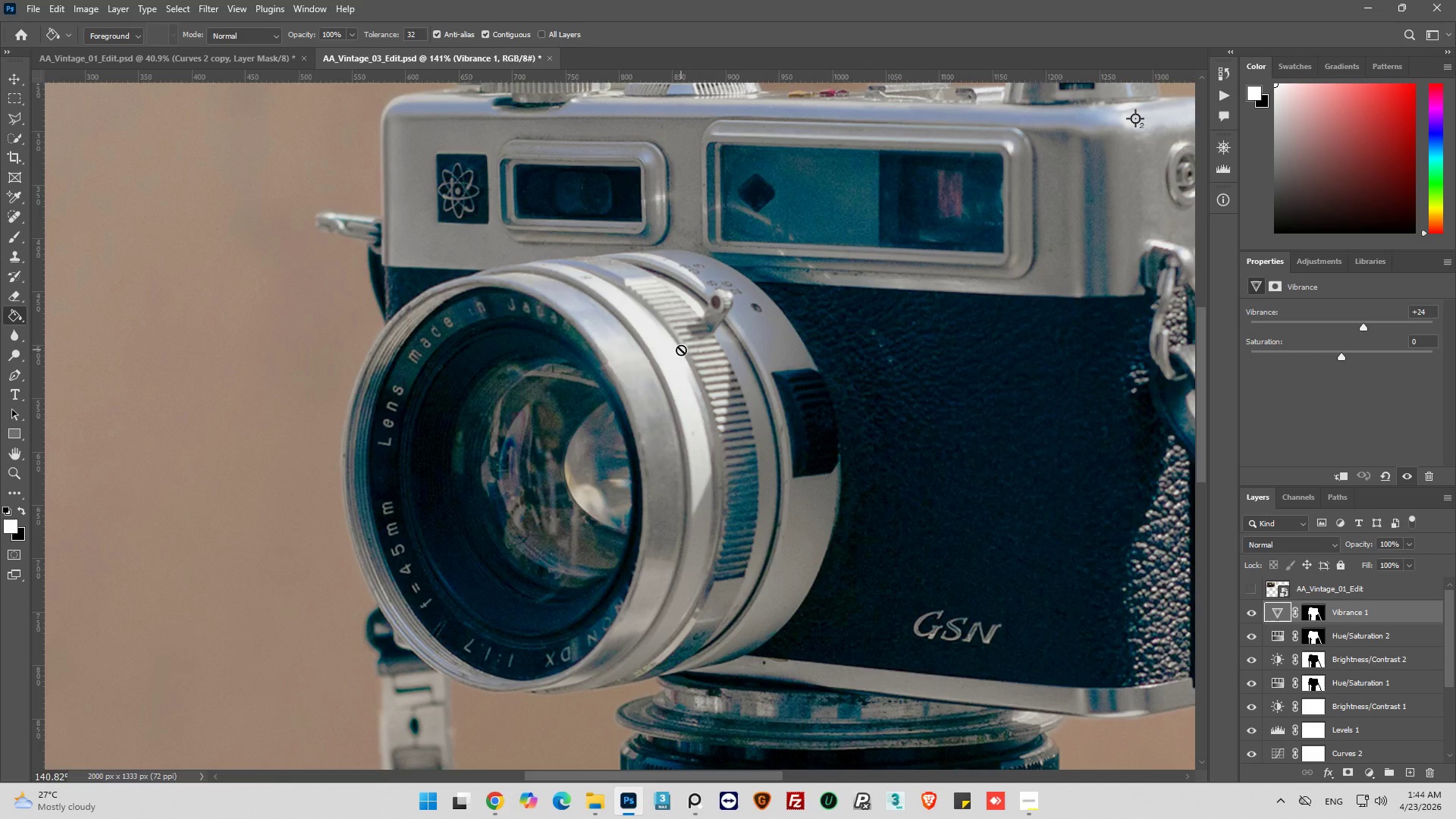 
hold_key(key=AltLeft, duration=0.34)
 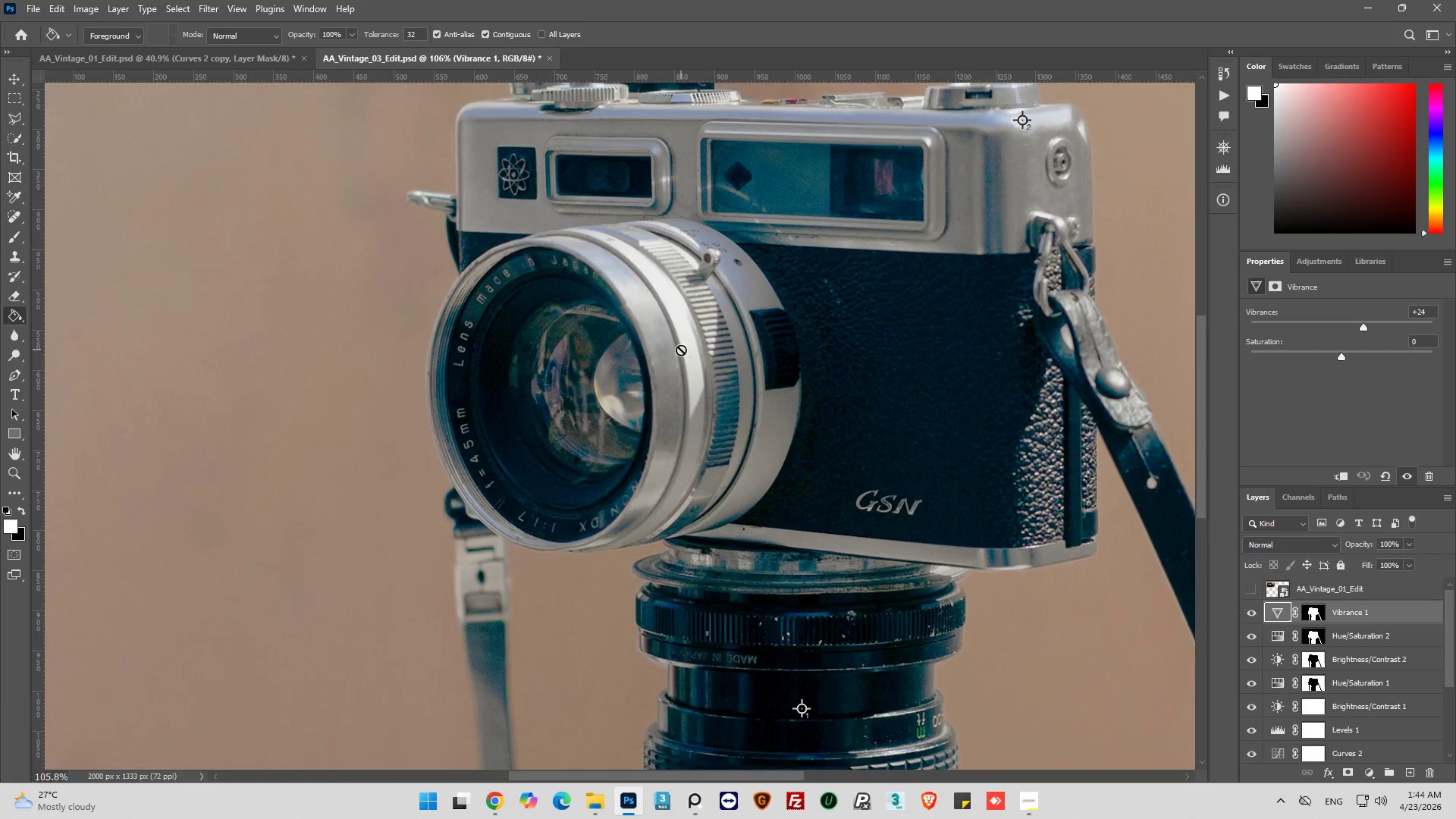 
key(Alt+AltLeft)
 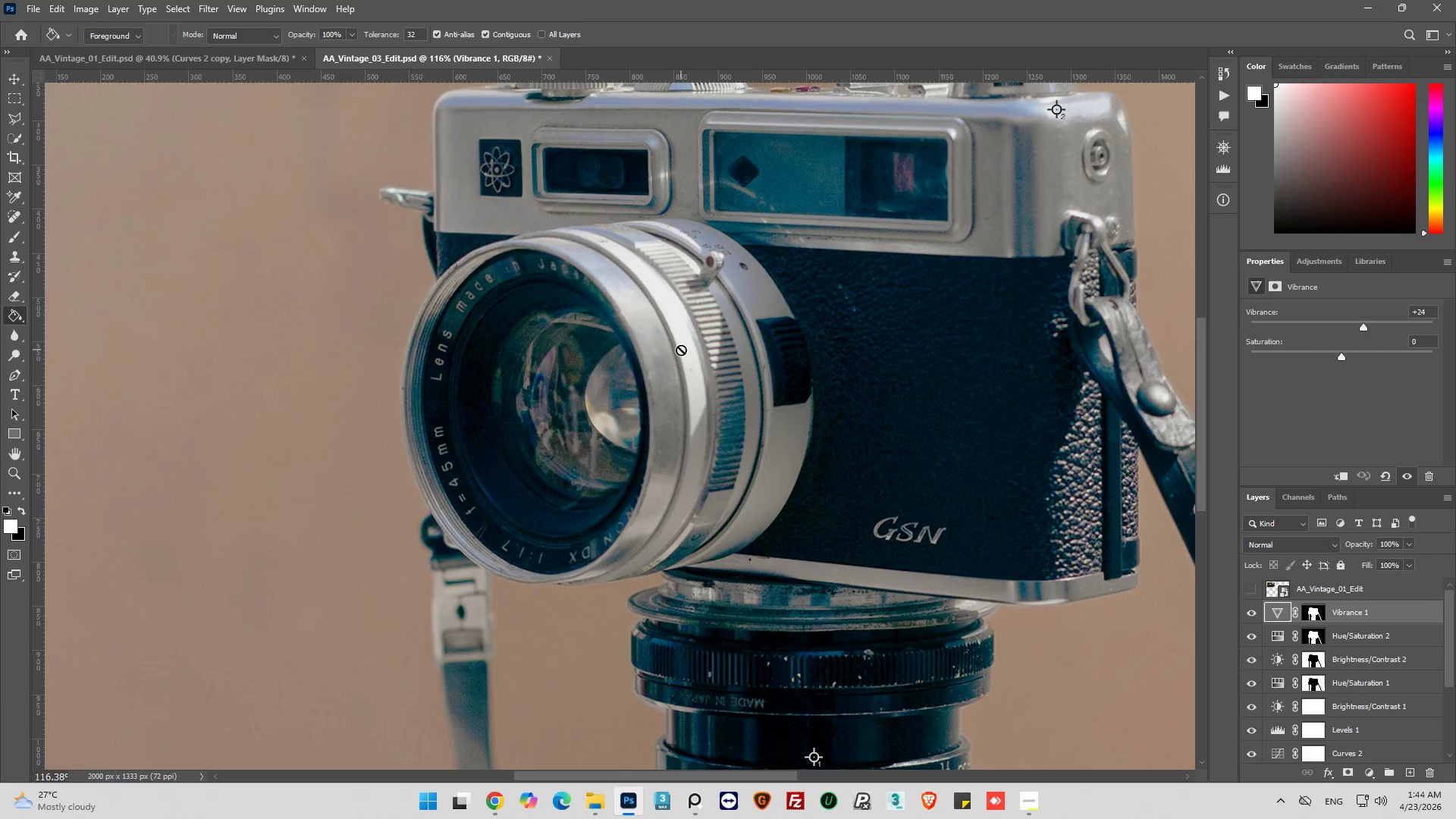 
key(Alt+AltLeft)
 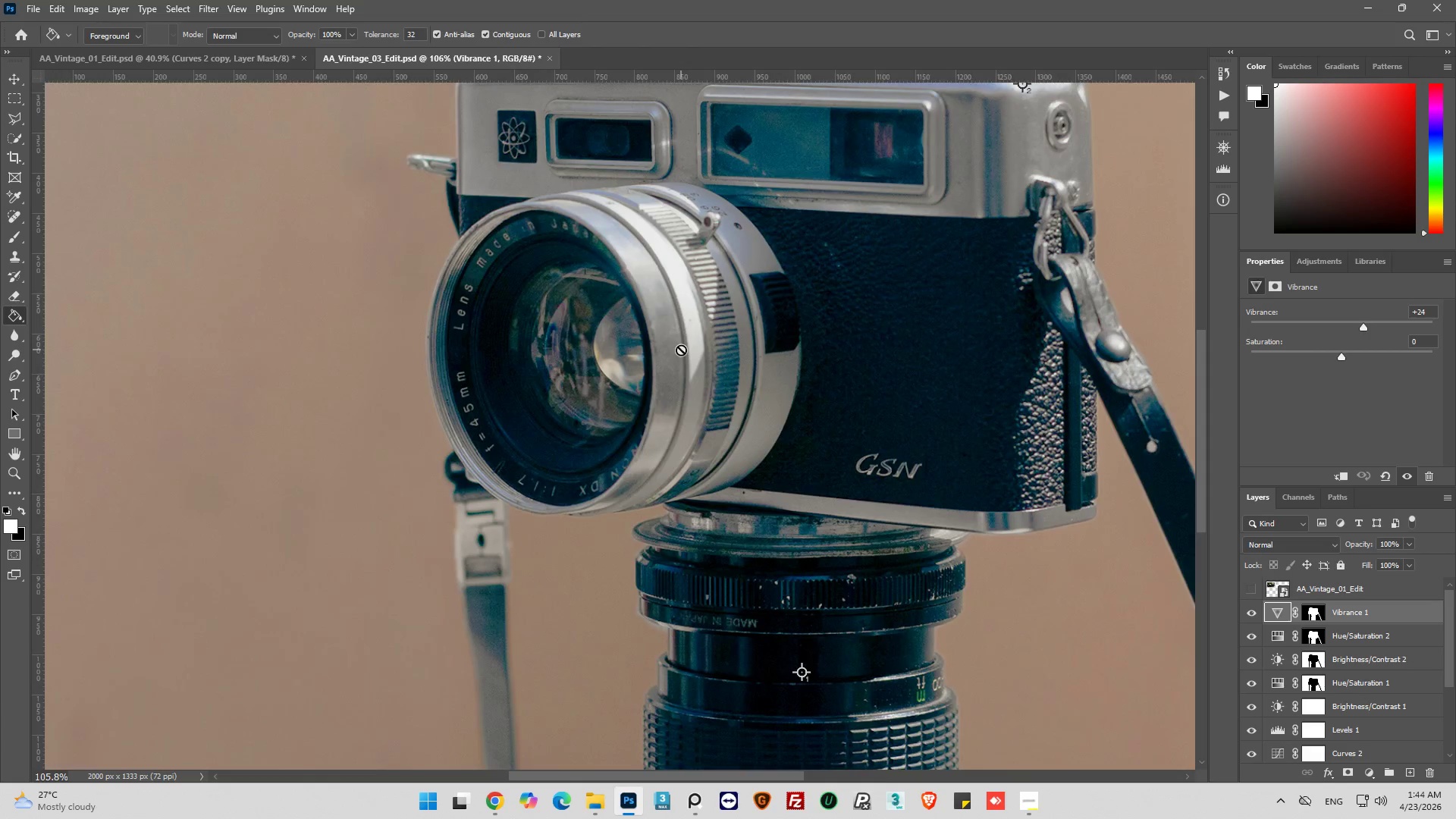 
hold_key(key=AltLeft, duration=0.39)
 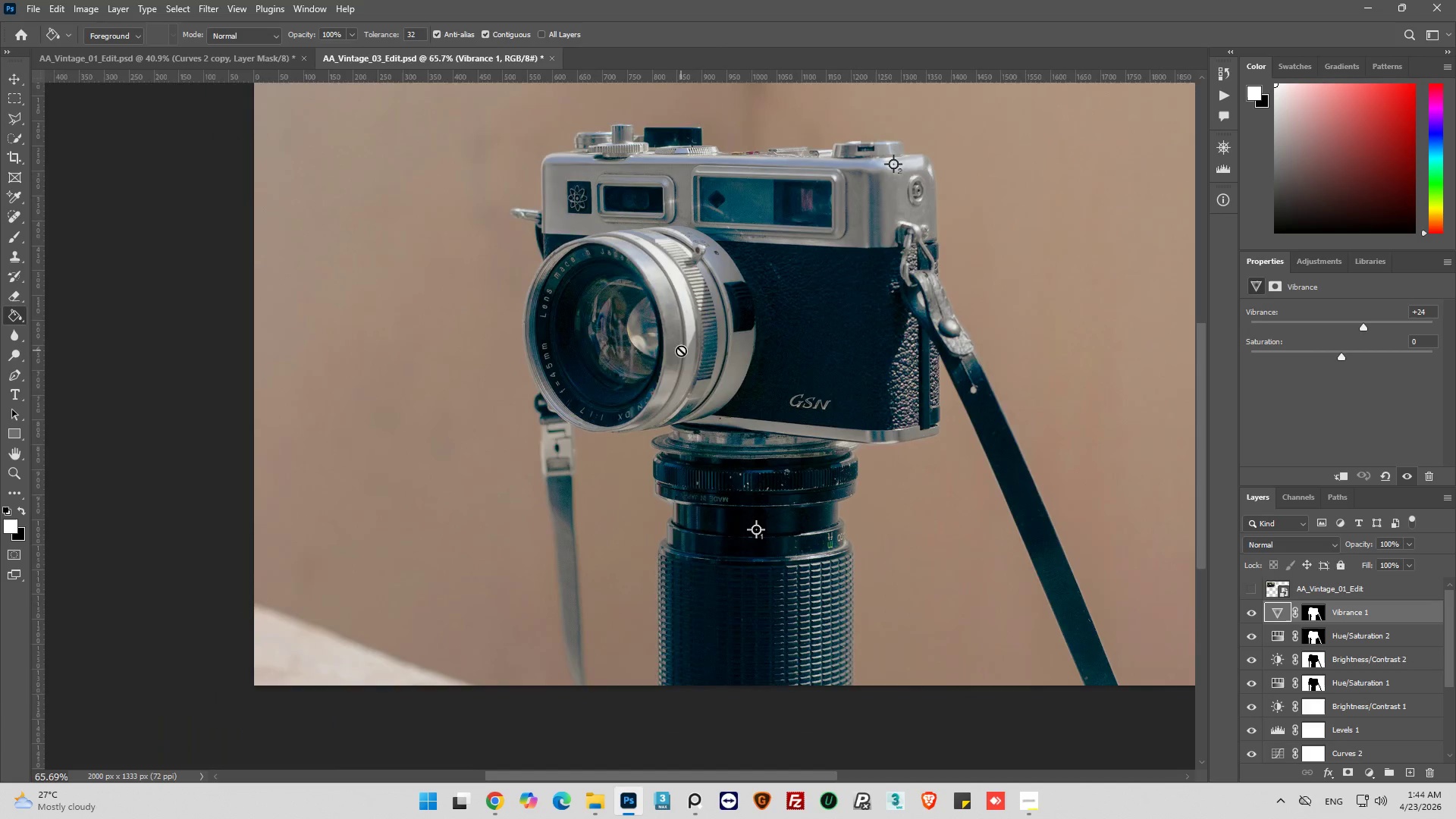 
key(Alt+AltLeft)
 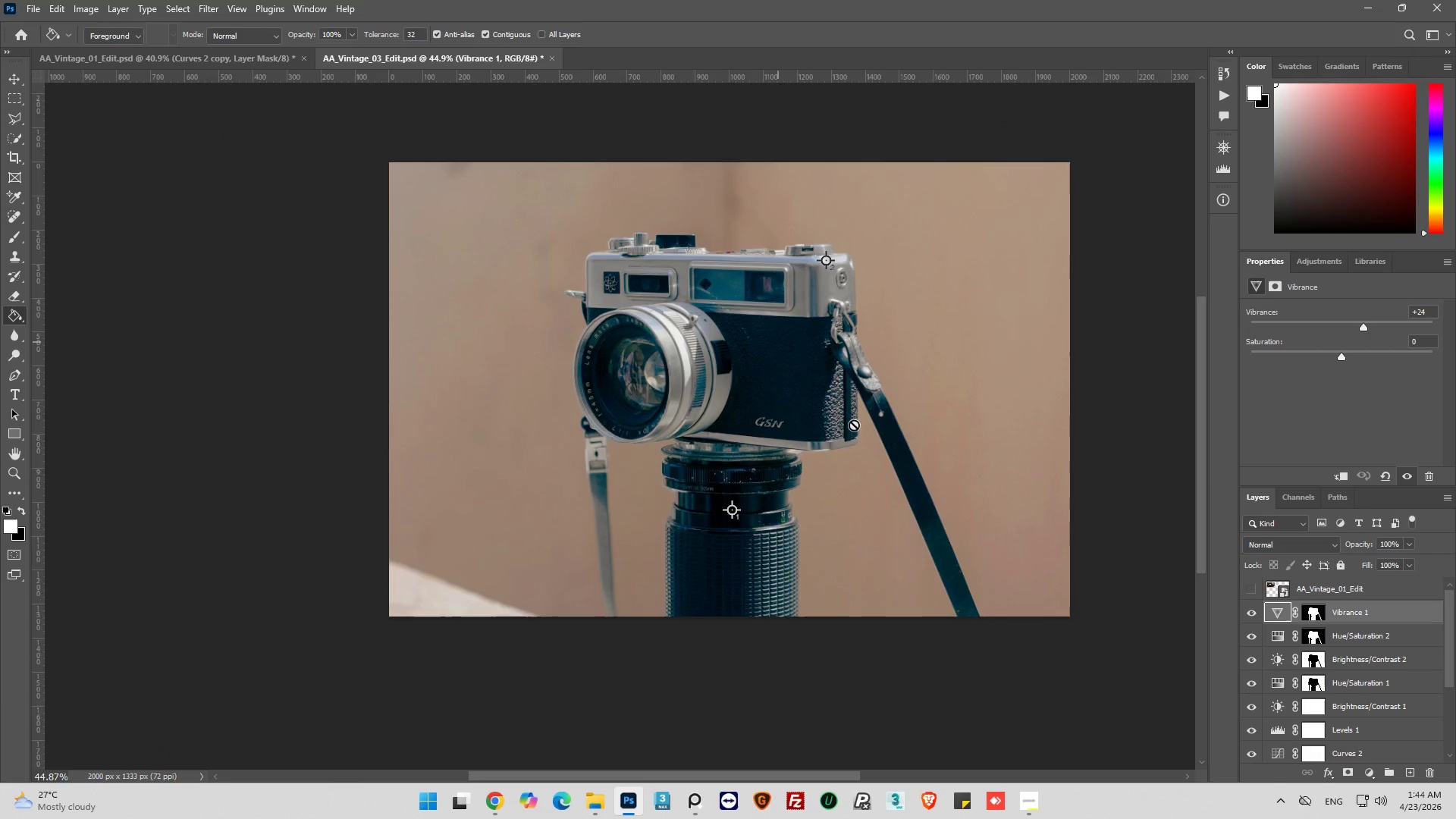 
scroll: coordinate [681, 350], scroll_direction: down, amount: 19.0
 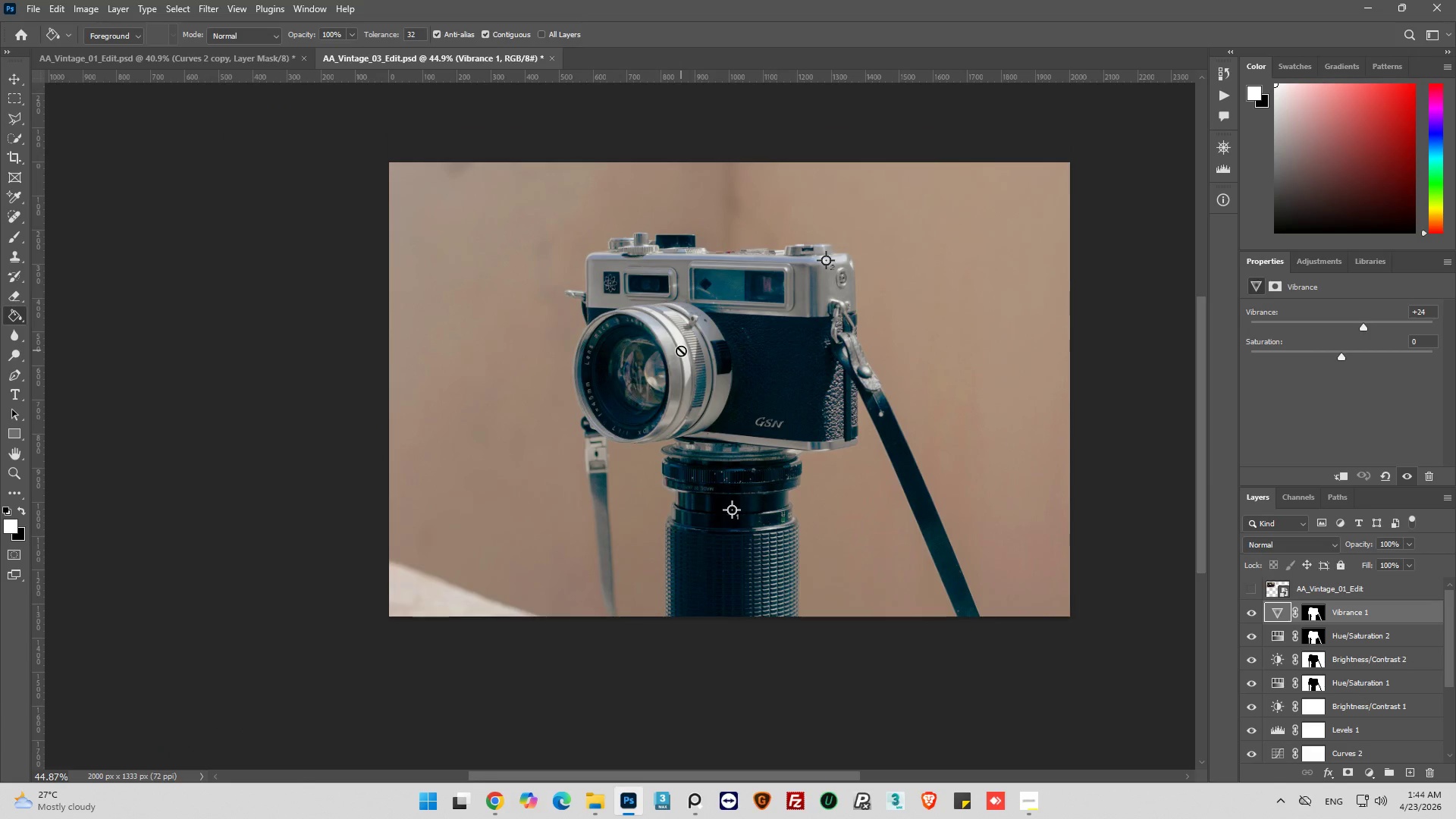 
hold_key(key=AltLeft, duration=0.77)
scroll: coordinate [693, 372], scroll_direction: up, amount: 10.0
 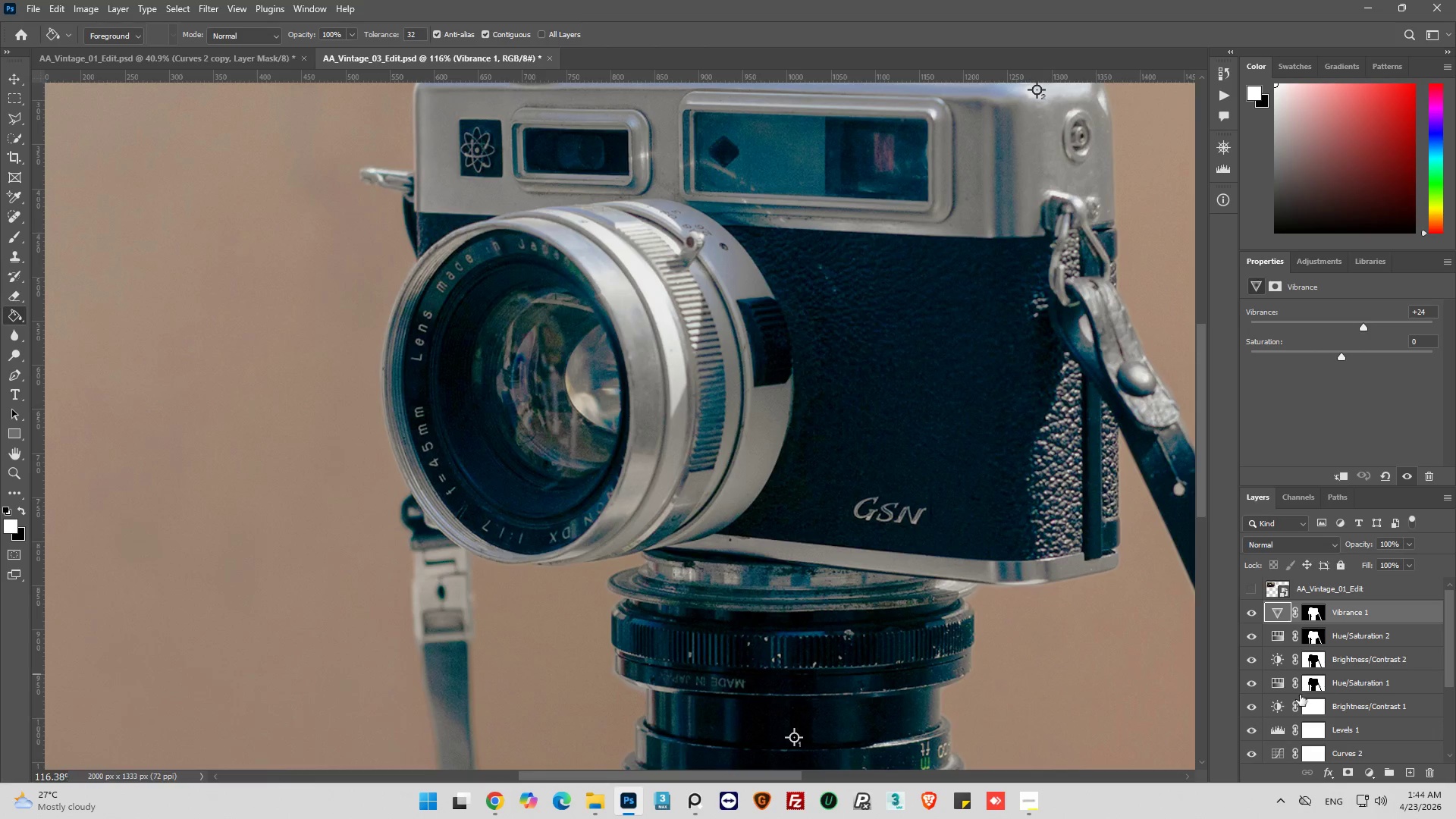 
hold_key(key=AltLeft, duration=5.5)
 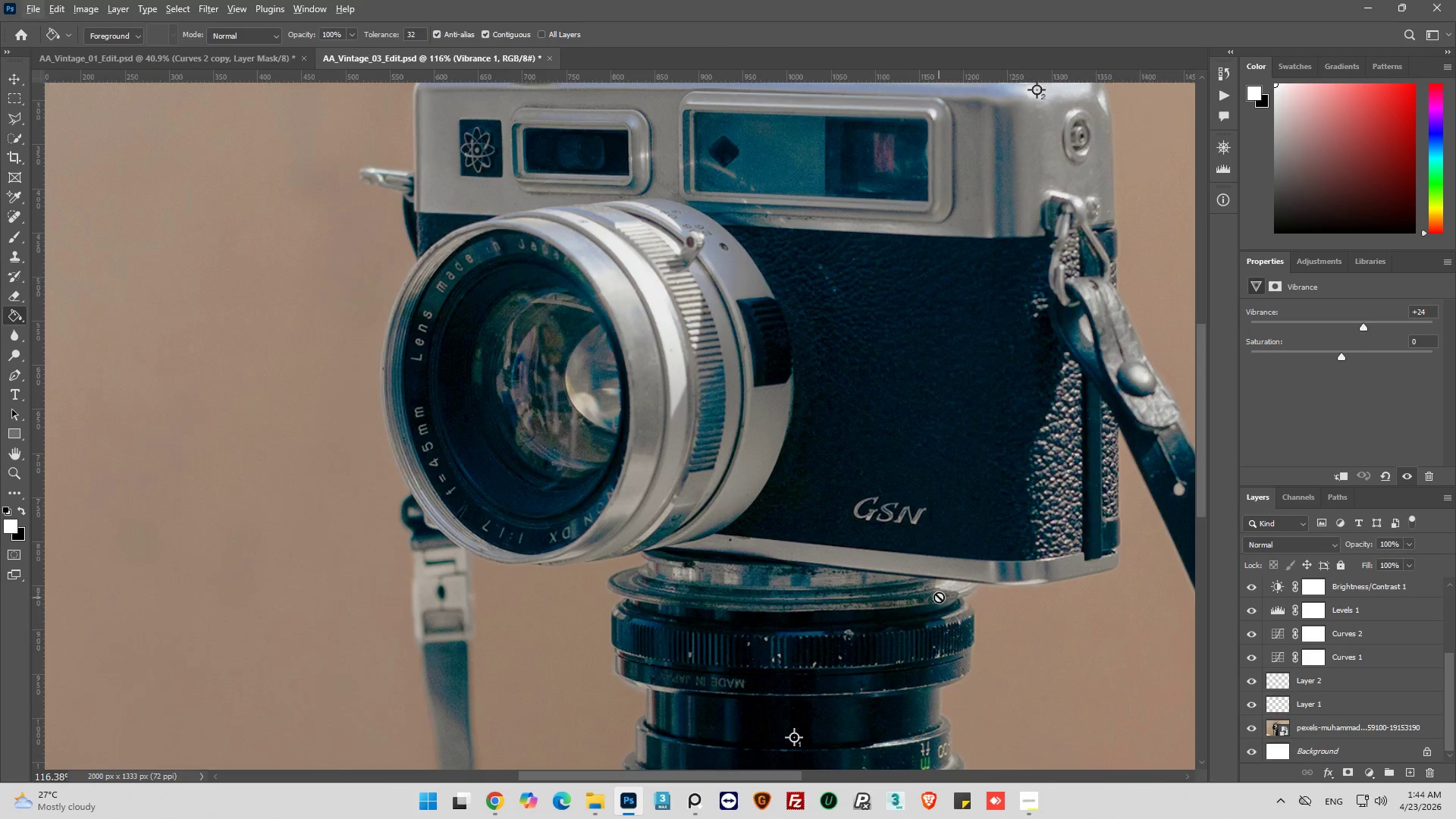 
scroll: coordinate [1275, 690], scroll_direction: down, amount: 10.0
 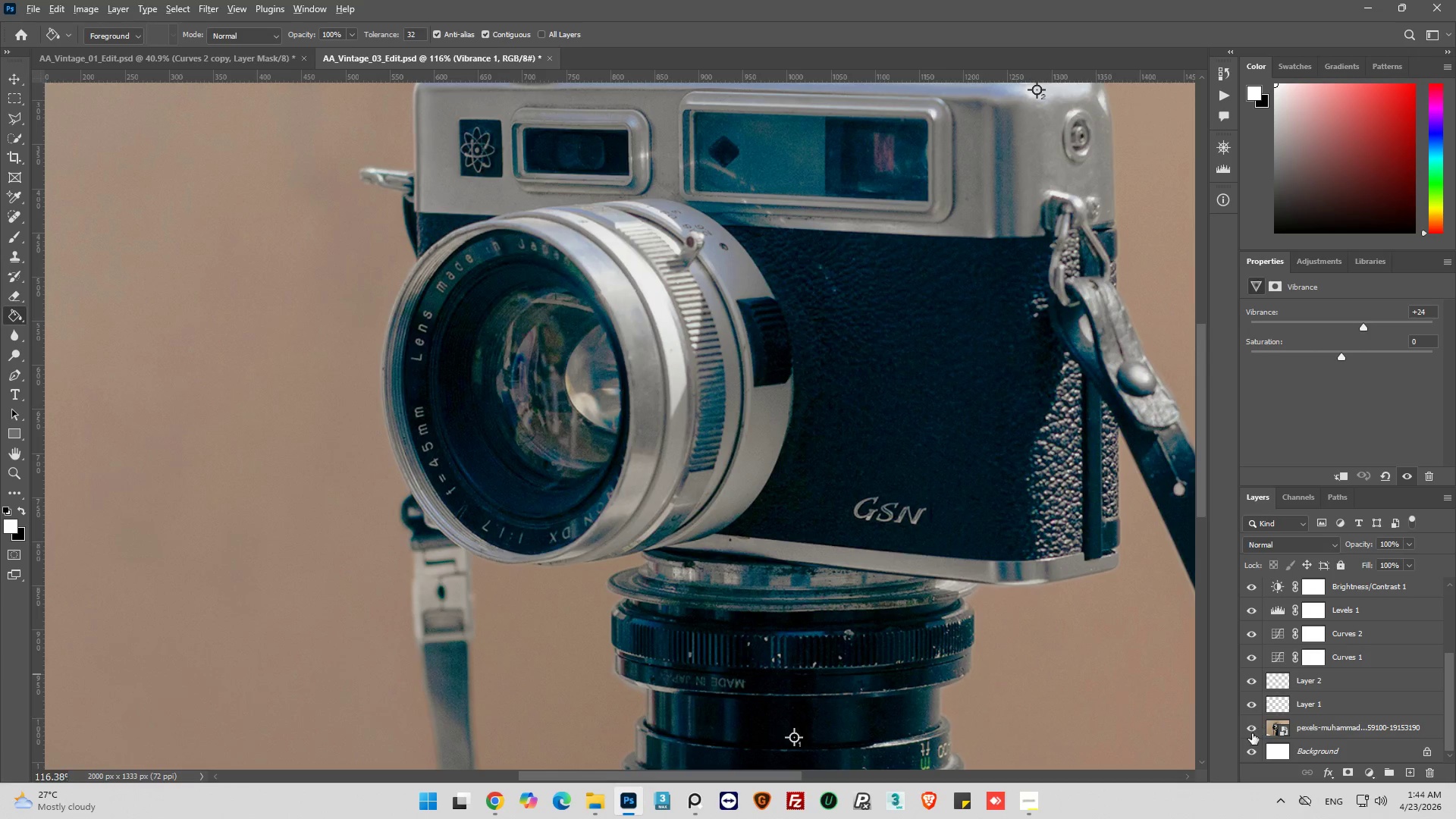 
left_click([1252, 735])
 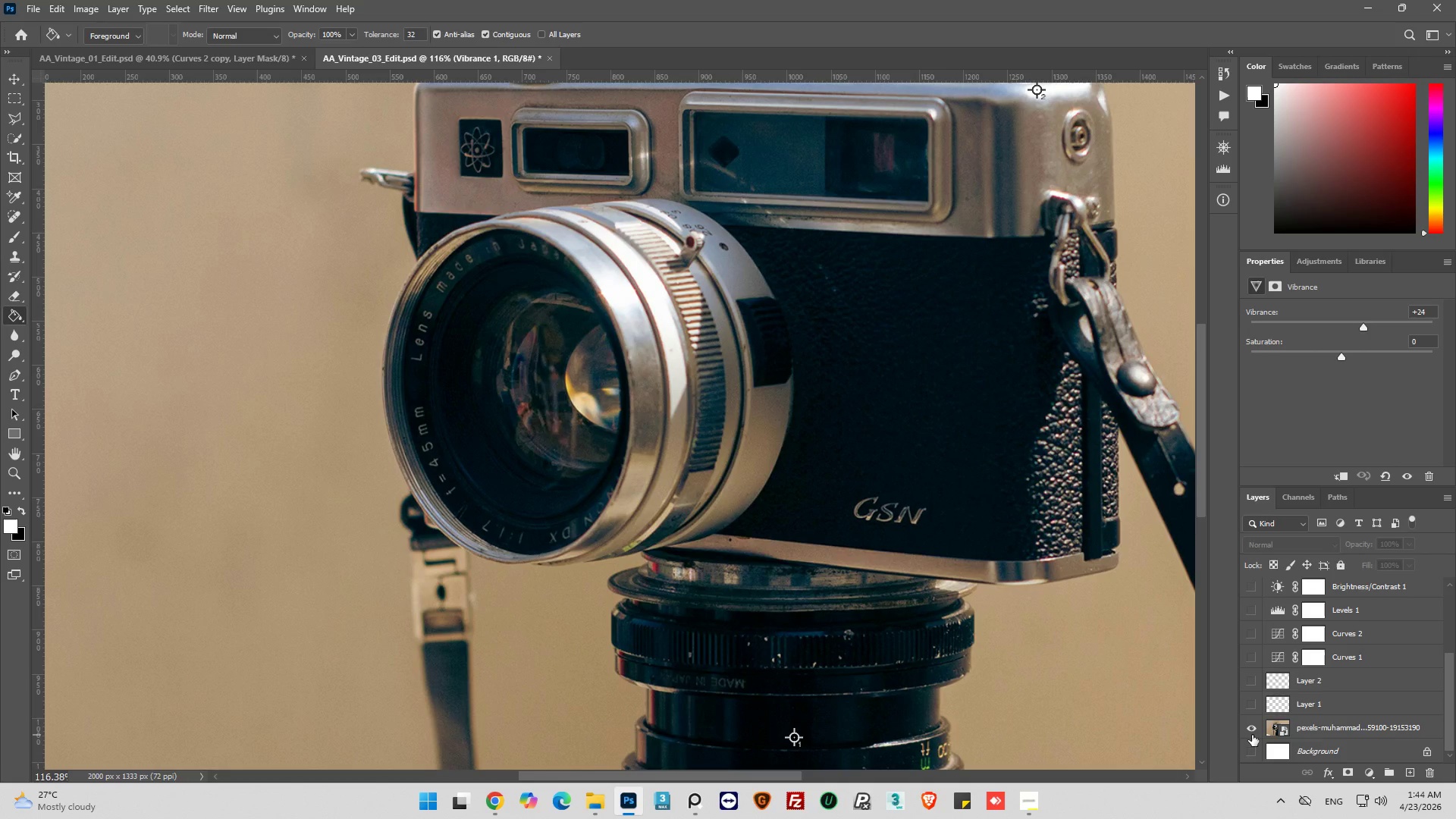 
left_click([1252, 735])
 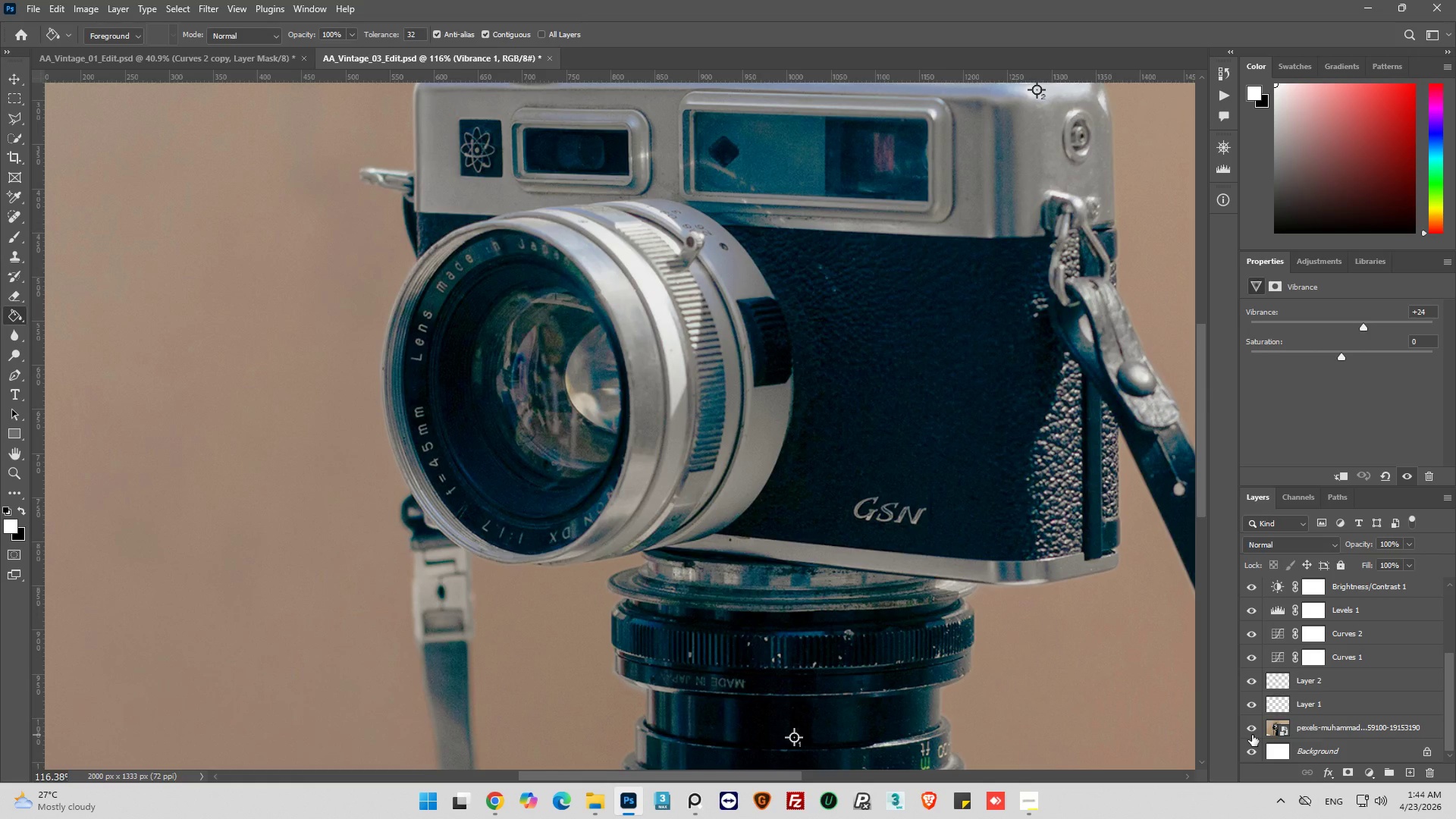 
left_click([1252, 735])
 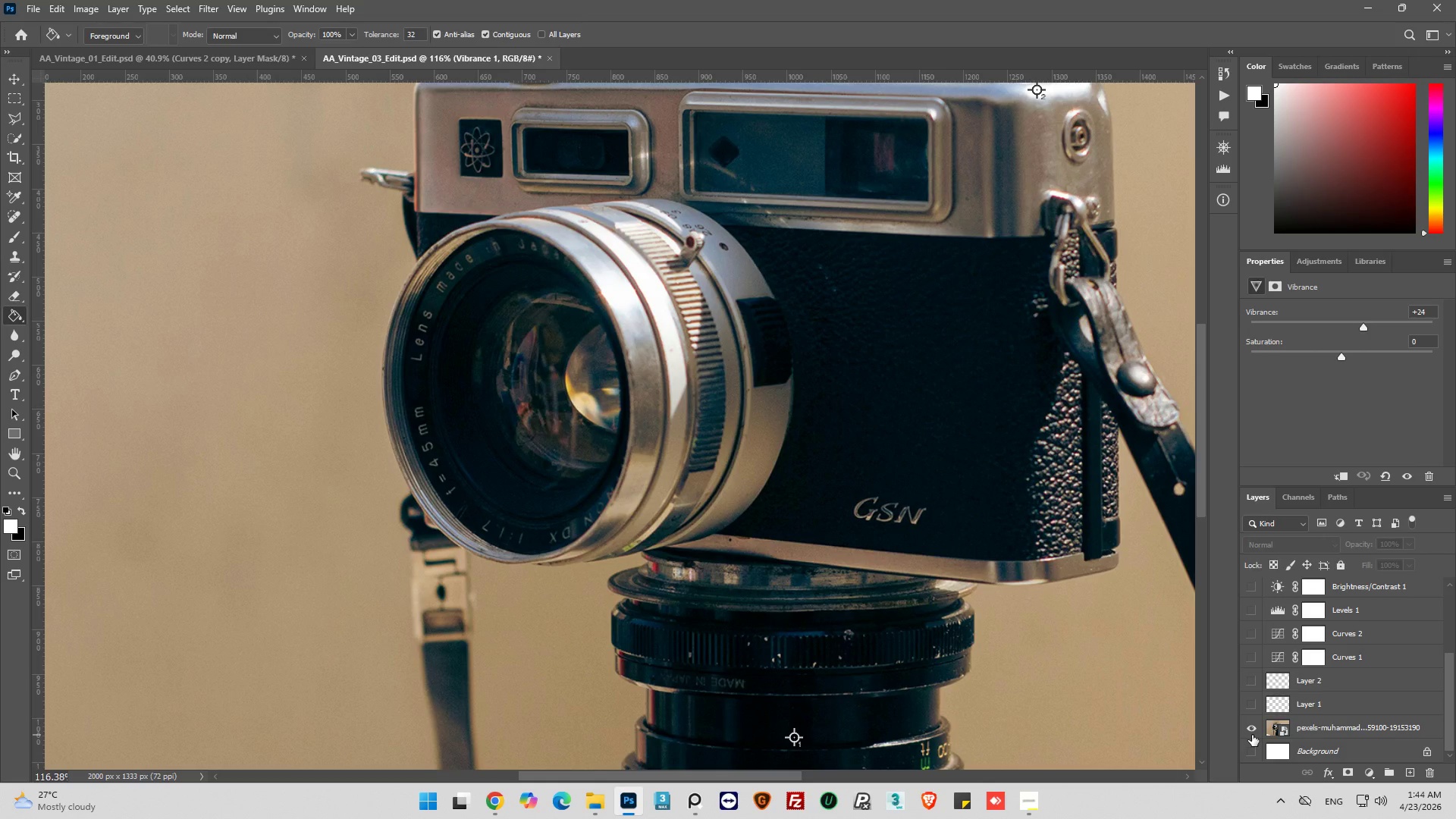 
left_click([1252, 735])
 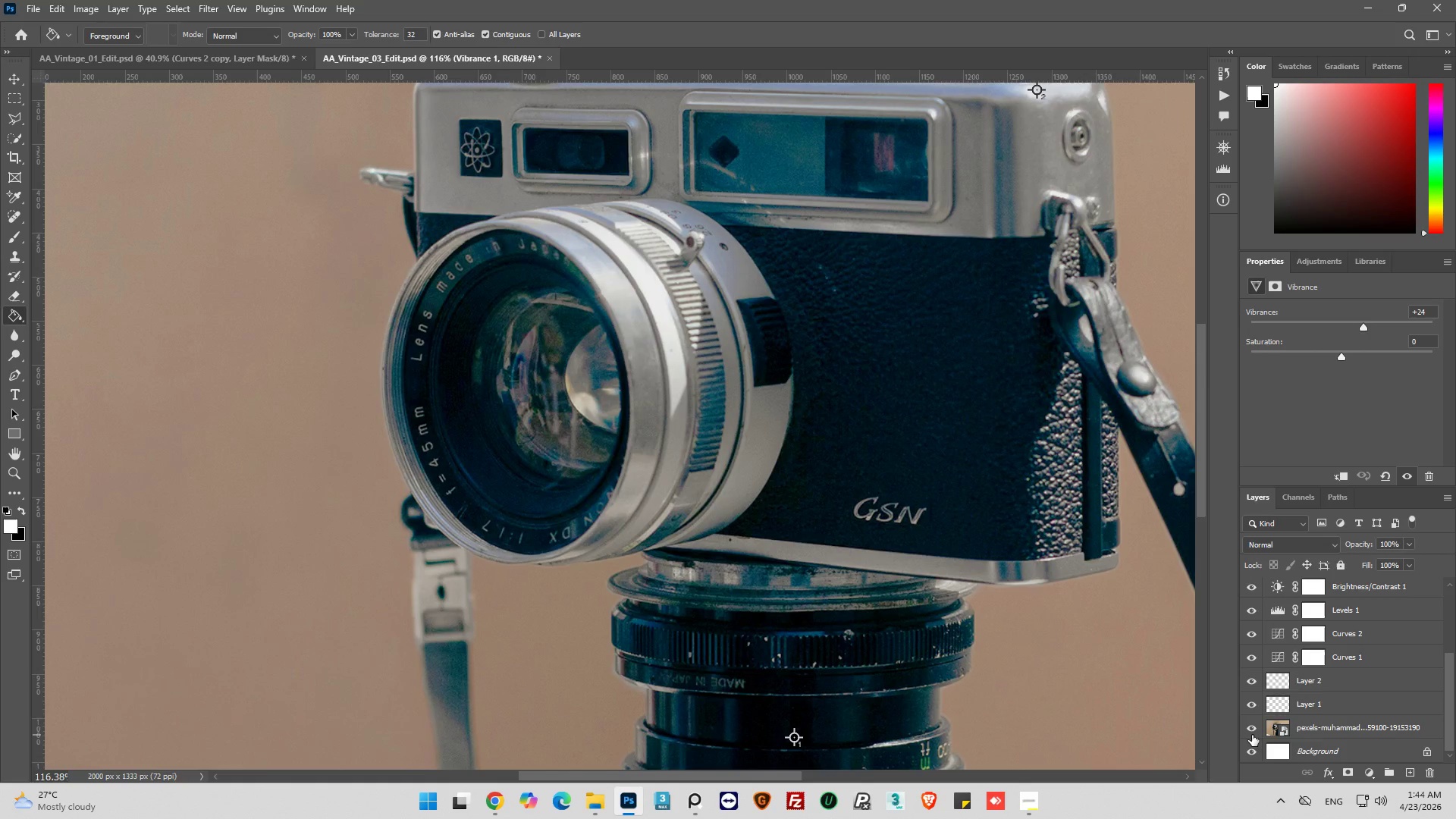 
key(Alt+AltLeft)
 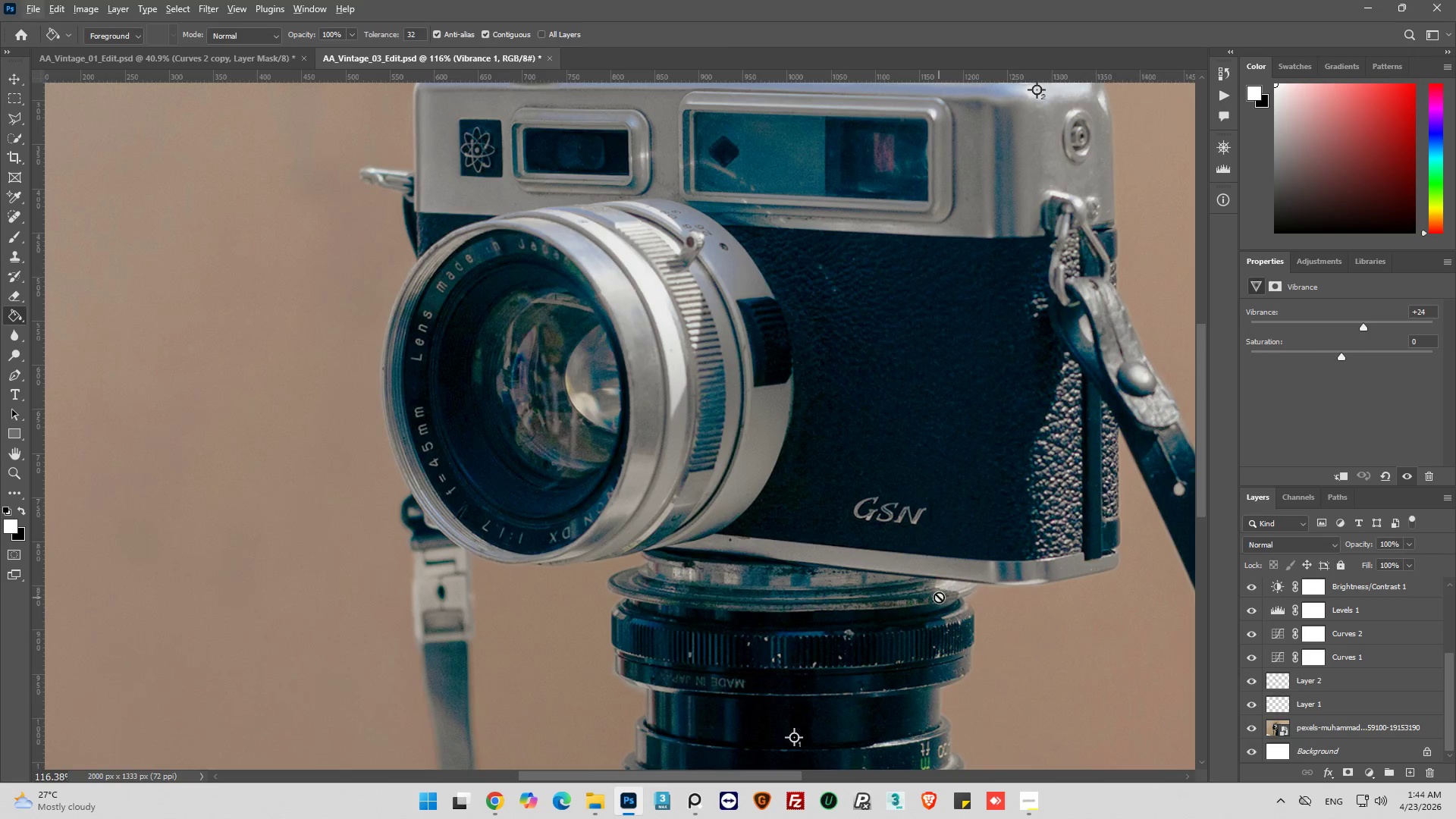 
key(Alt+AltLeft)
 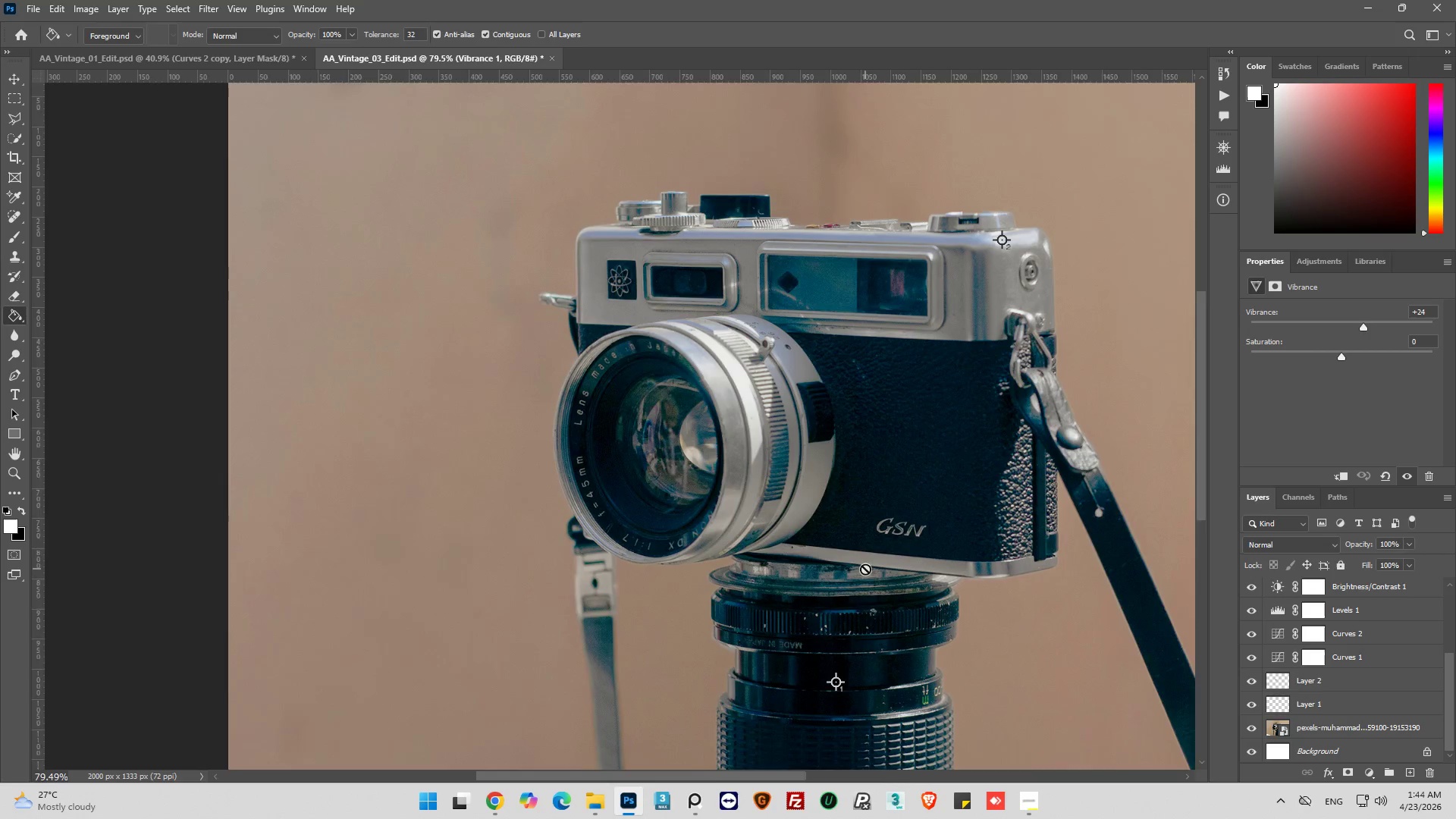 
hold_key(key=AltLeft, duration=0.52)
hold_key(key=AltLeft, duration=4.2)
scroll: coordinate [929, 616], scroll_direction: up, amount: 4.0
 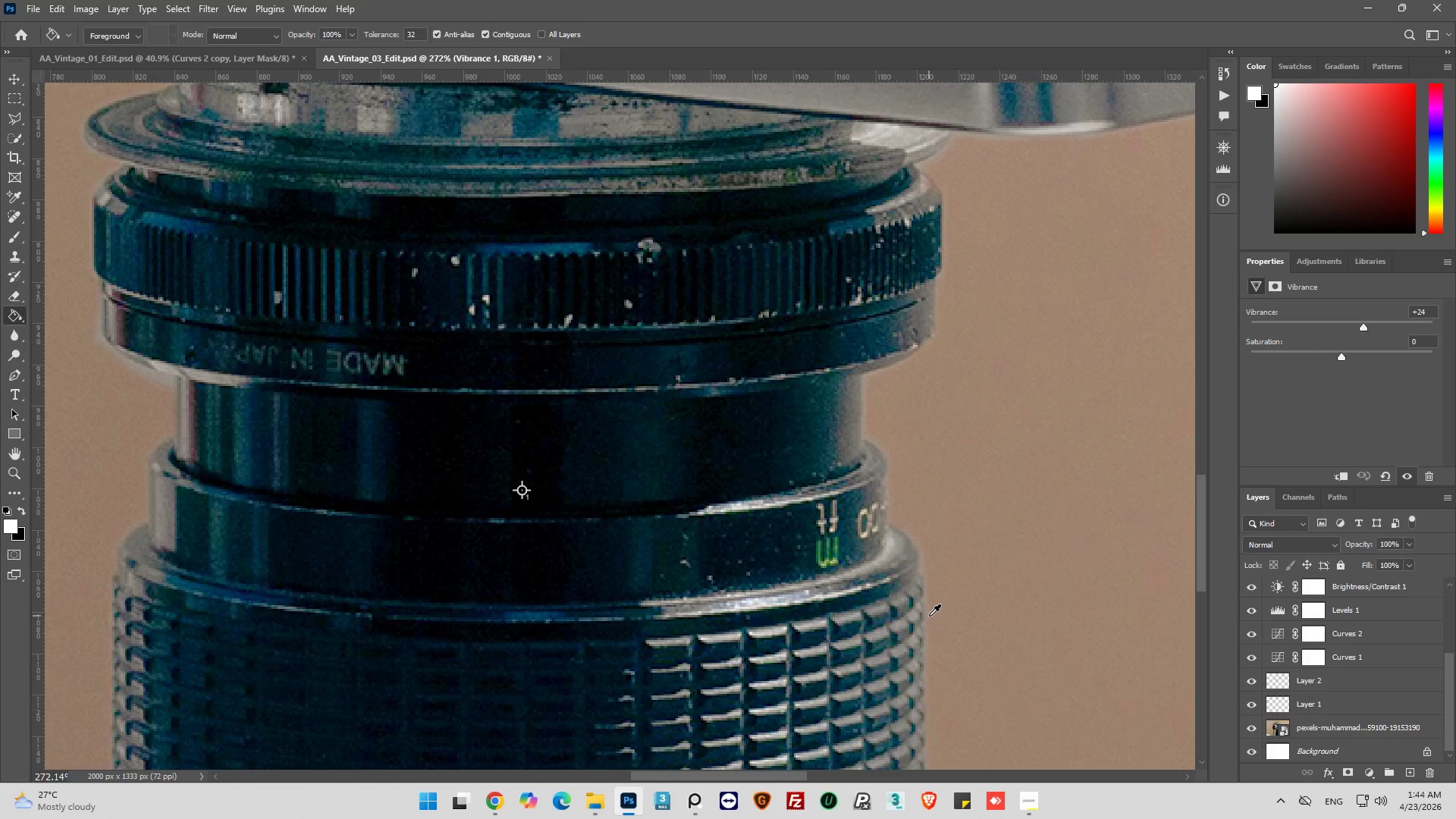 
scroll: coordinate [929, 616], scroll_direction: down, amount: 3.0
 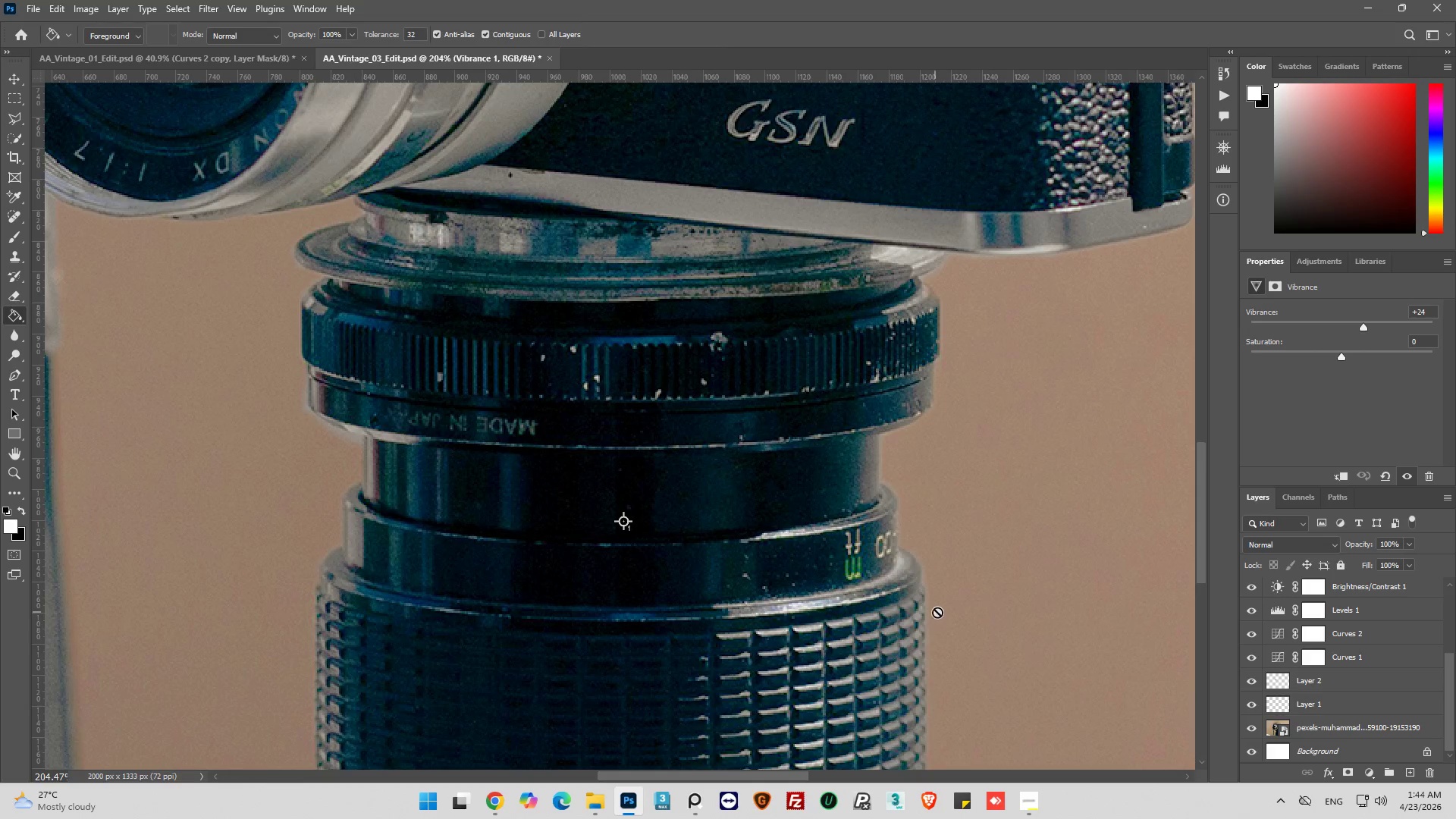 
left_click([1253, 657])
 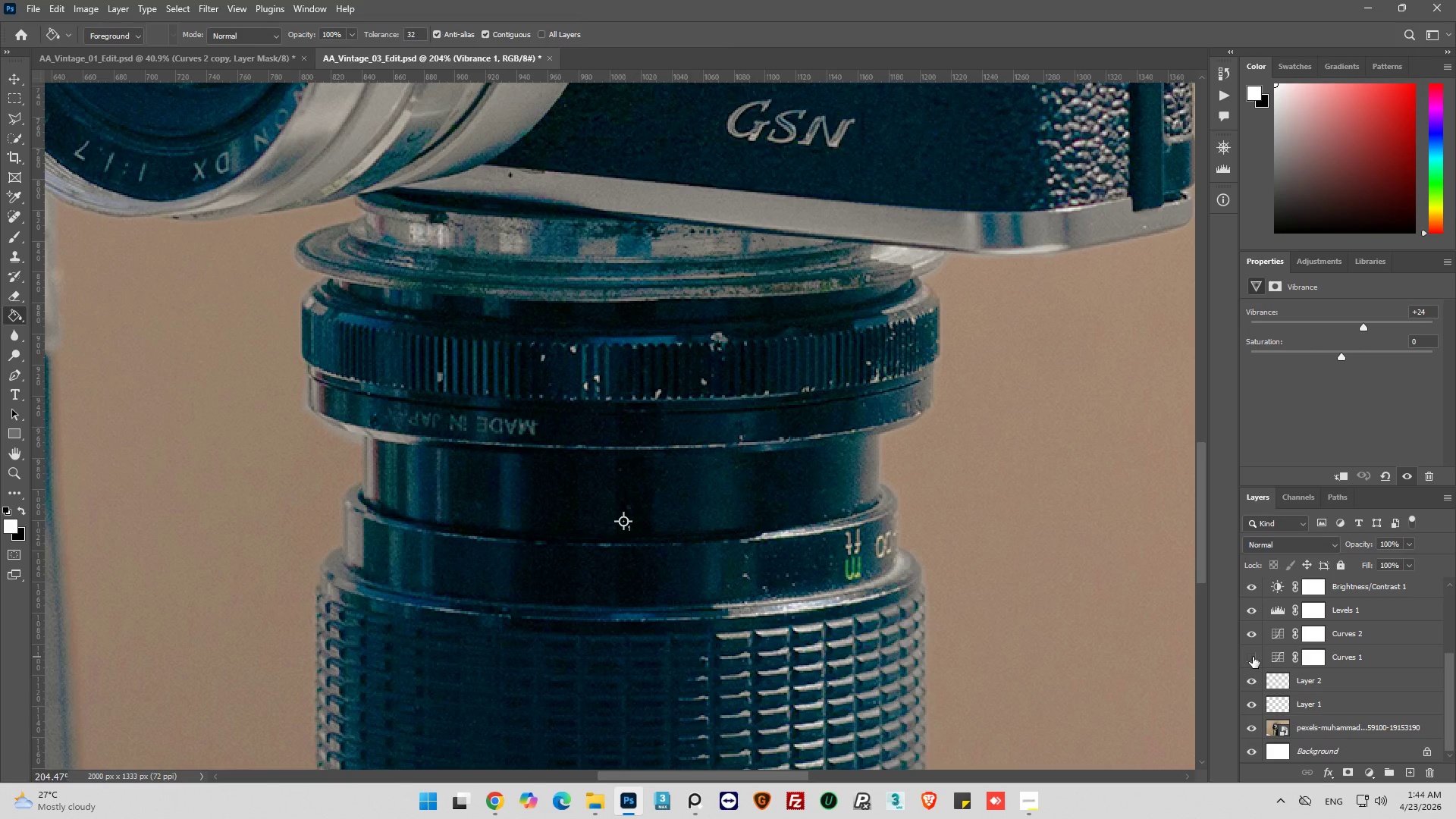 
left_click([1253, 657])
 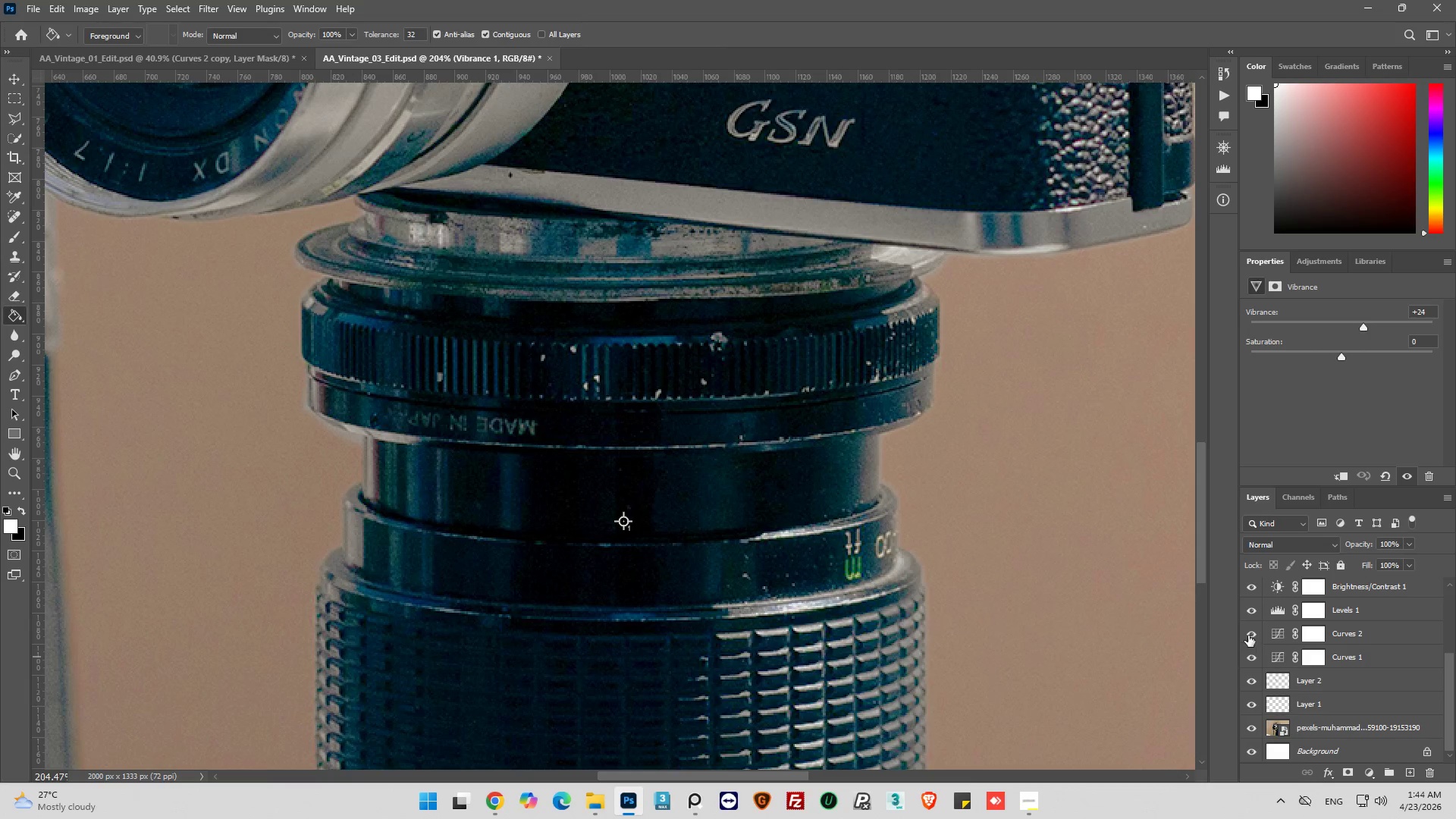 
scroll: coordinate [1248, 632], scroll_direction: up, amount: 4.0
 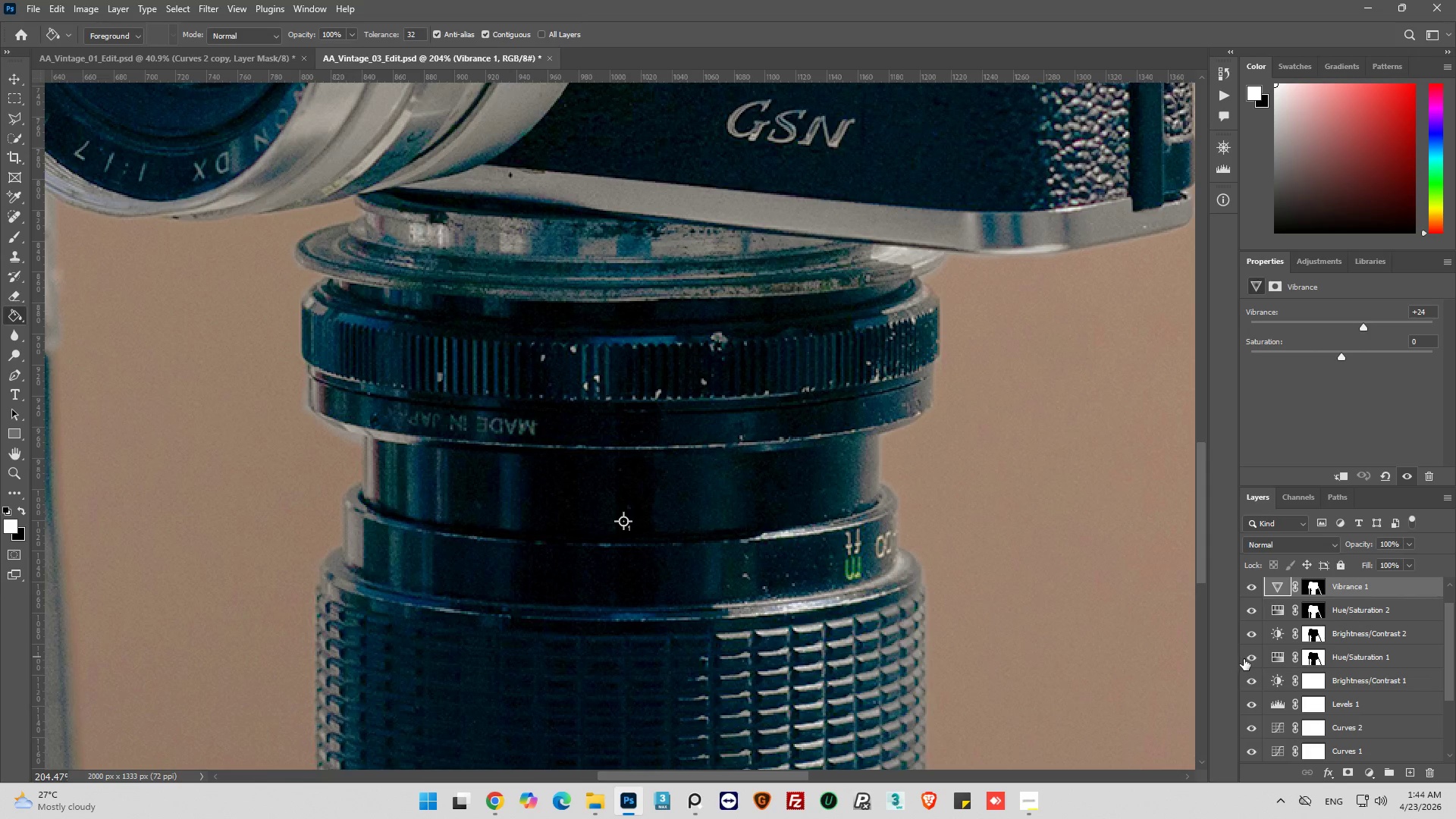 
left_click([1253, 658])
 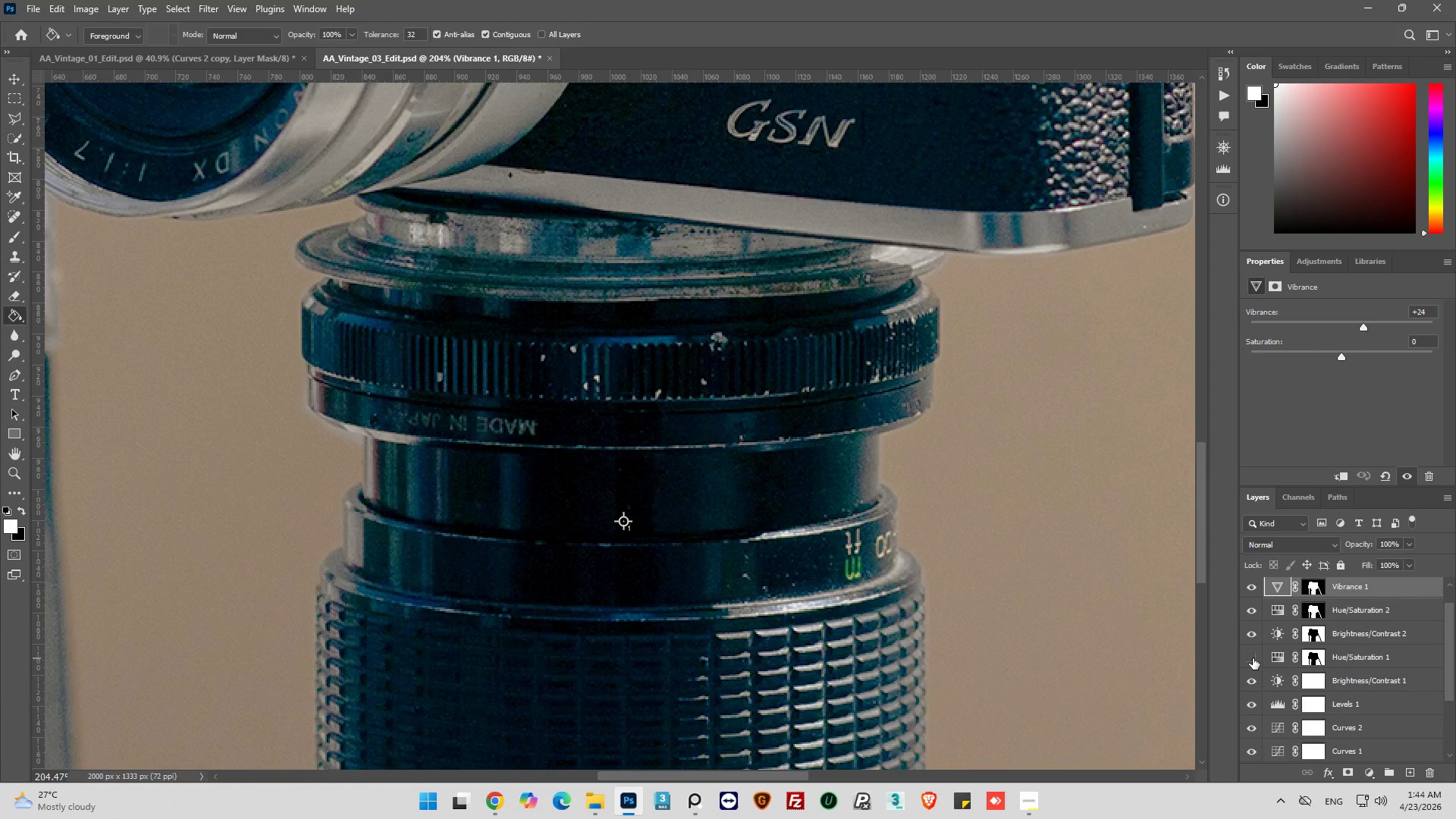 
left_click([1253, 658])
 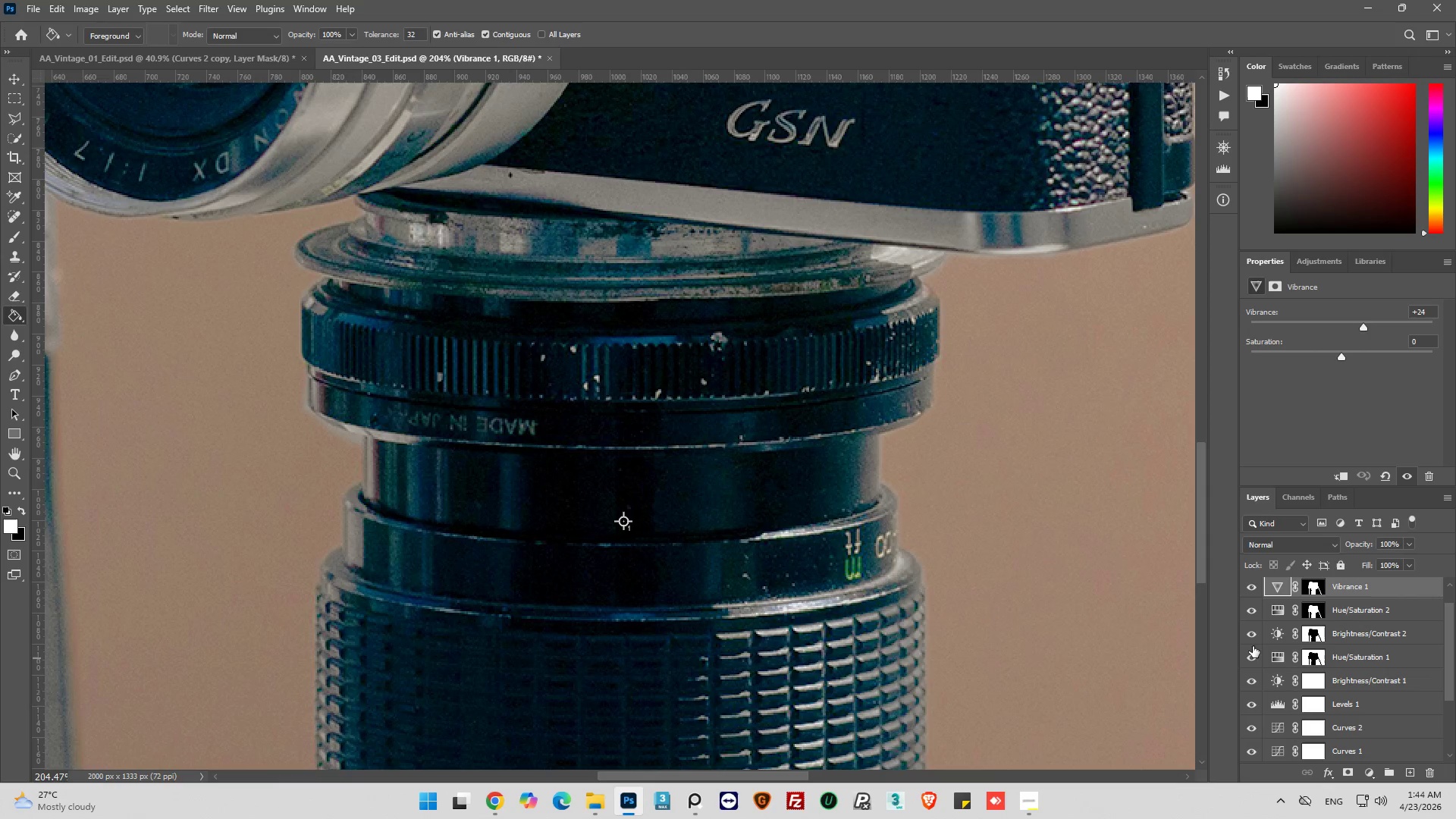 
left_click([1250, 636])
 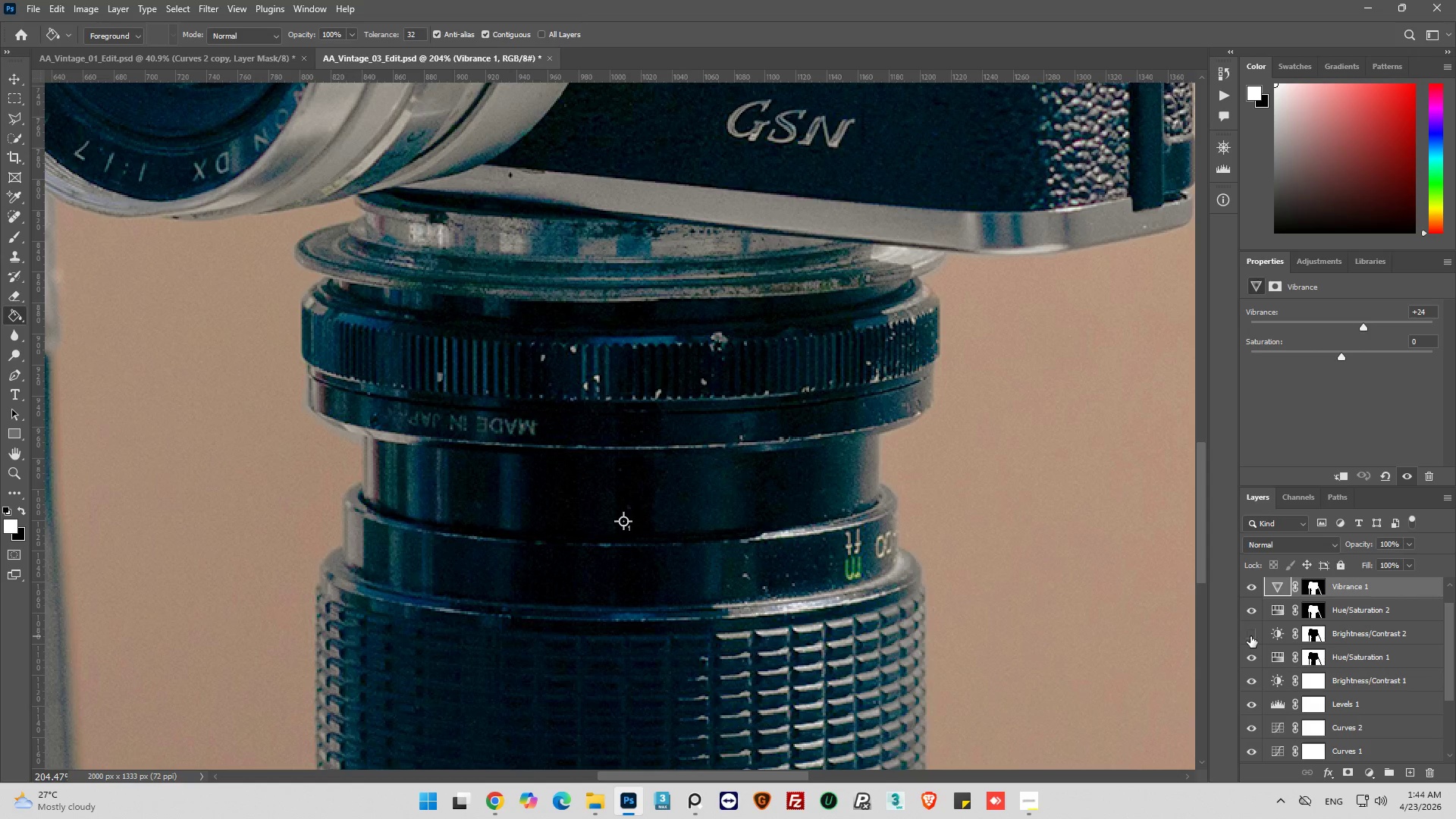 
left_click([1250, 636])
 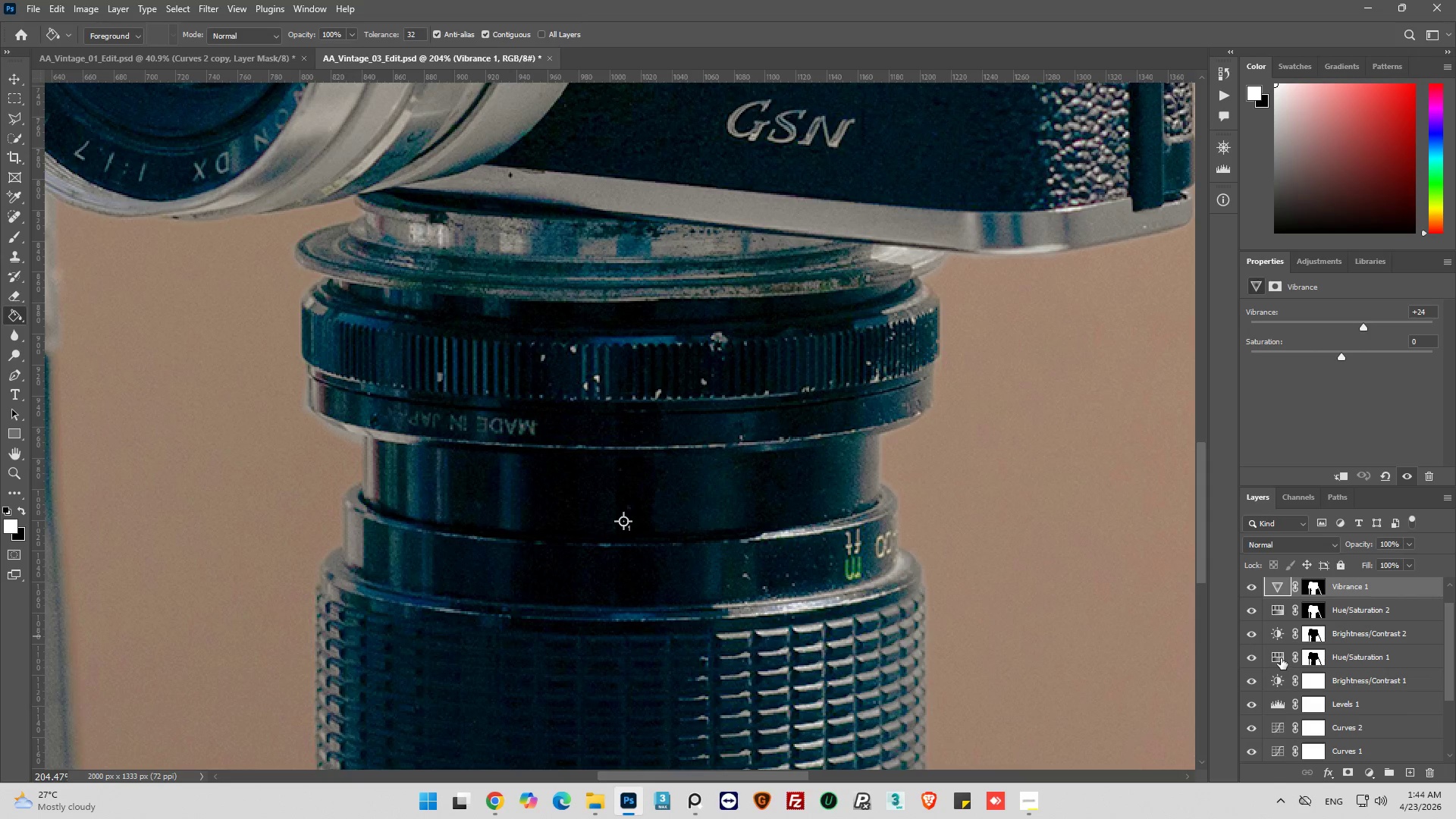 
left_click([1315, 659])
 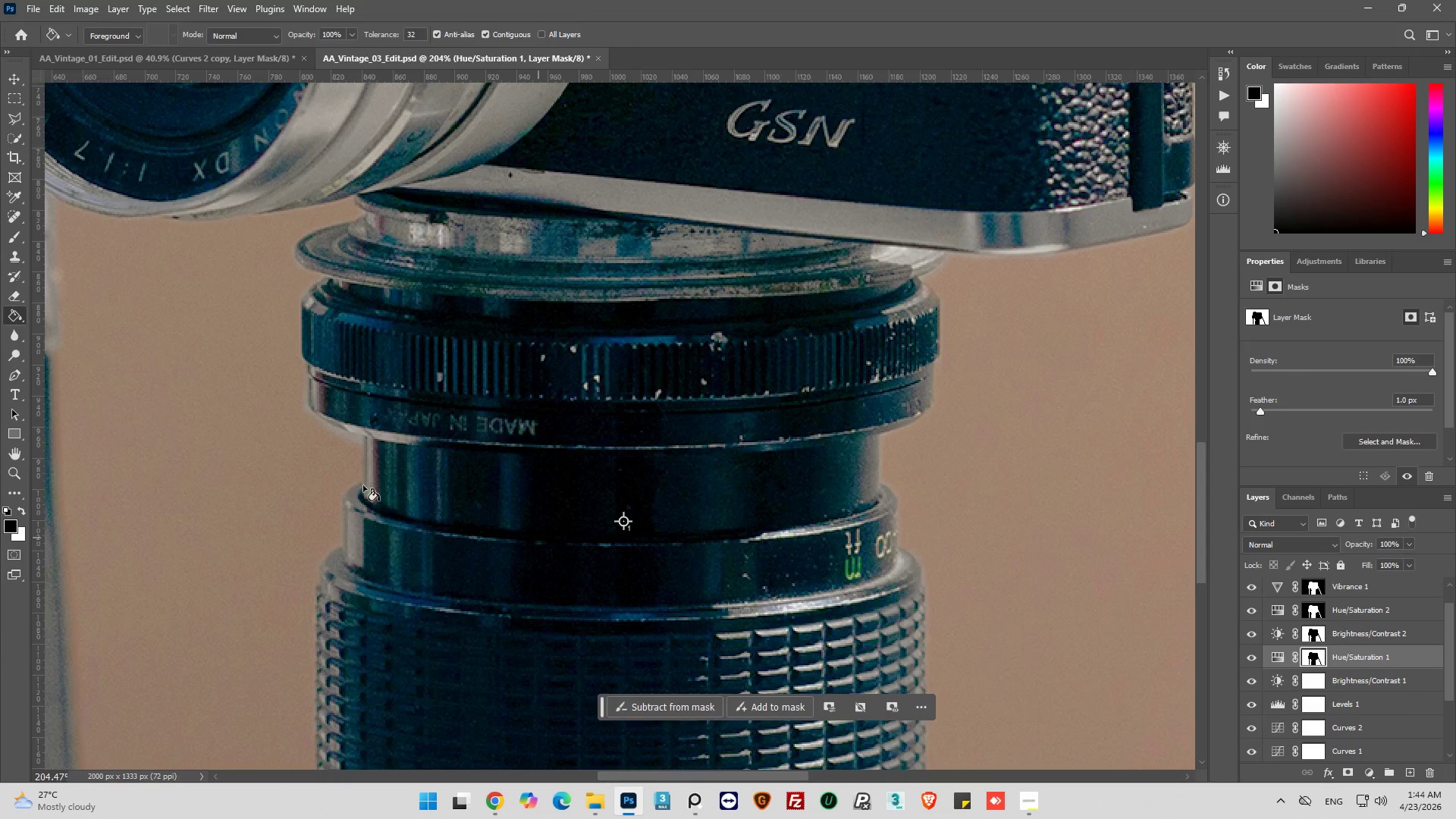 
hold_key(key=AltLeft, duration=0.59)
scroll: coordinate [93, 377], scroll_direction: up, amount: 5.0
 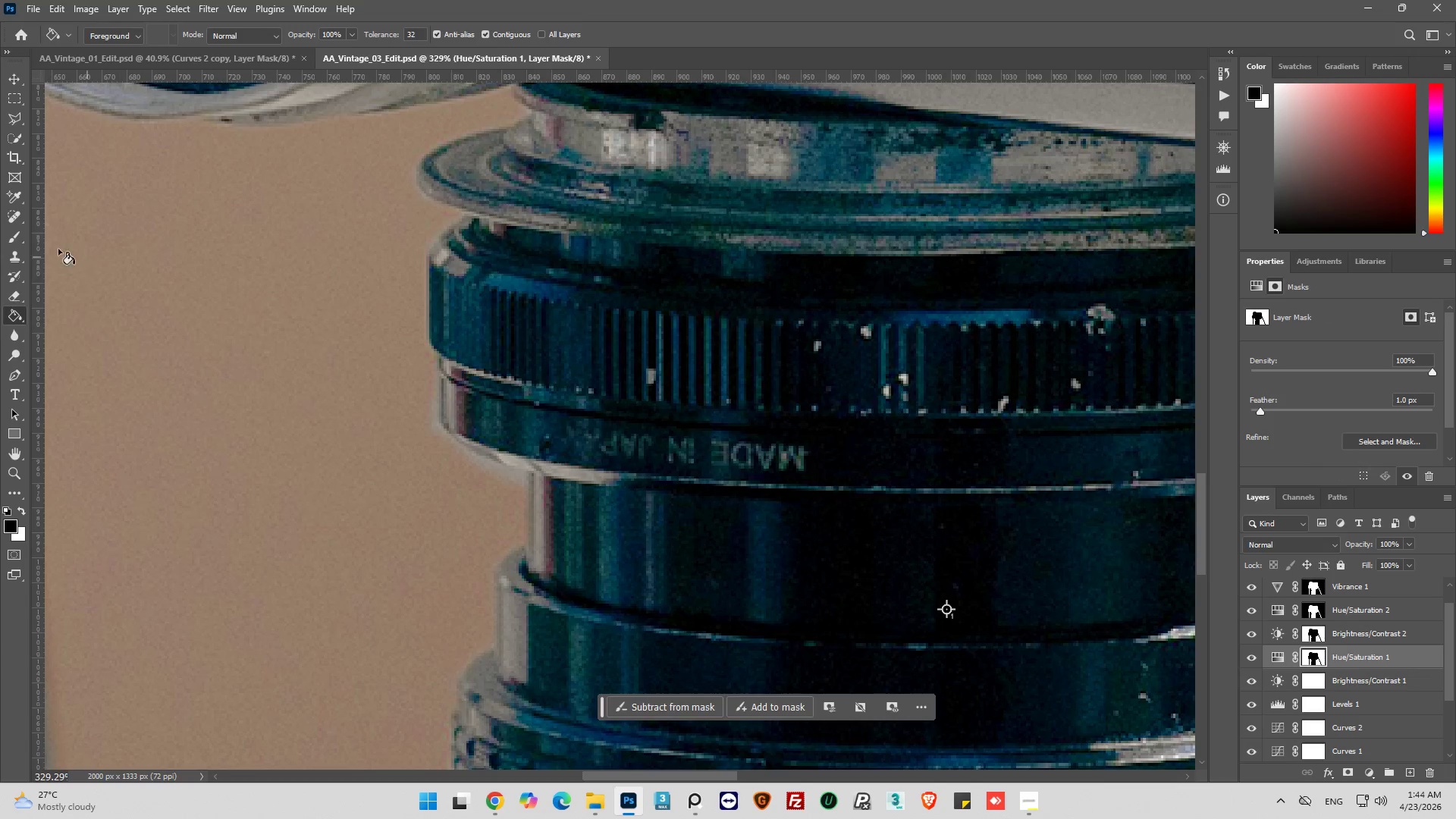 
left_click([10, 236])
 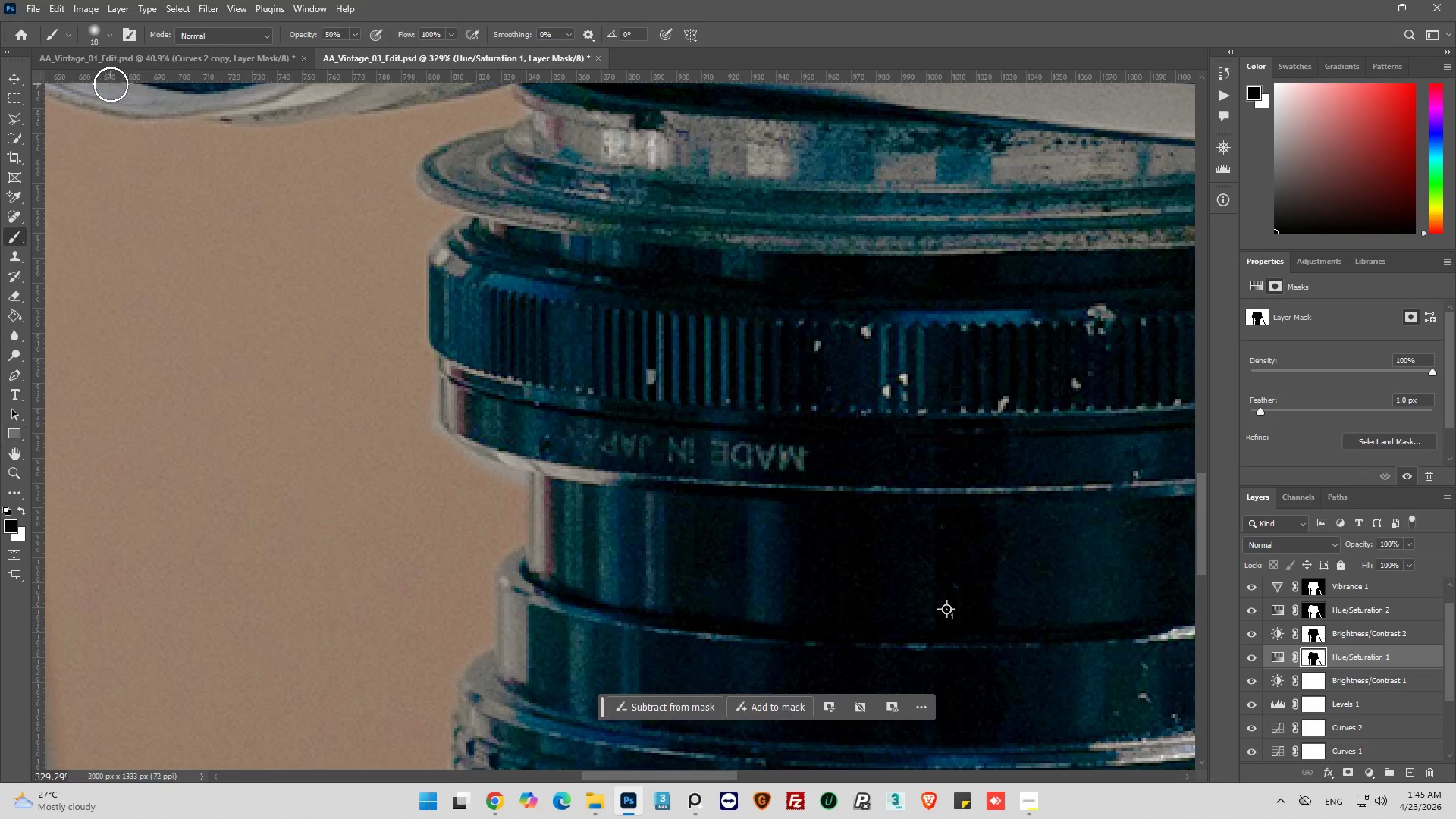 
left_click([105, 37])
 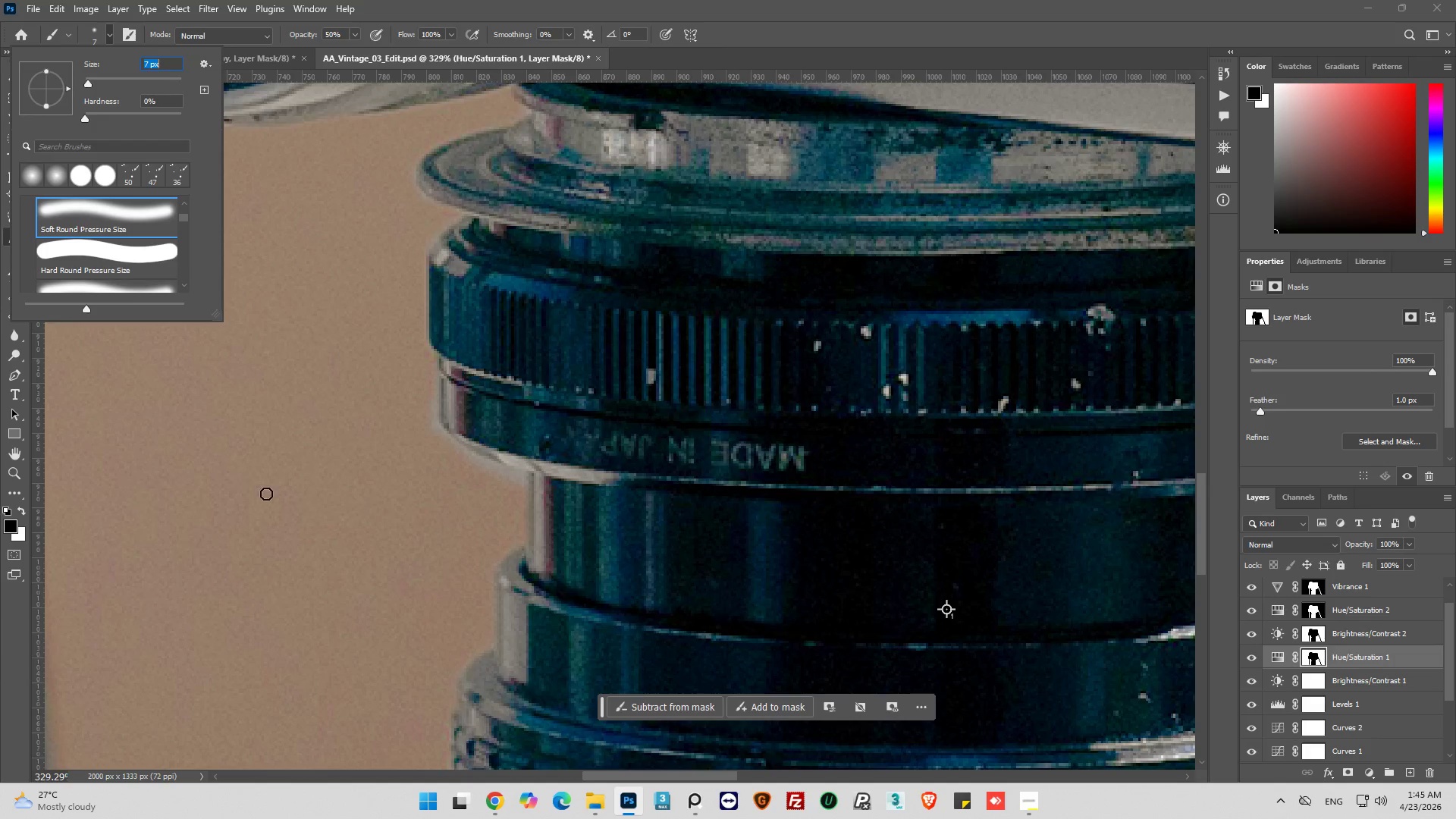 
left_click([469, 473])
 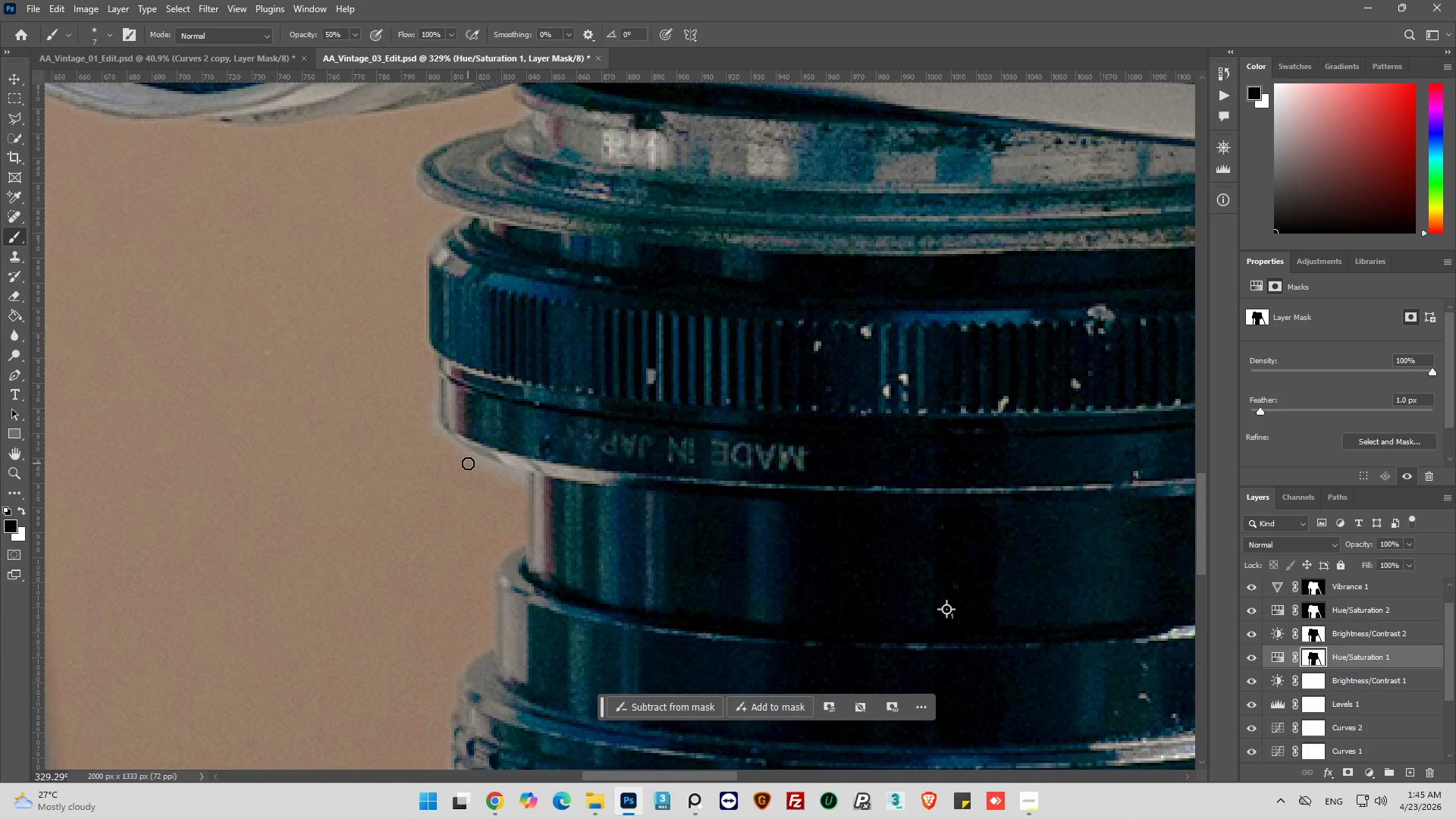 
left_click_drag(start_coordinate=[468, 463], to_coordinate=[472, 467])
 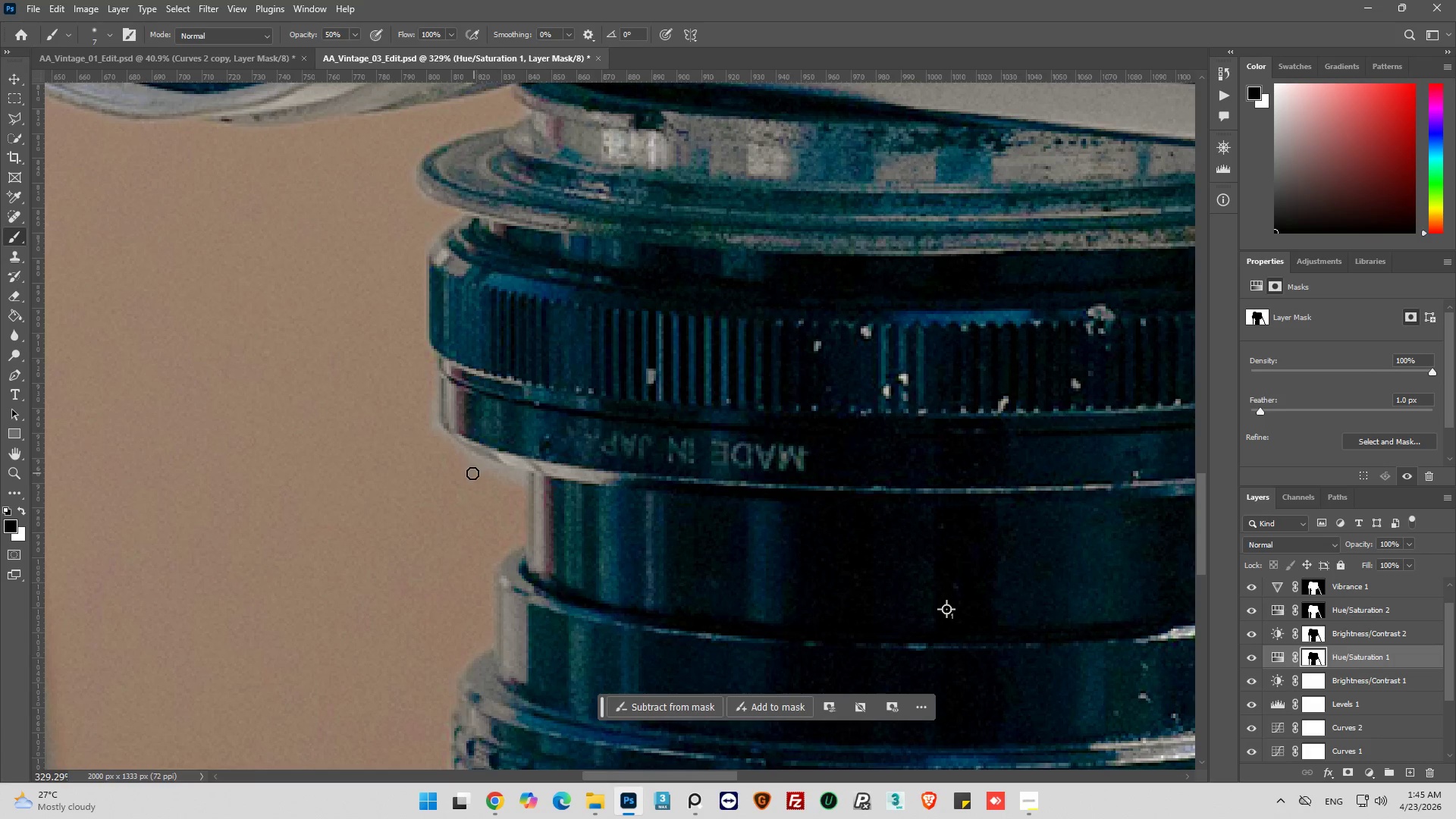 
hold_key(key=AltLeft, duration=0.5)
scroll: coordinate [460, 474], scroll_direction: up, amount: 7.0
 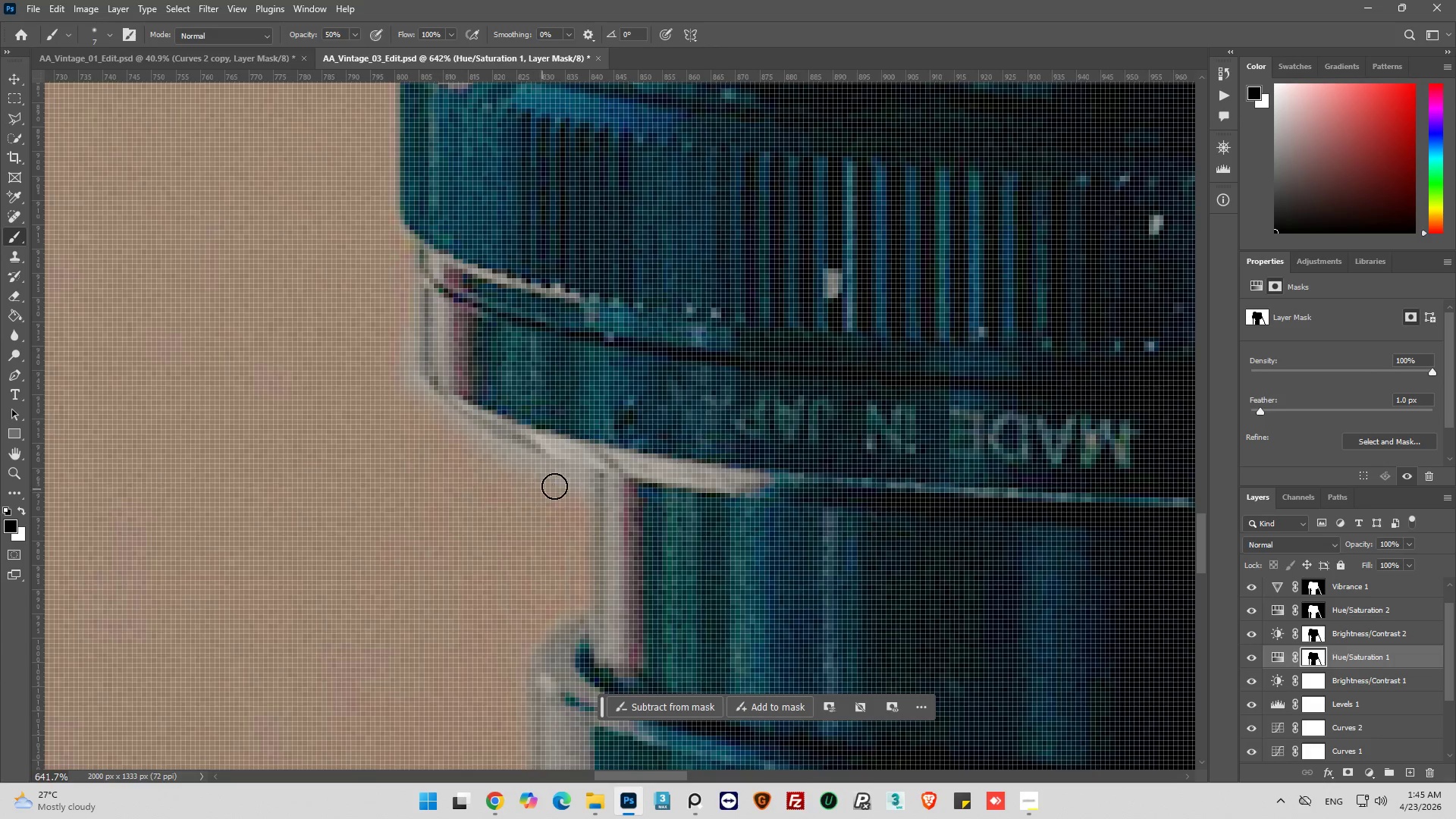 
left_click_drag(start_coordinate=[569, 484], to_coordinate=[397, 354])
 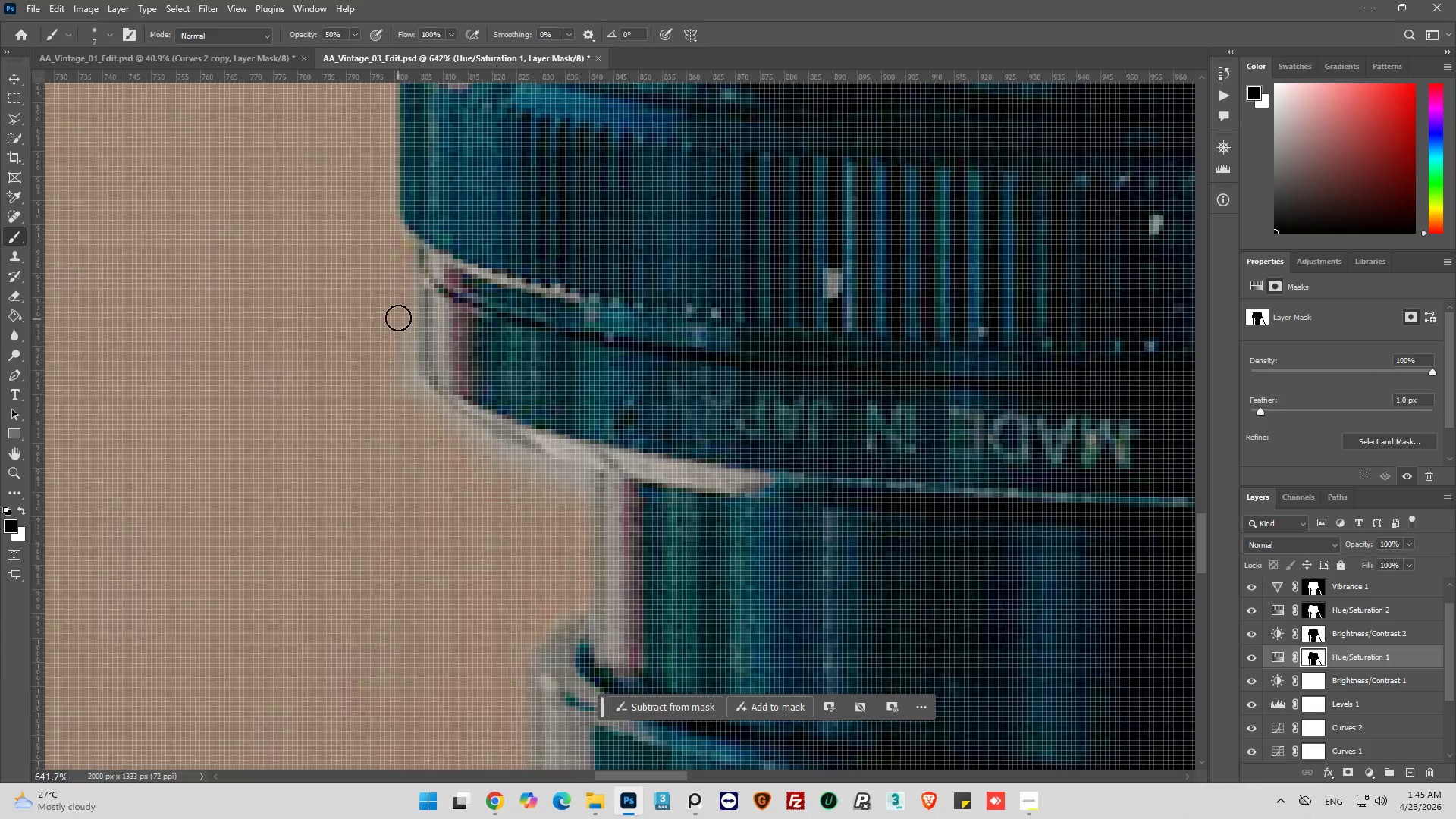 
left_click_drag(start_coordinate=[398, 318], to_coordinate=[472, 437])
 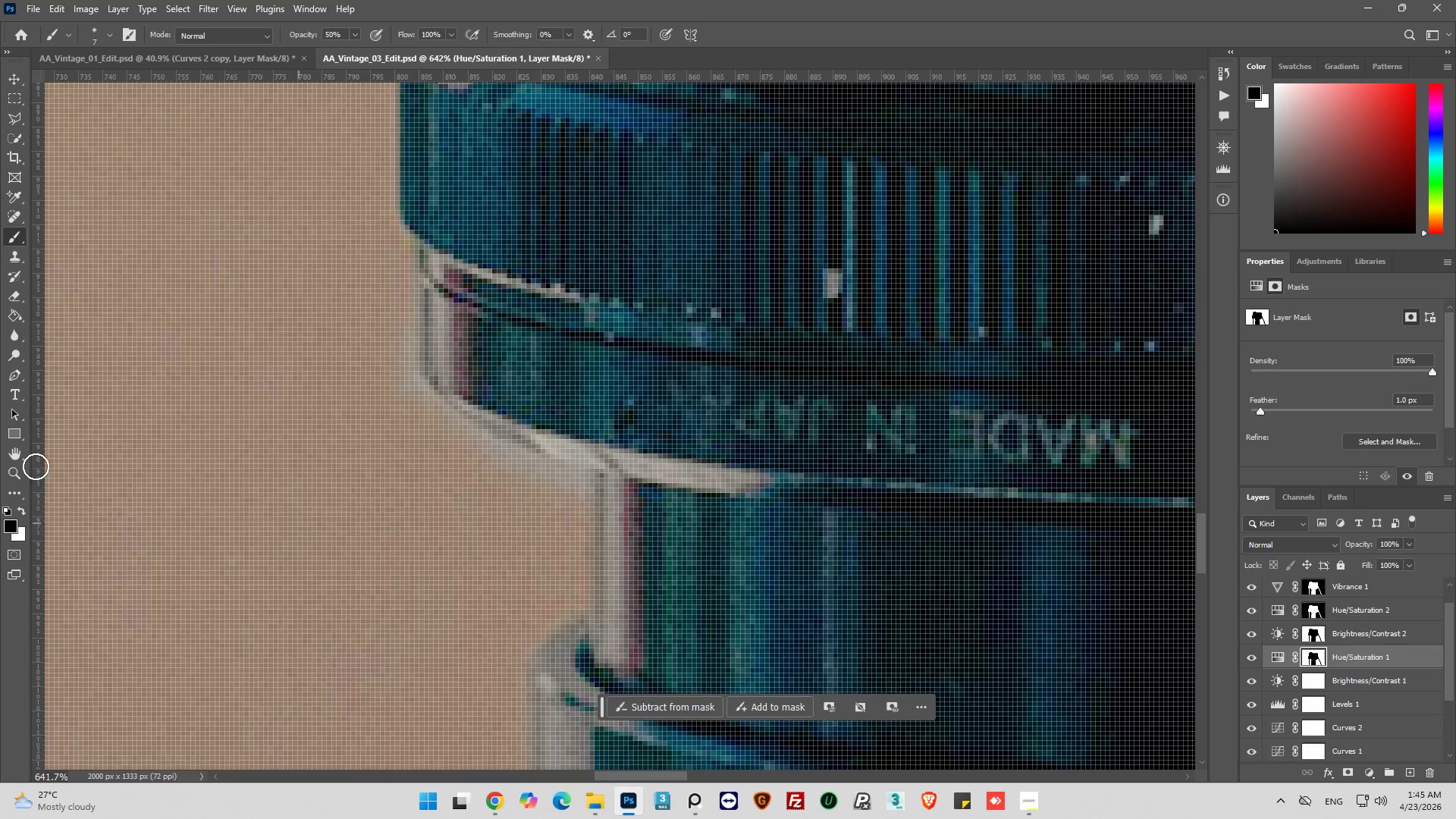 
wait(5.49)
 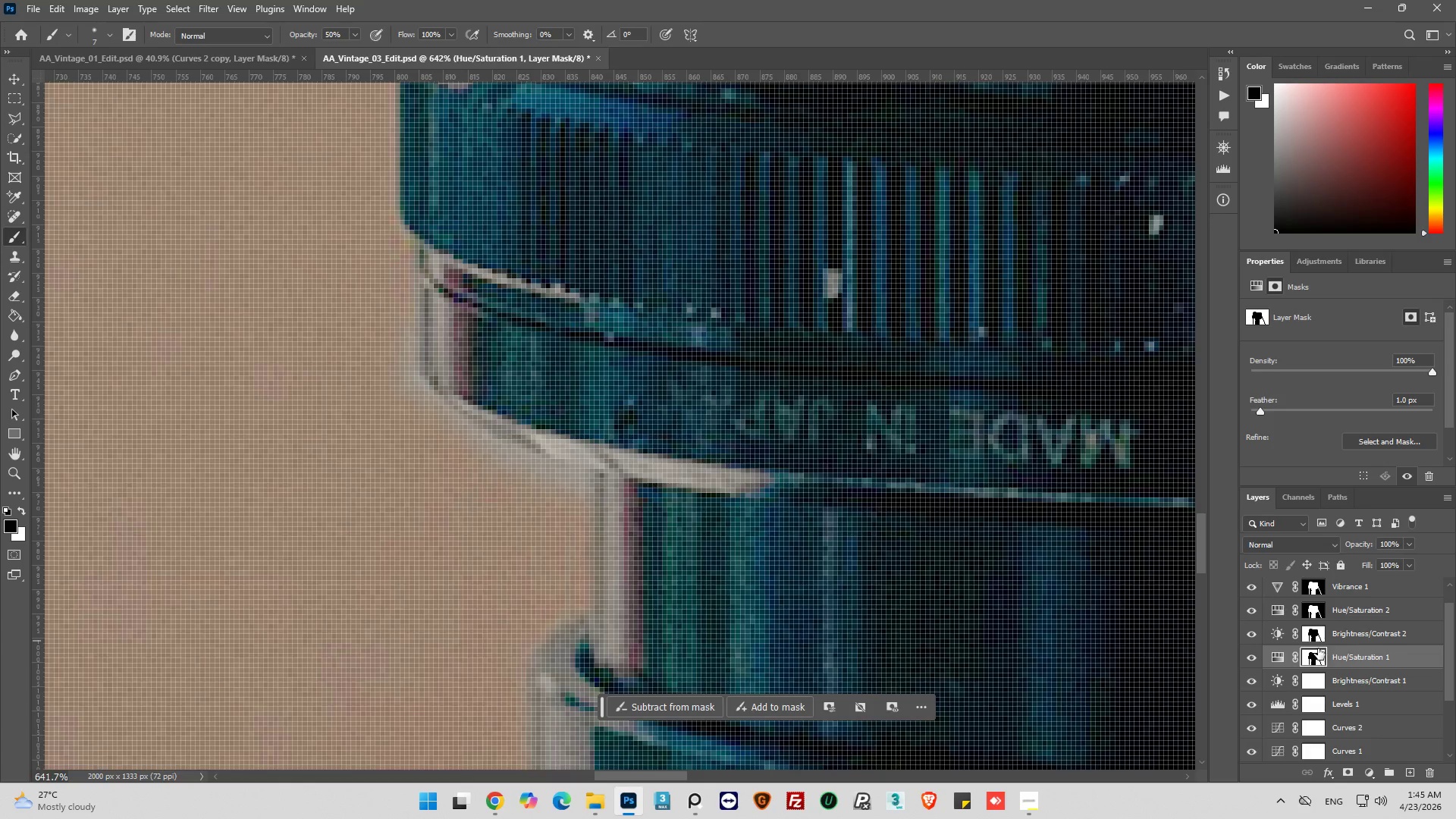 
left_click([20, 511])
 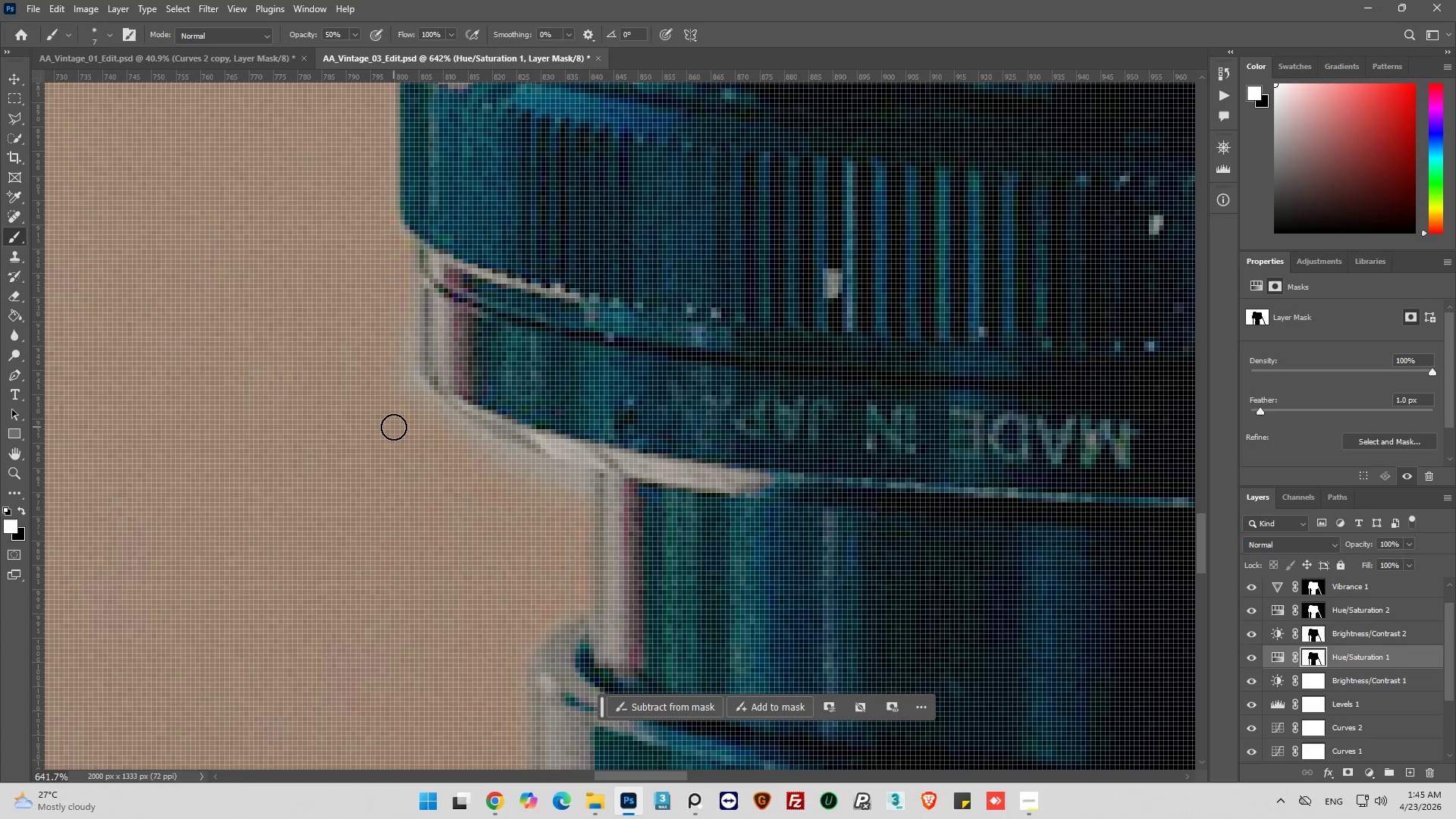 
hold_key(key=AltLeft, duration=0.47)
scroll: coordinate [393, 442], scroll_direction: down, amount: 3.0
 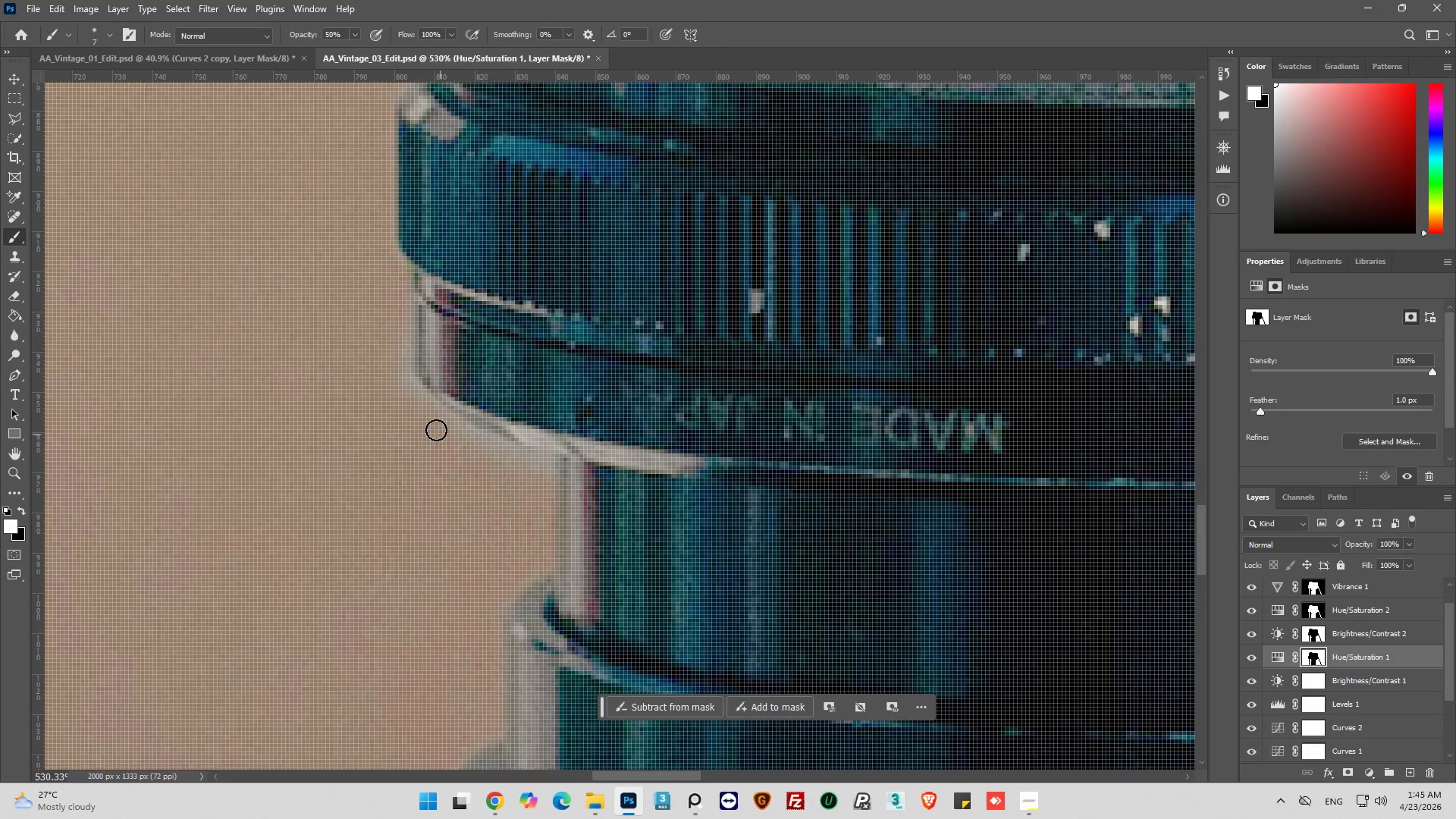 
left_click_drag(start_coordinate=[436, 412], to_coordinate=[535, 462])
 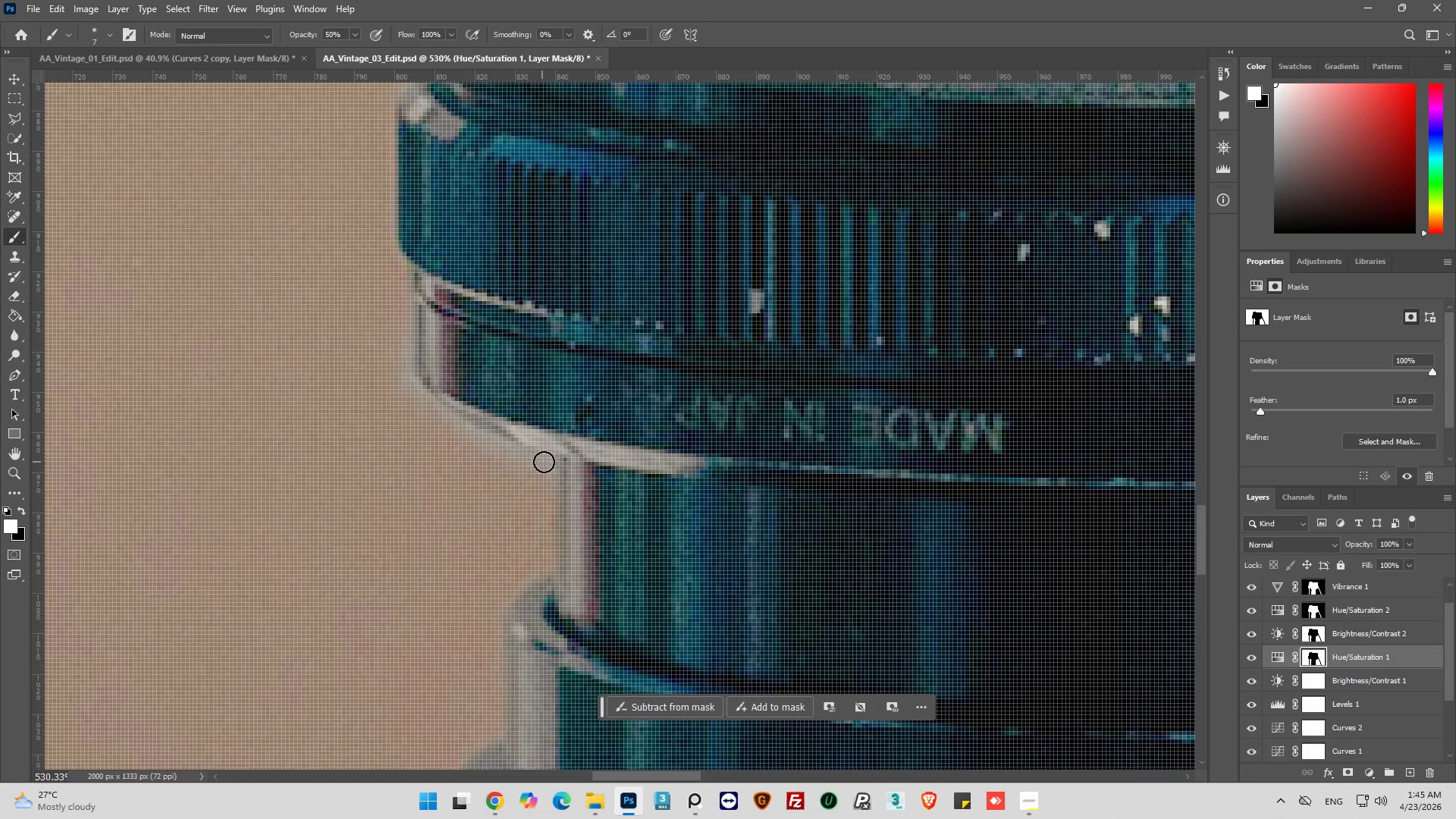 
left_click_drag(start_coordinate=[544, 462], to_coordinate=[477, 438])
 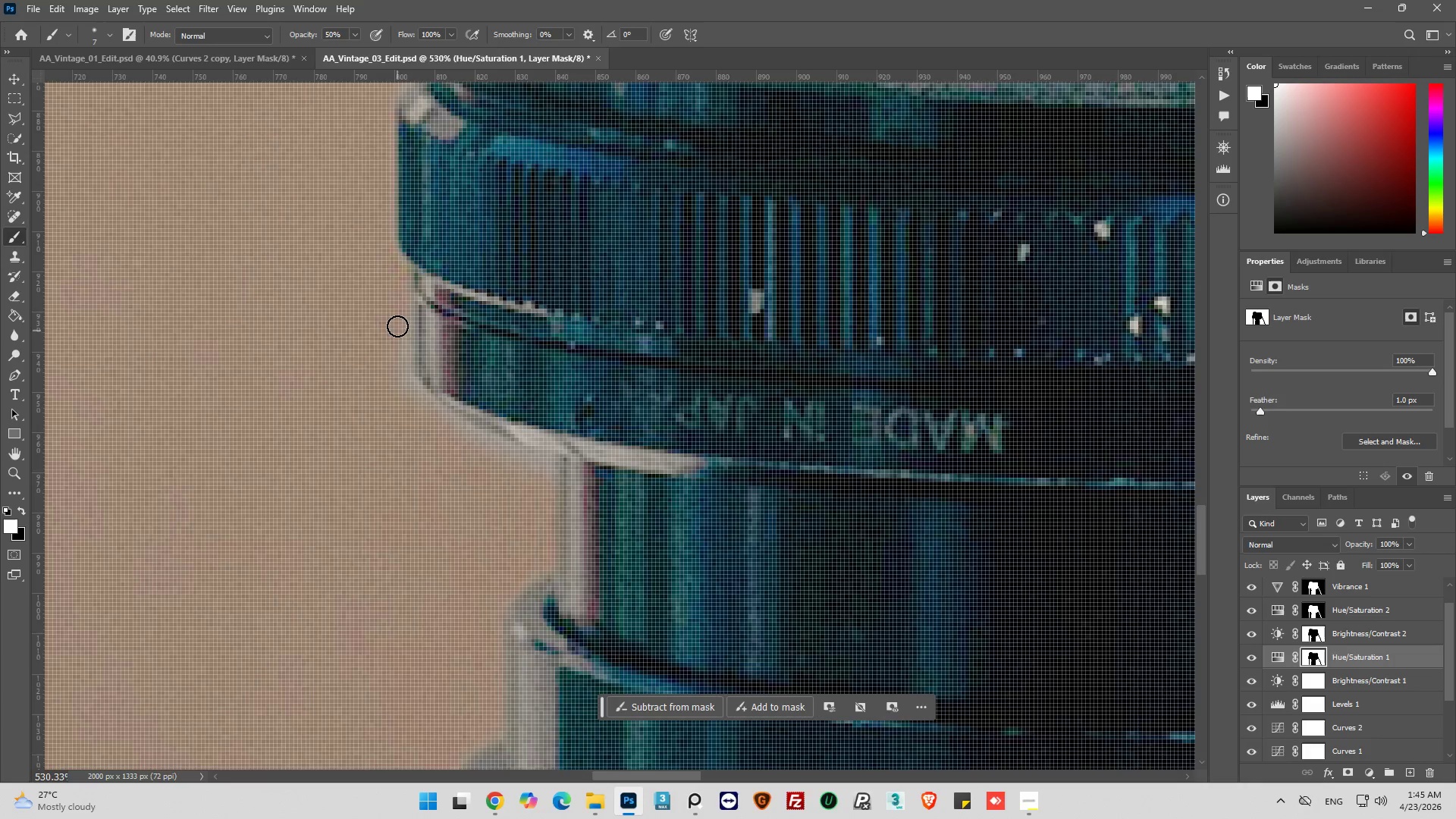 
left_click_drag(start_coordinate=[400, 319], to_coordinate=[406, 421])
 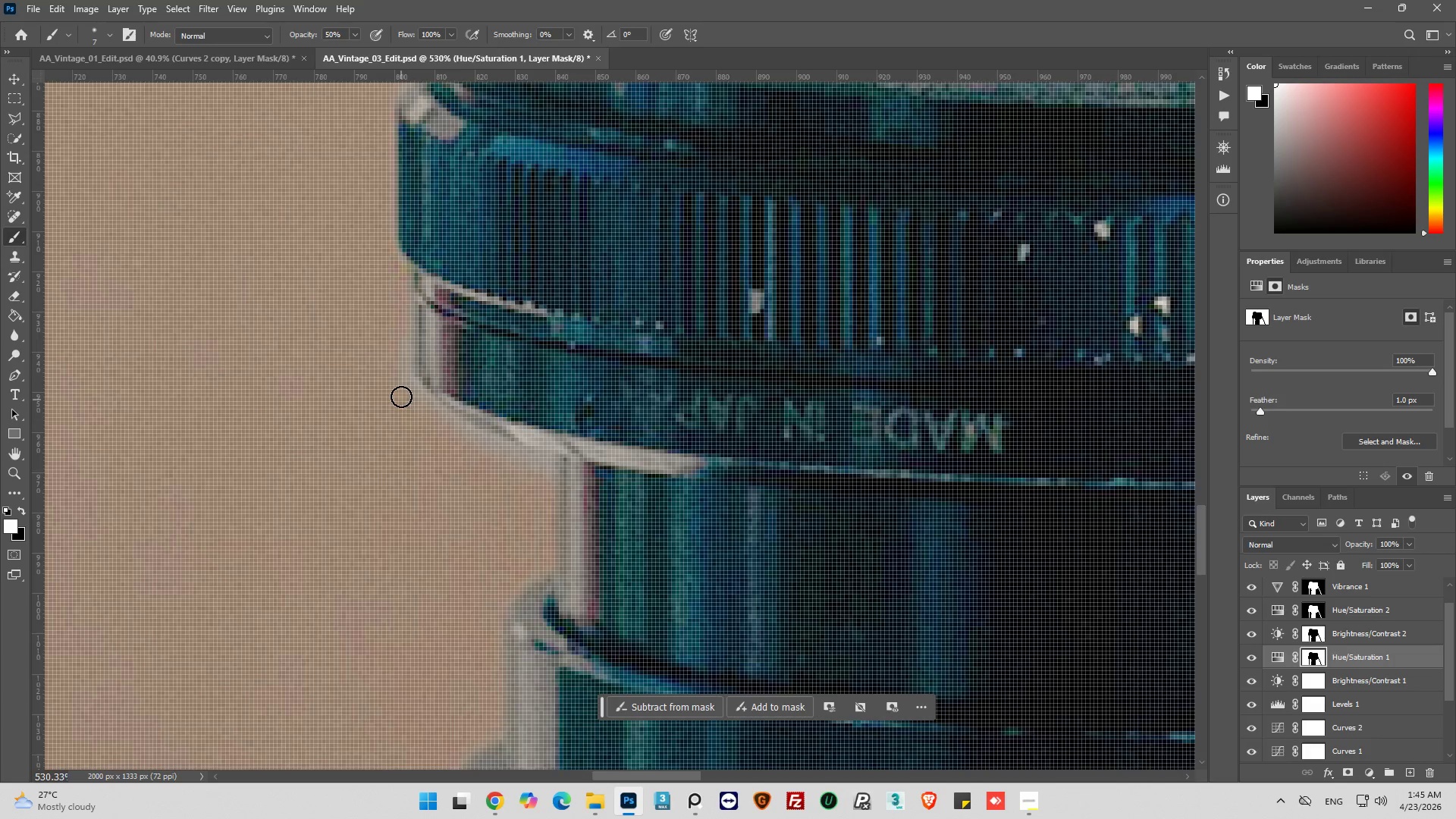 
left_click_drag(start_coordinate=[401, 395], to_coordinate=[398, 330])
 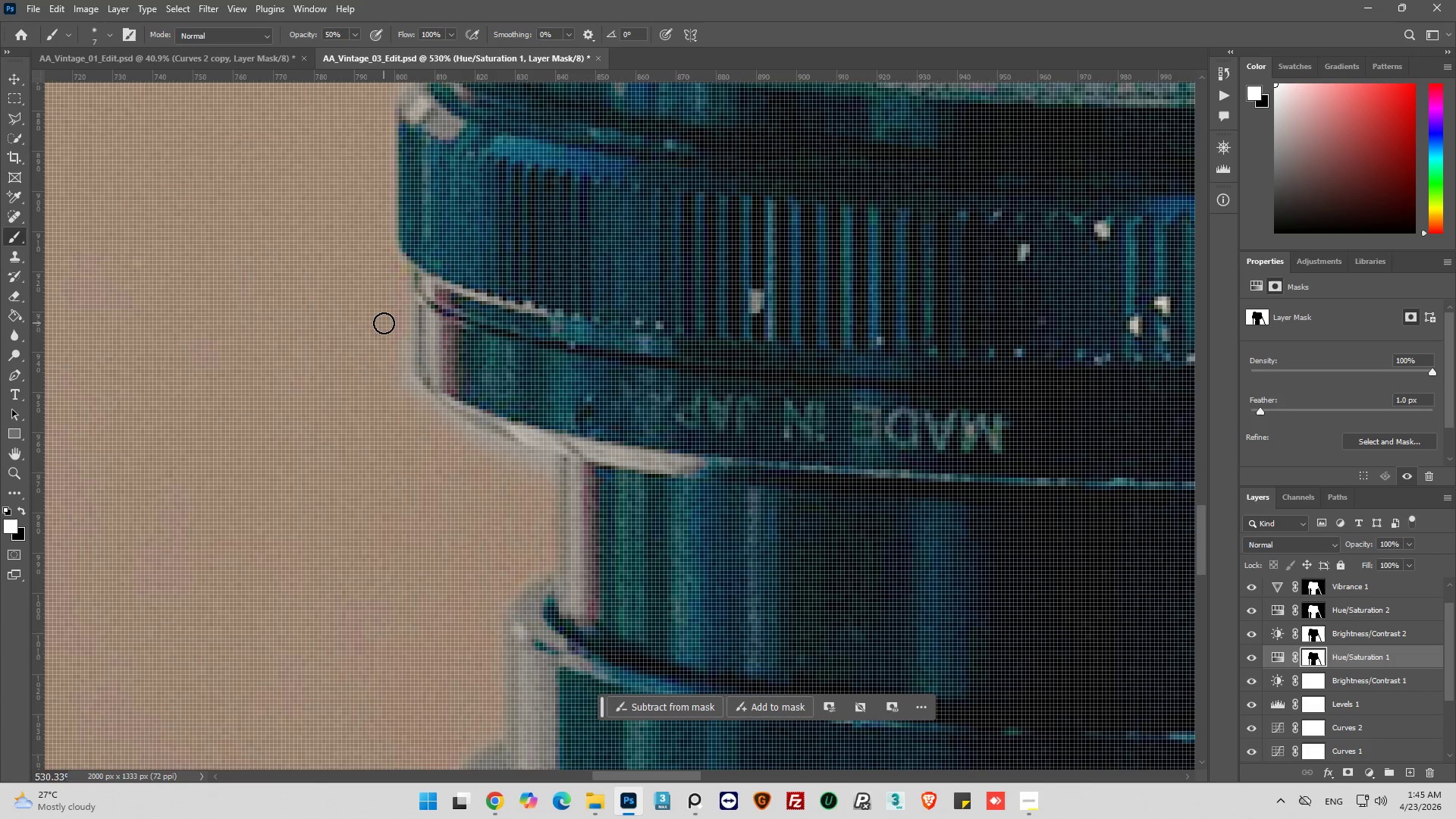 
left_click_drag(start_coordinate=[384, 323], to_coordinate=[388, 477])
 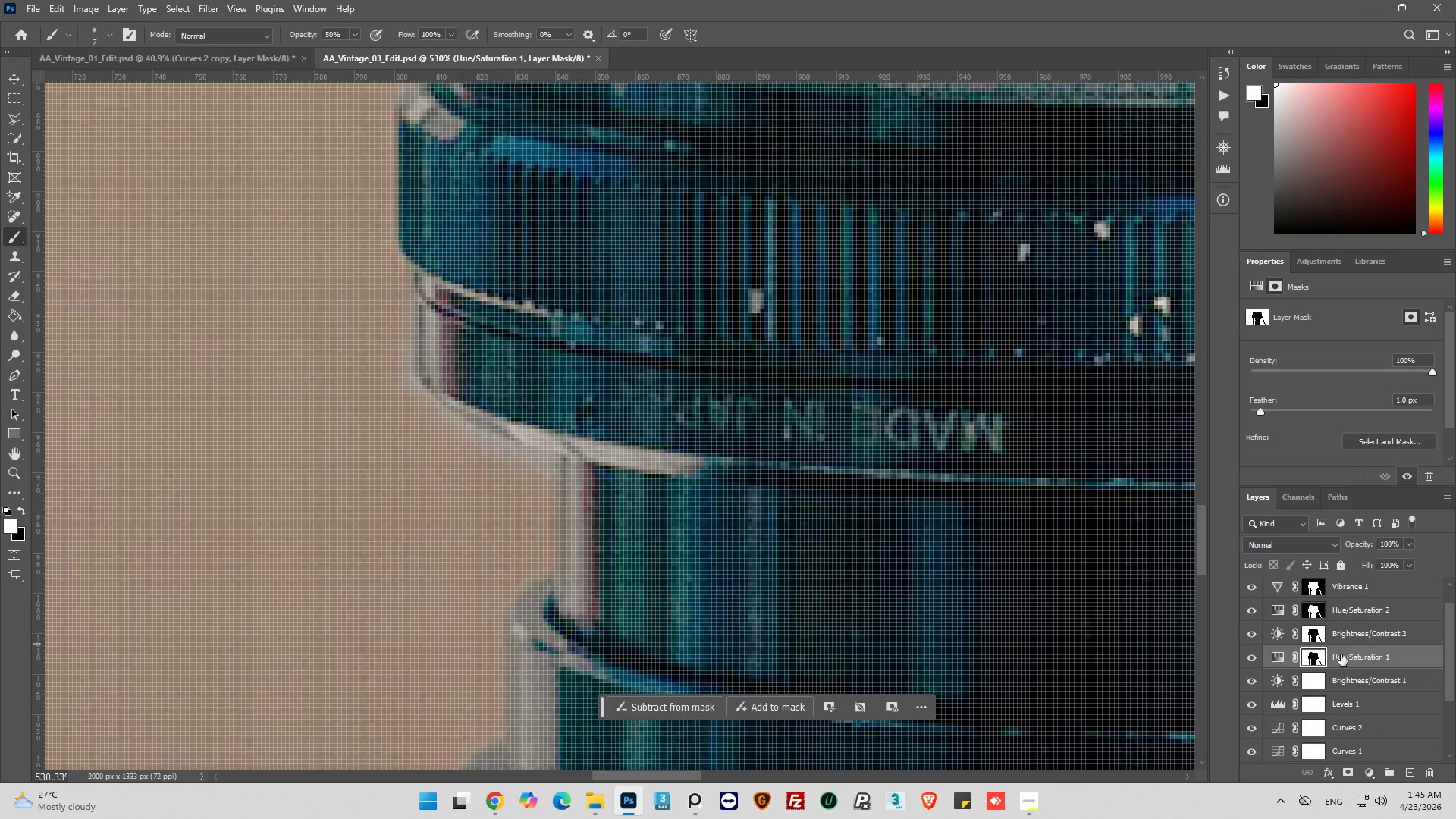 
left_click([1314, 633])
 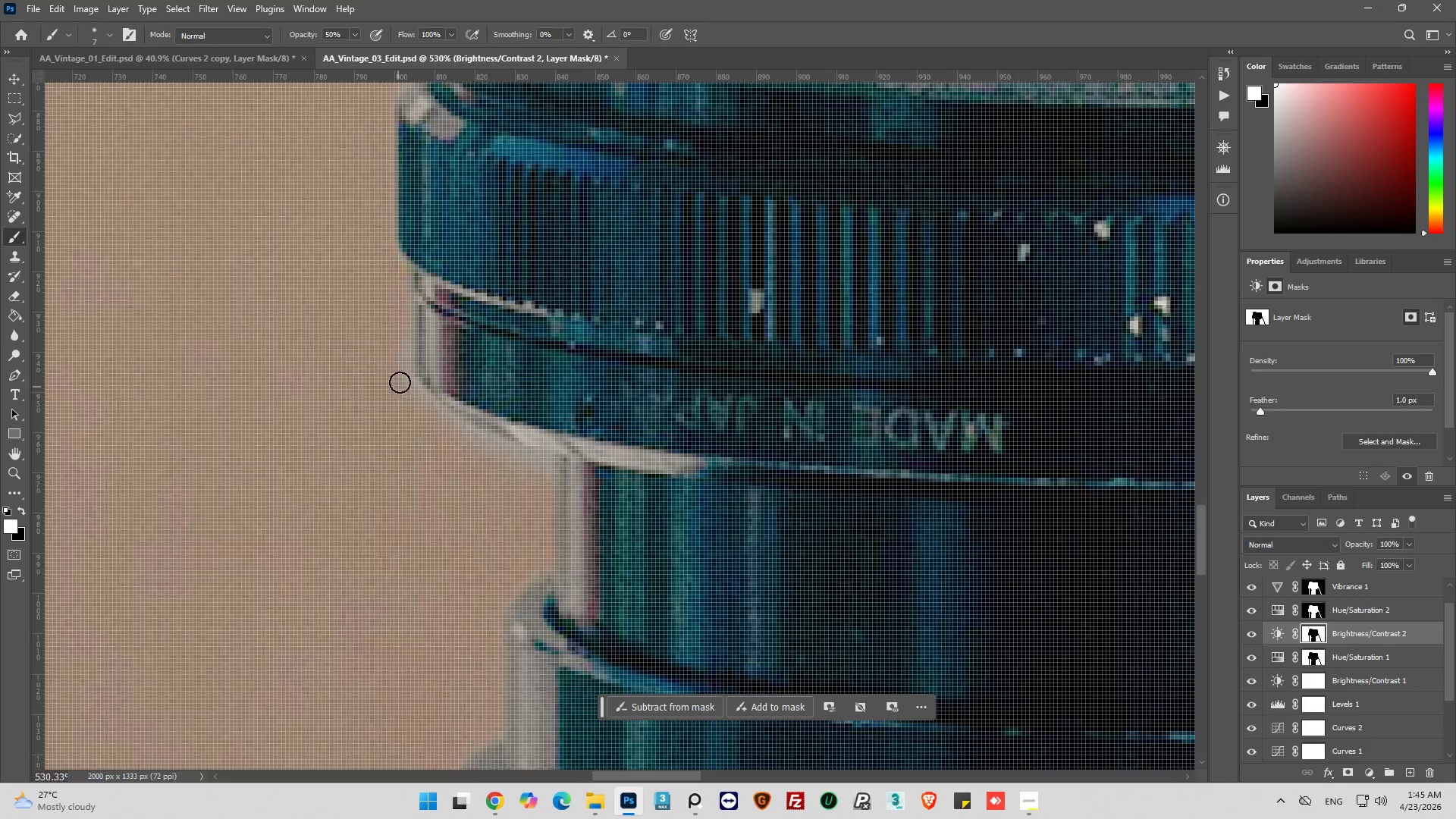 
left_click_drag(start_coordinate=[402, 318], to_coordinate=[401, 393])
 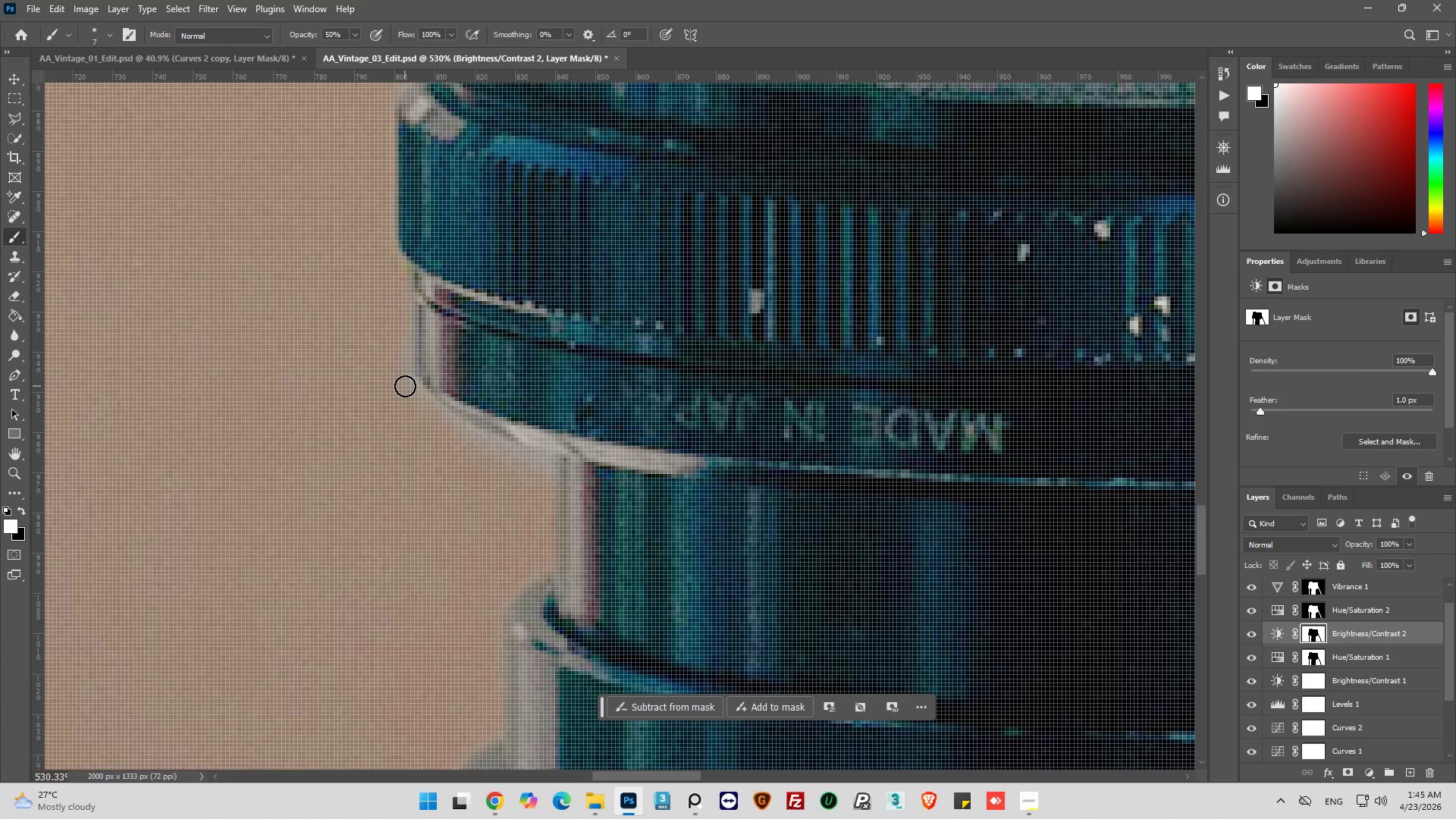 
left_click_drag(start_coordinate=[405, 386], to_coordinate=[449, 444])
 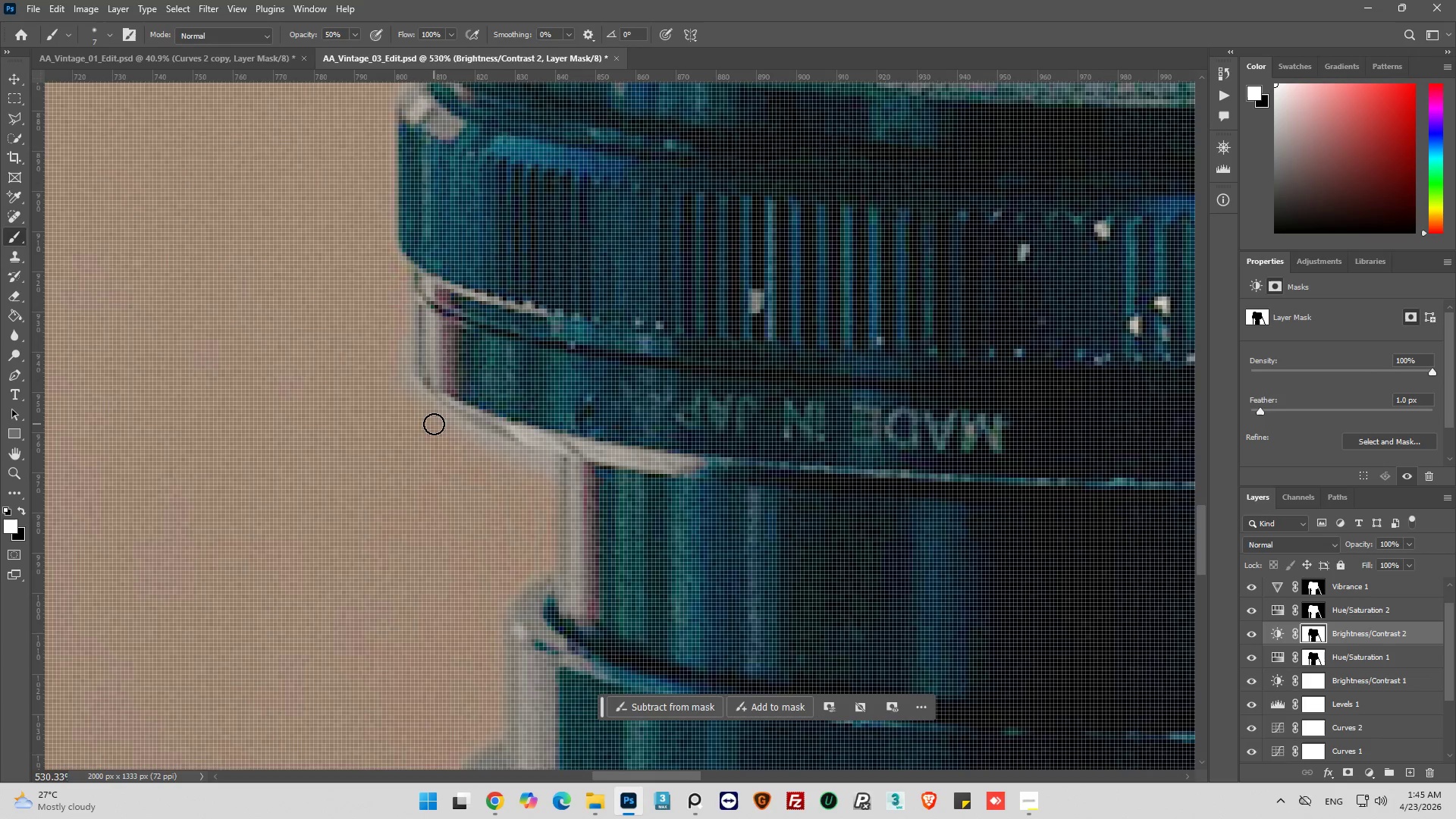 
left_click_drag(start_coordinate=[438, 424], to_coordinate=[519, 459])
 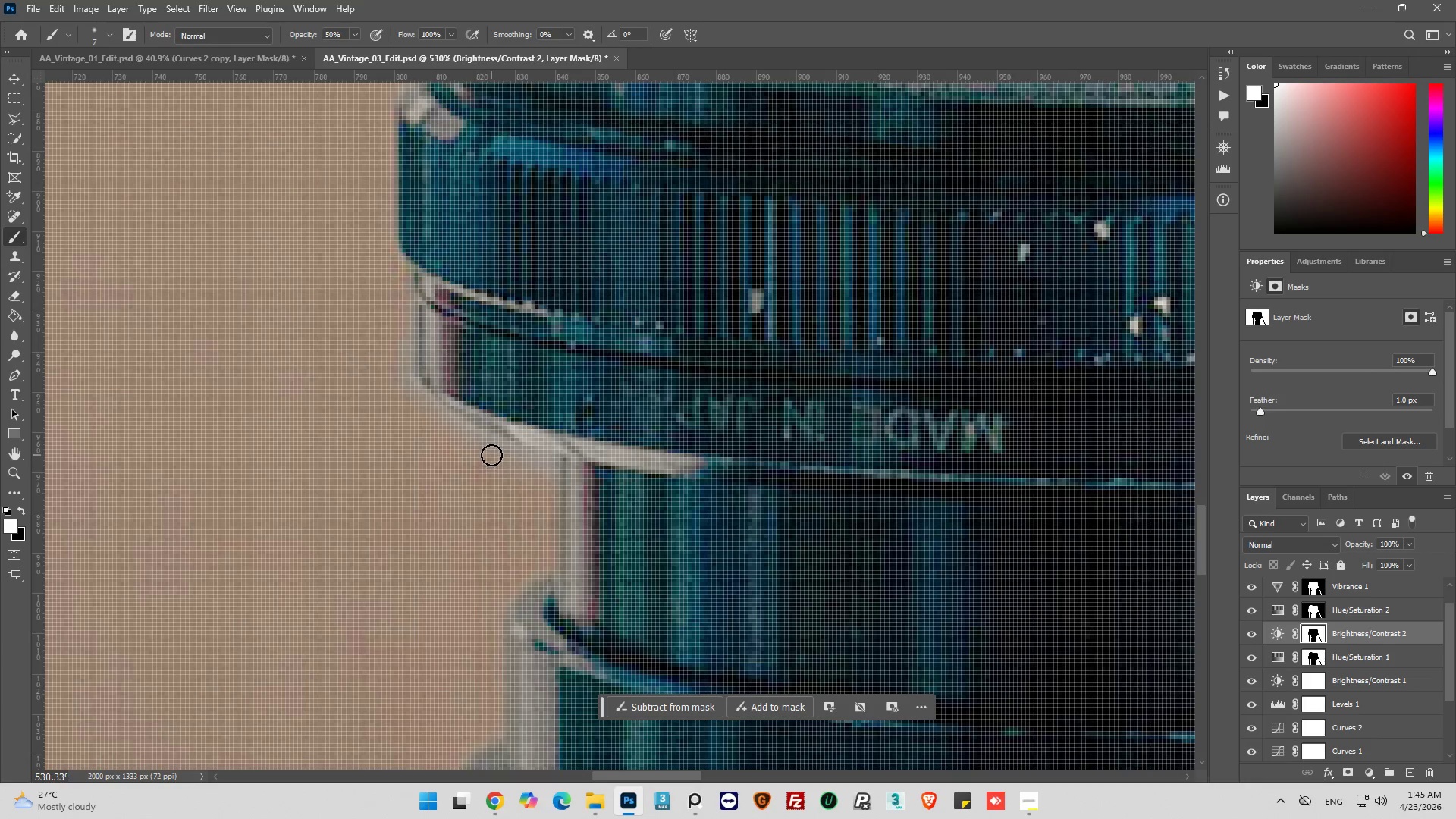 
left_click_drag(start_coordinate=[500, 457], to_coordinate=[541, 508])
 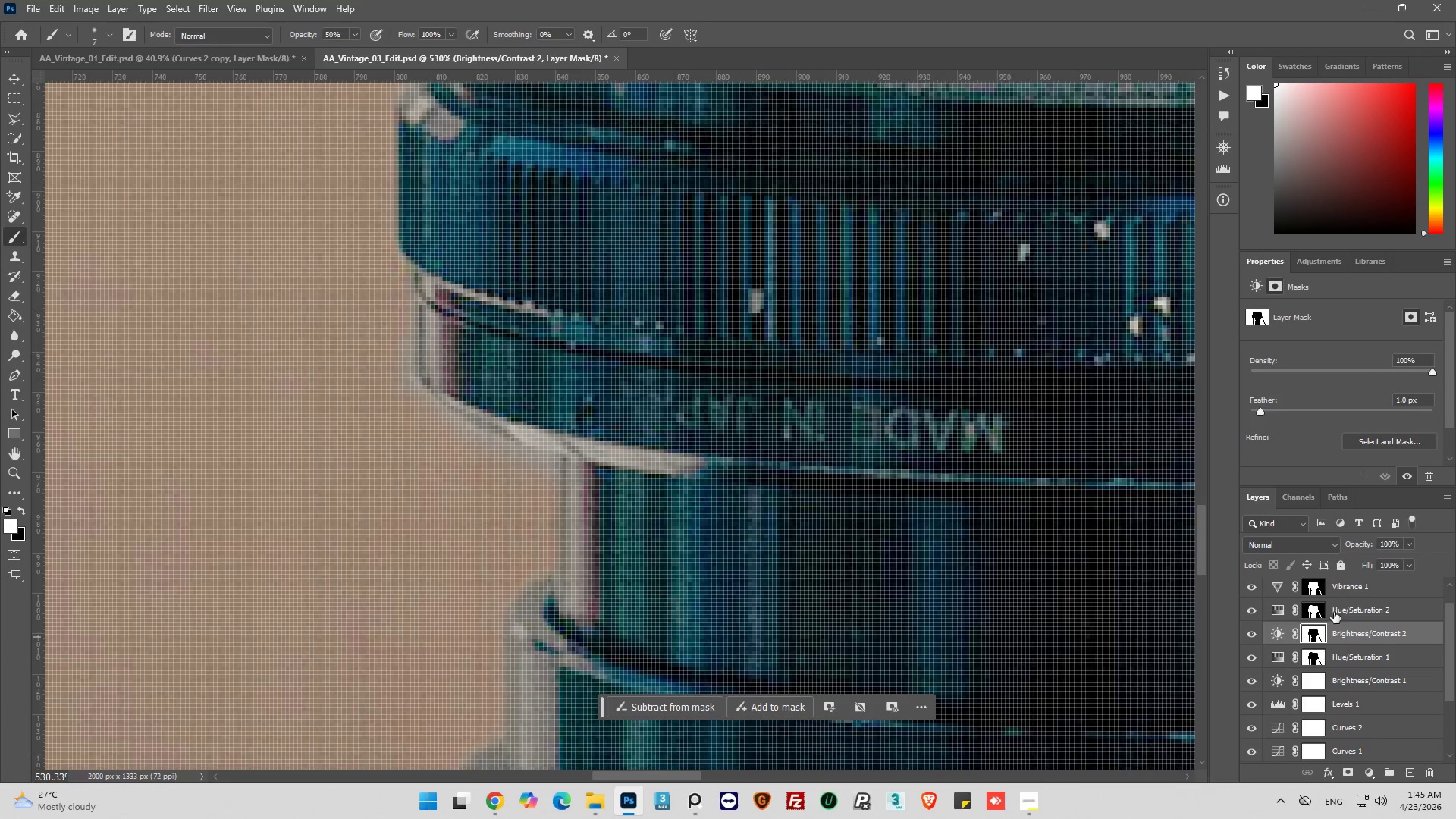 
left_click([1321, 606])
 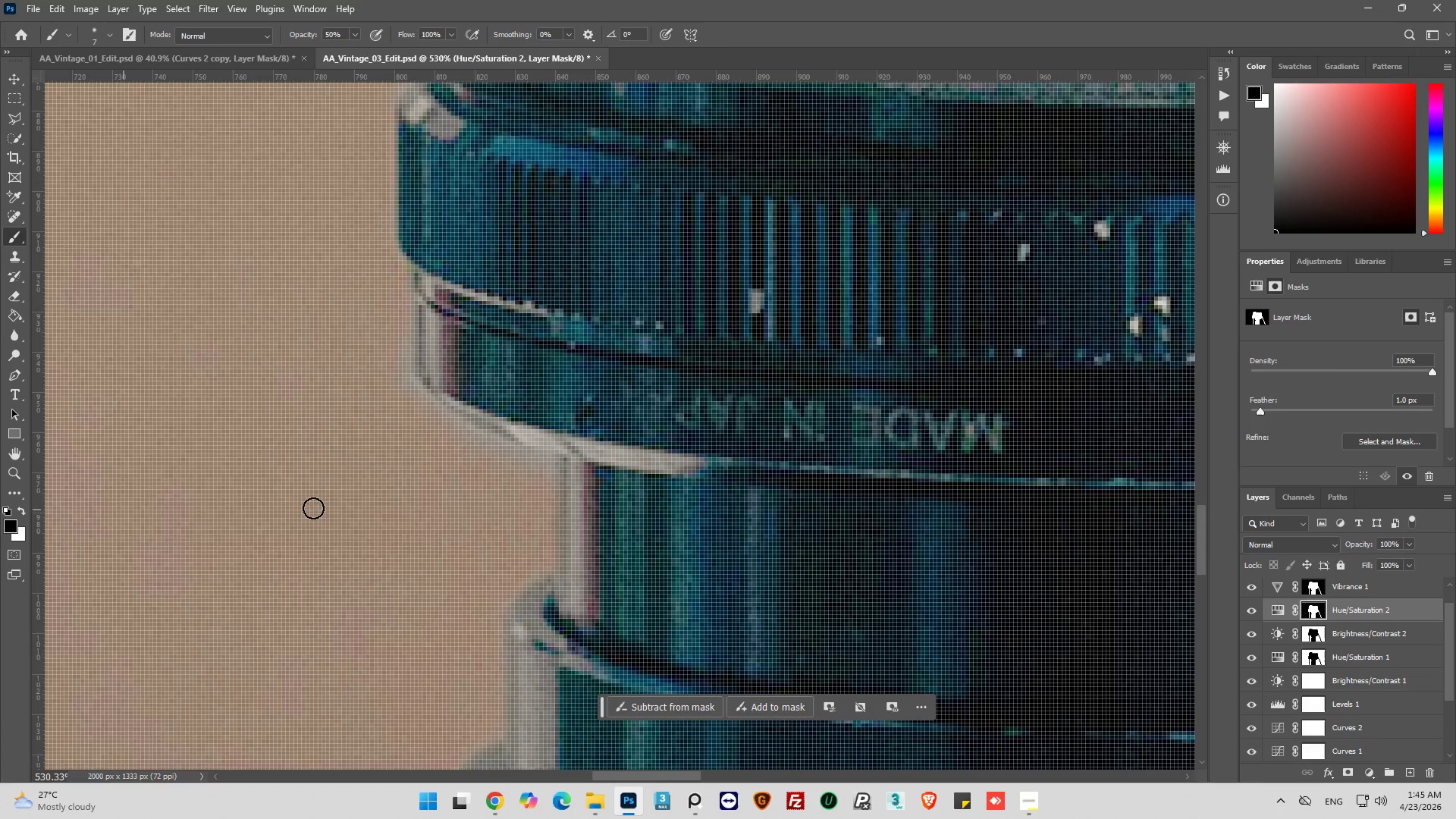 
left_click_drag(start_coordinate=[441, 420], to_coordinate=[545, 468])
 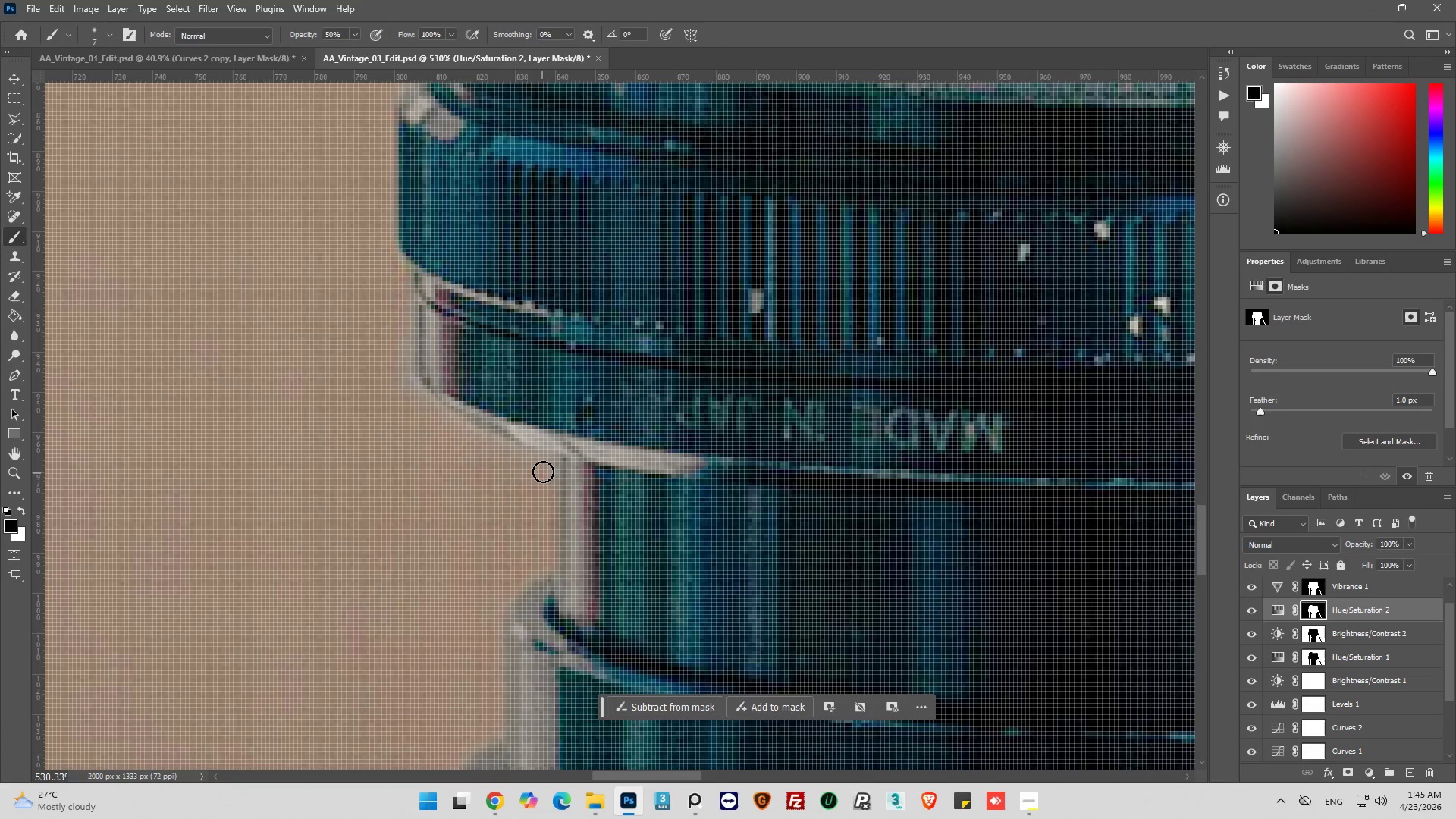 
left_click_drag(start_coordinate=[543, 472], to_coordinate=[505, 466])
 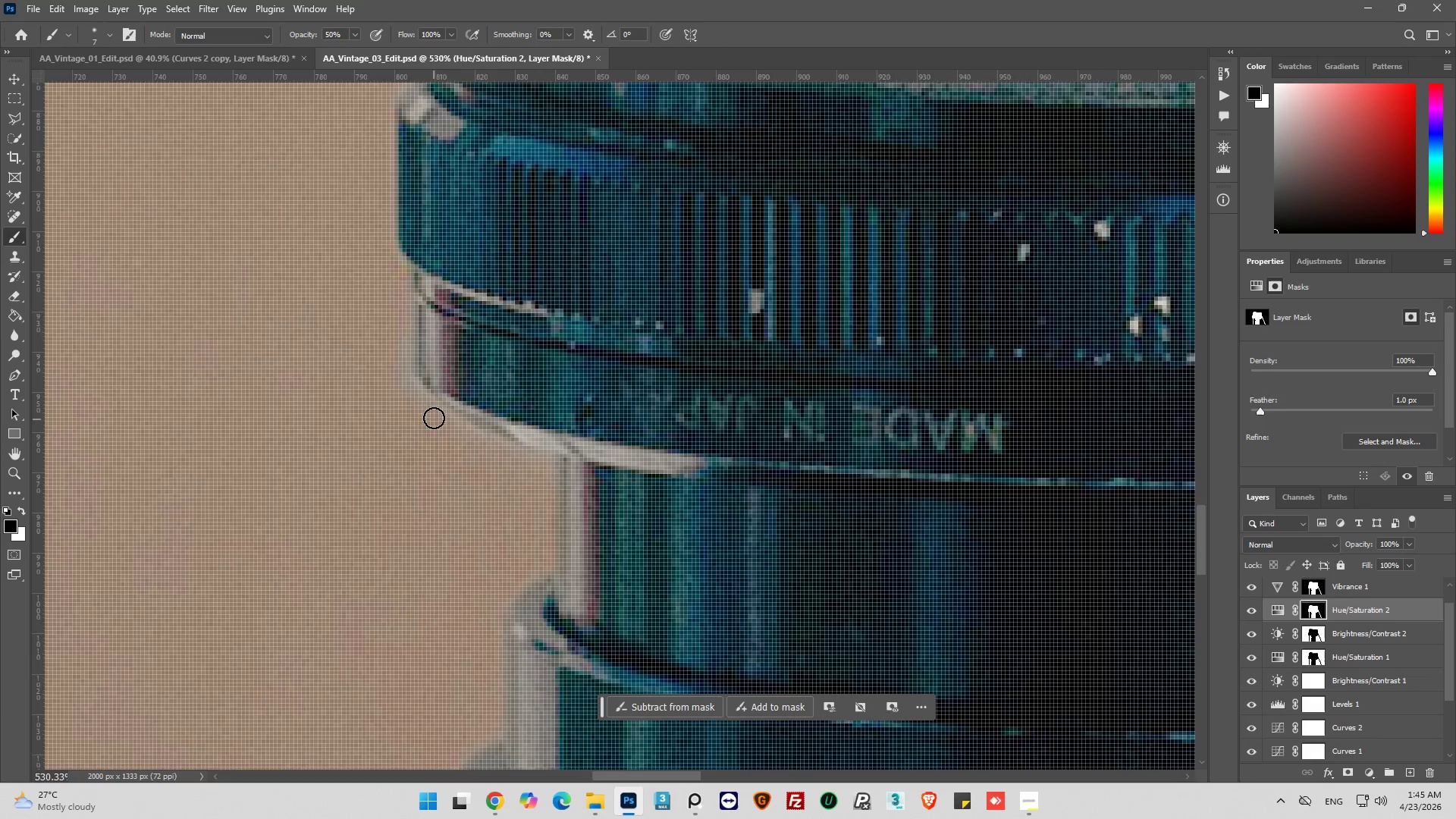 
left_click_drag(start_coordinate=[430, 413], to_coordinate=[422, 397])
 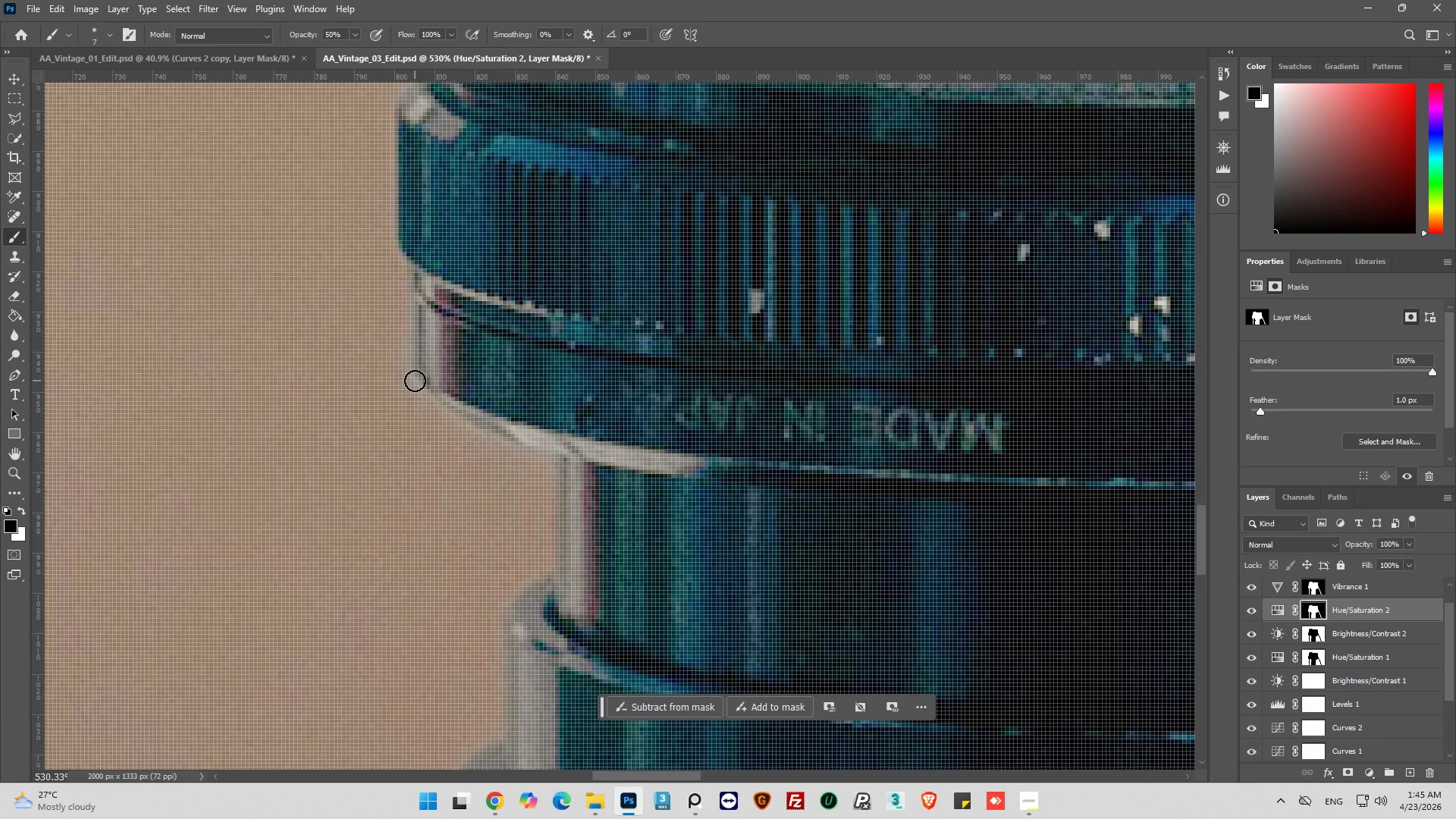 
left_click_drag(start_coordinate=[415, 381], to_coordinate=[522, 460])
 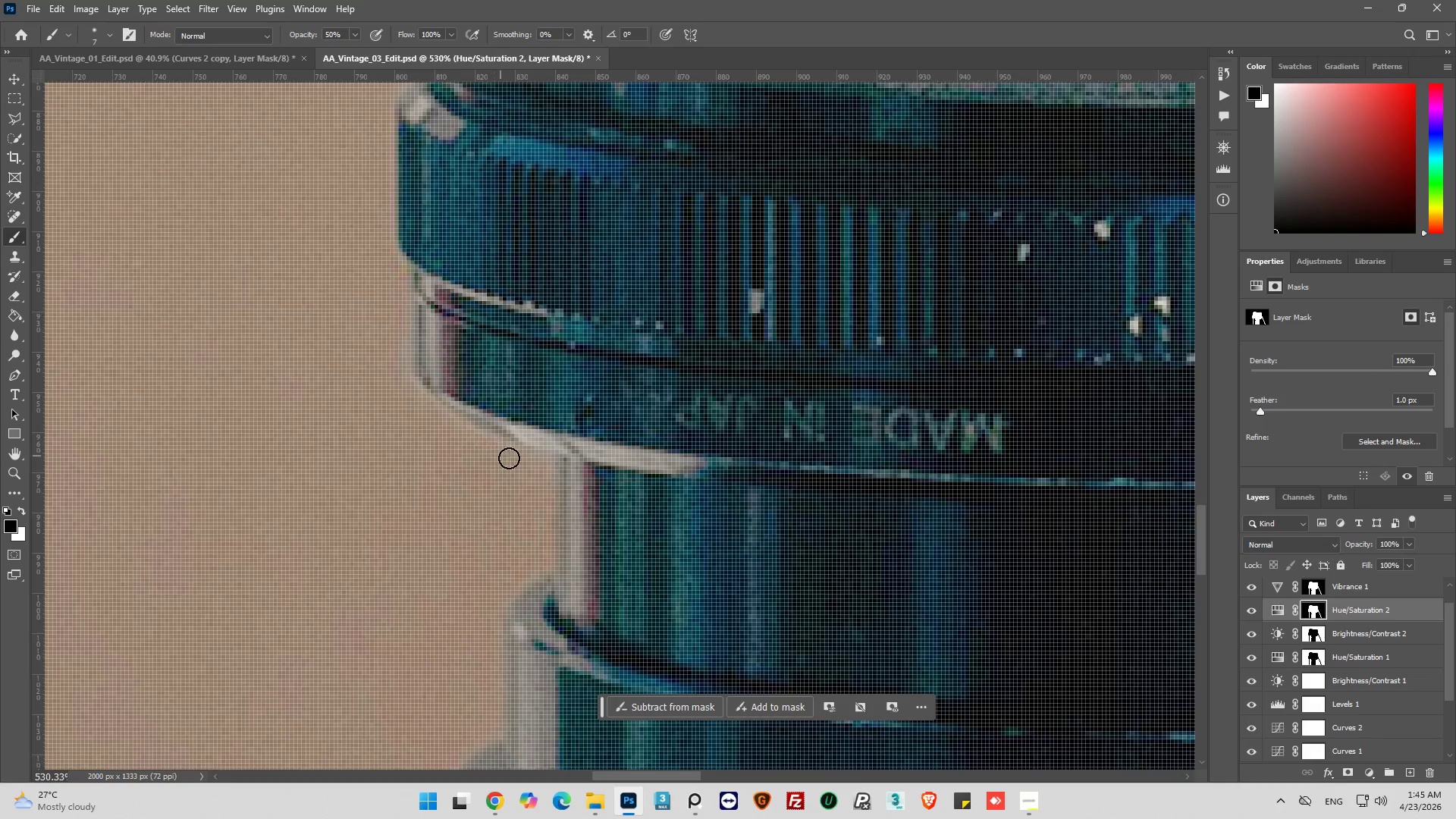 
left_click_drag(start_coordinate=[513, 459], to_coordinate=[550, 470])
 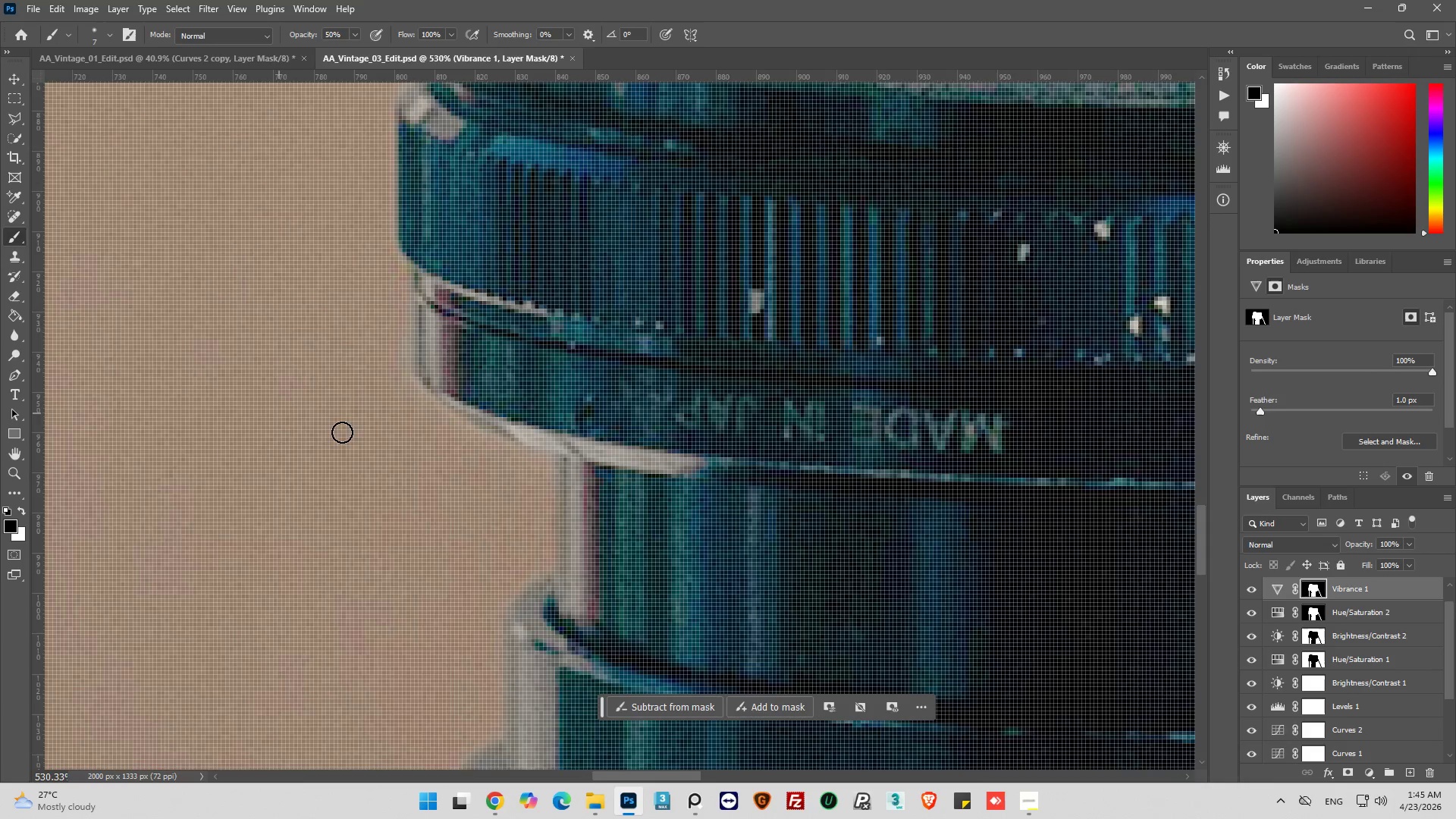 
left_click_drag(start_coordinate=[412, 386], to_coordinate=[544, 463])
 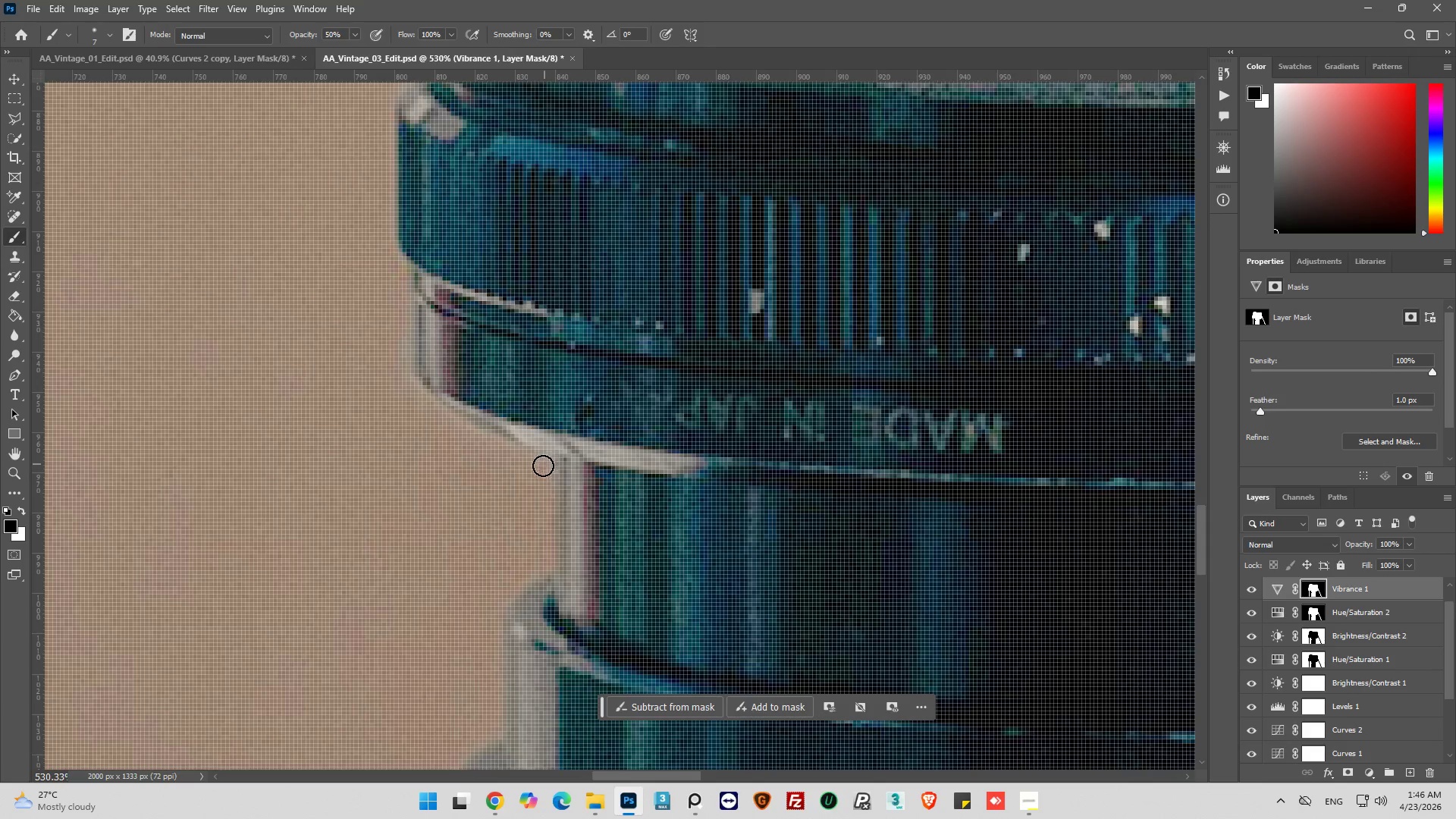 
hold_key(key=AltLeft, duration=0.64)
hold_key(key=AltLeft, duration=0.33)
scroll: coordinate [346, 452], scroll_direction: down, amount: 17.0
 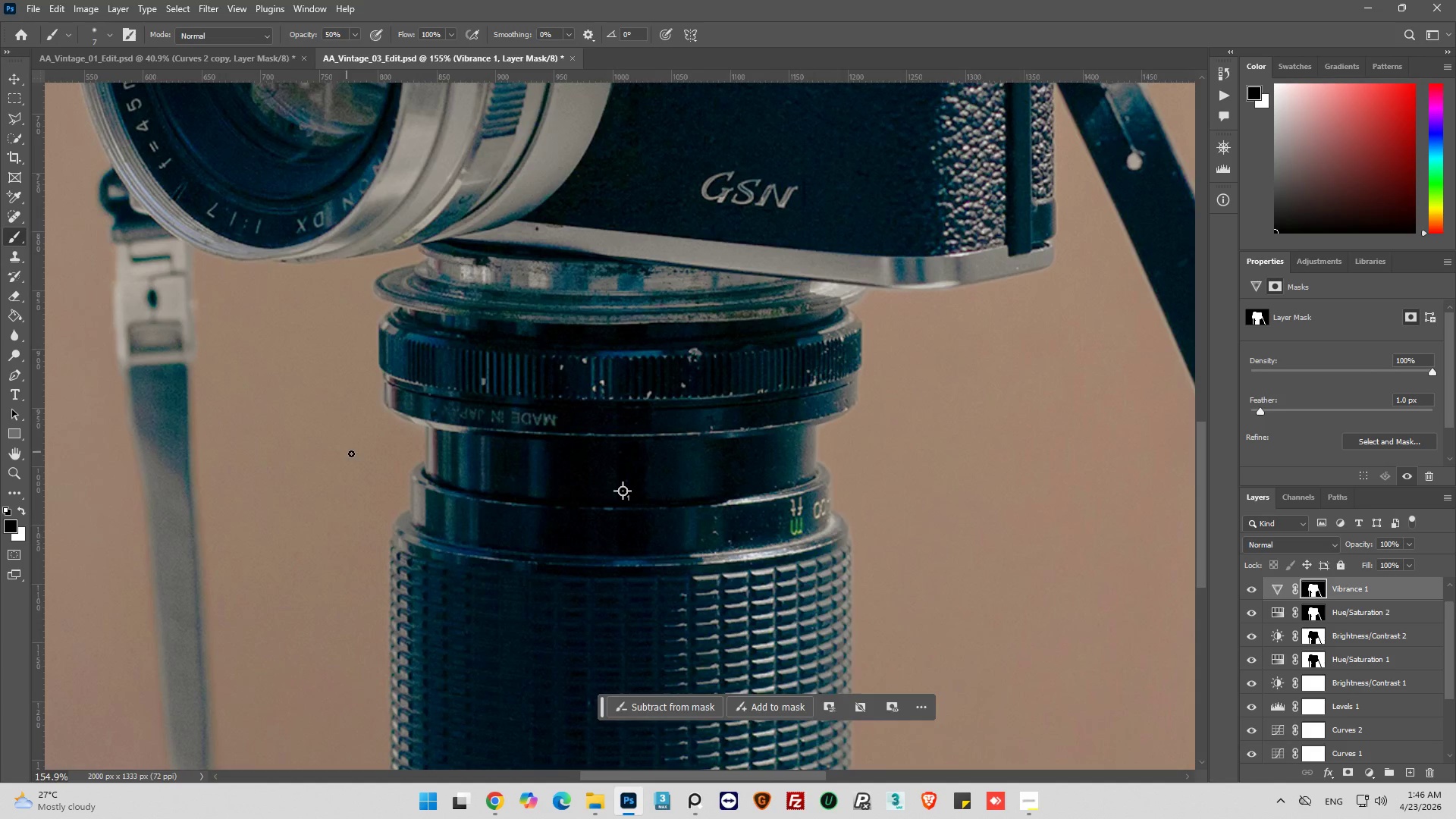 
key(Alt+AltLeft)
 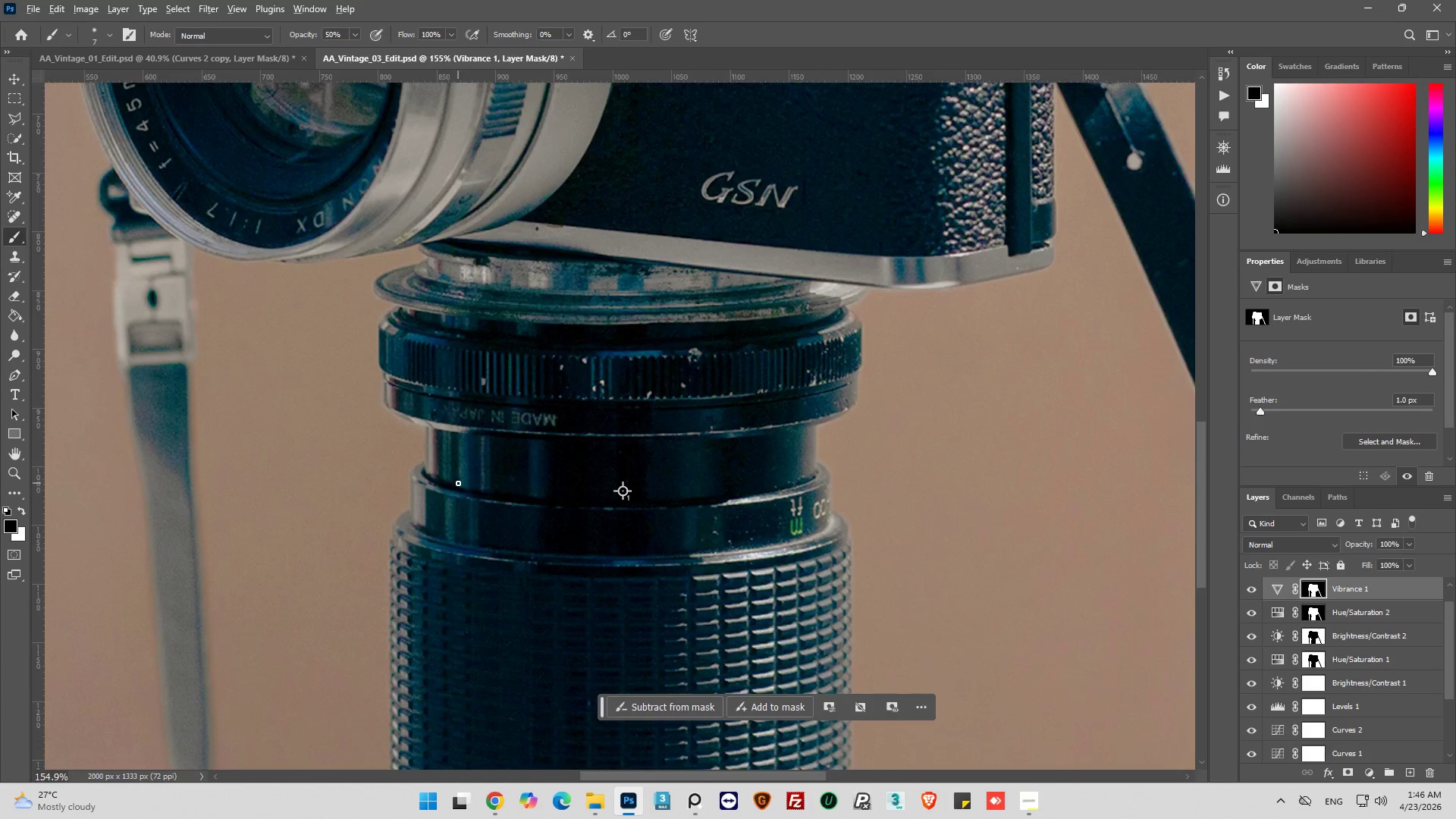 
scroll: coordinate [458, 483], scroll_direction: down, amount: 2.0
 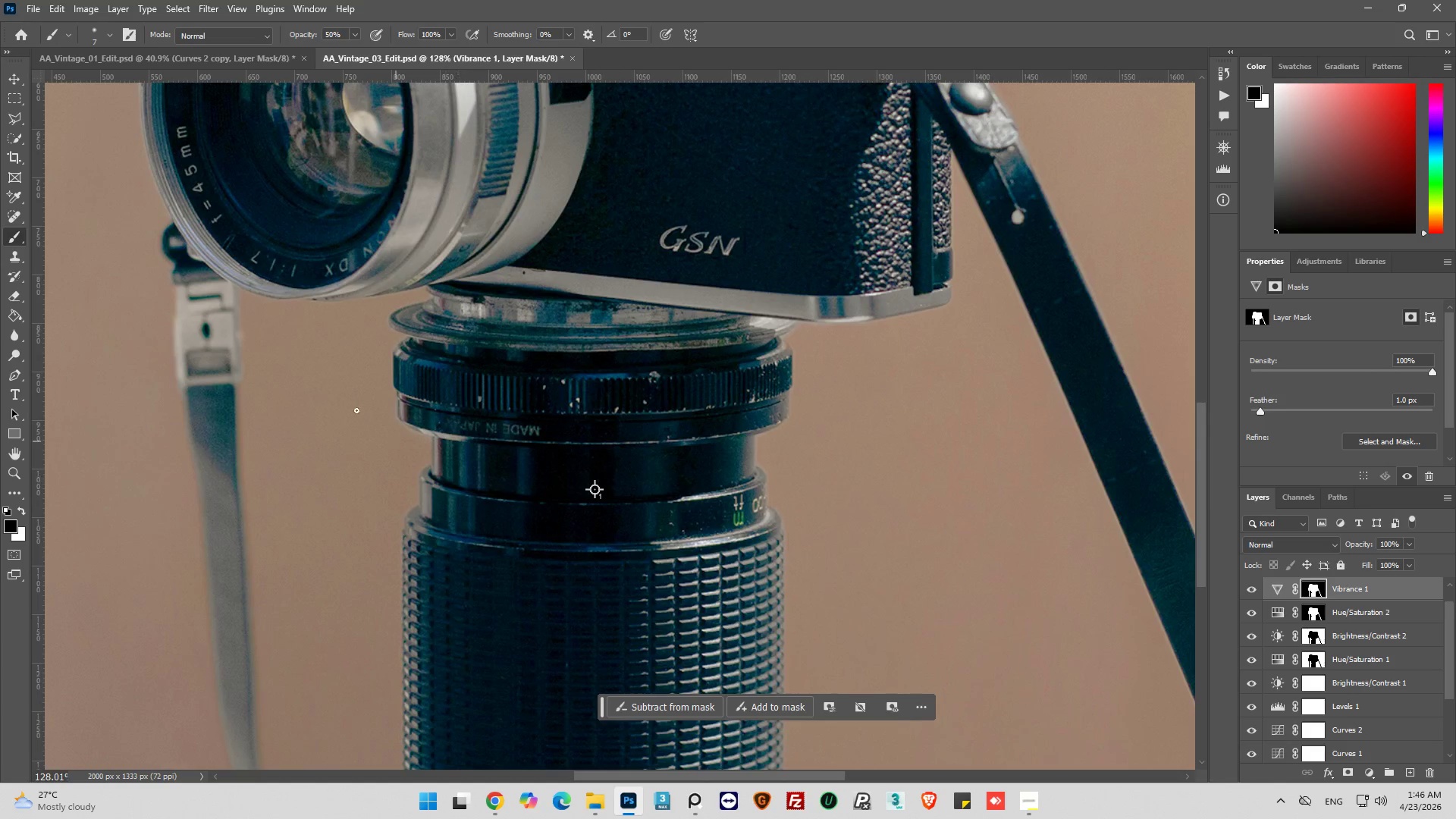 
hold_key(key=AltLeft, duration=1.25)
scroll: coordinate [770, 334], scroll_direction: up, amount: 14.0
 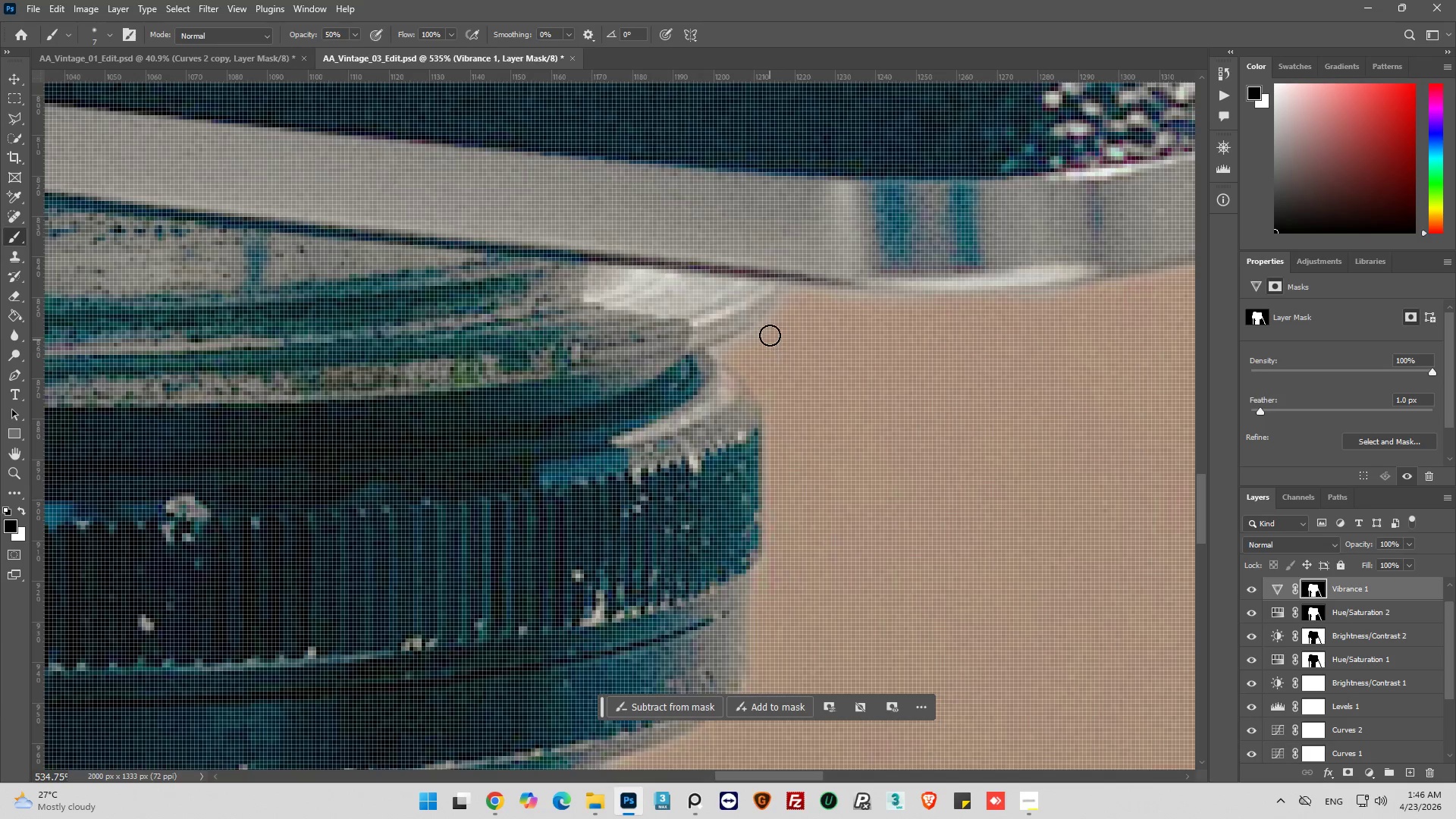 
left_click_drag(start_coordinate=[770, 334], to_coordinate=[737, 353])
 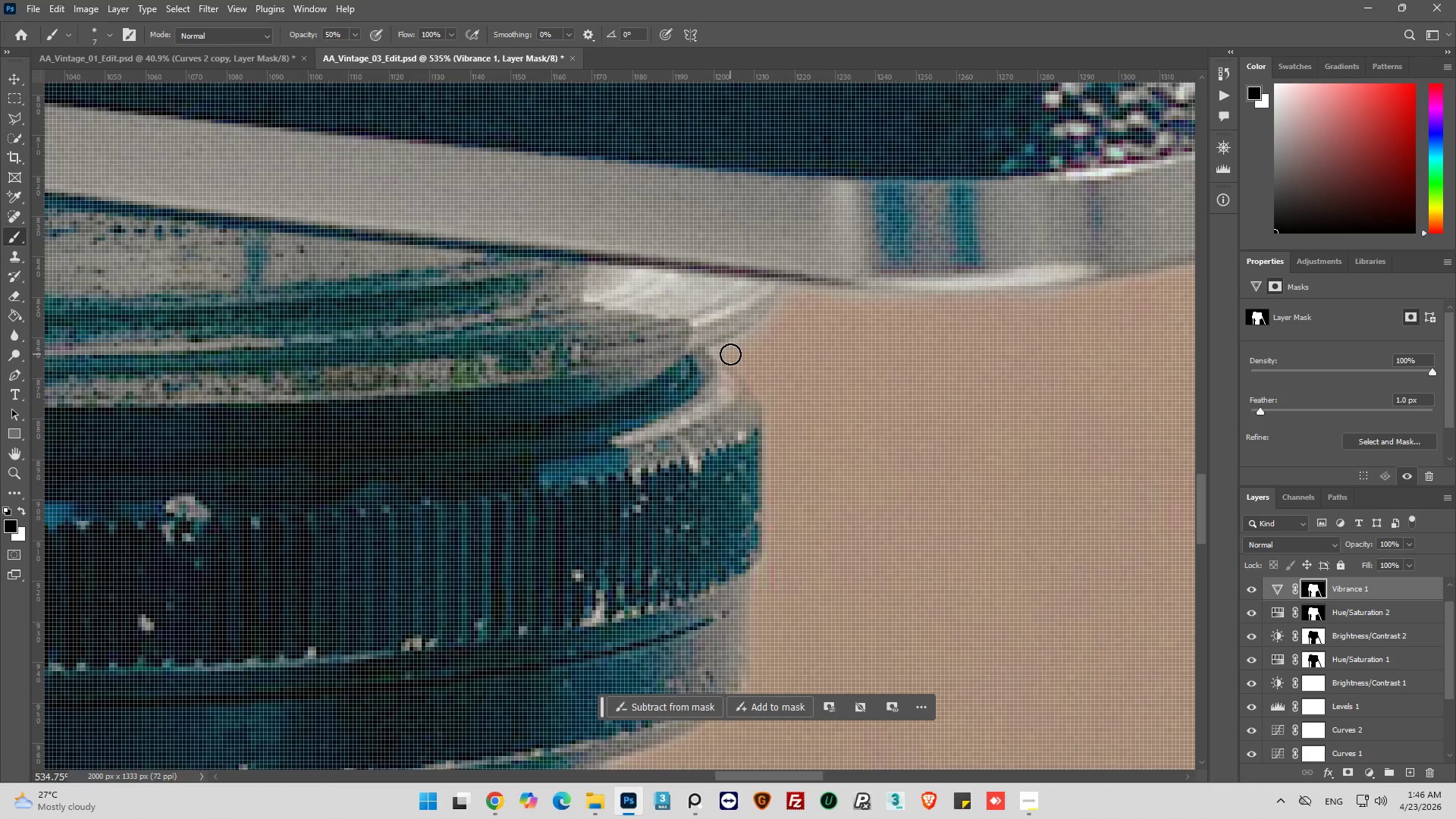 
left_click_drag(start_coordinate=[730, 354], to_coordinate=[736, 353])
 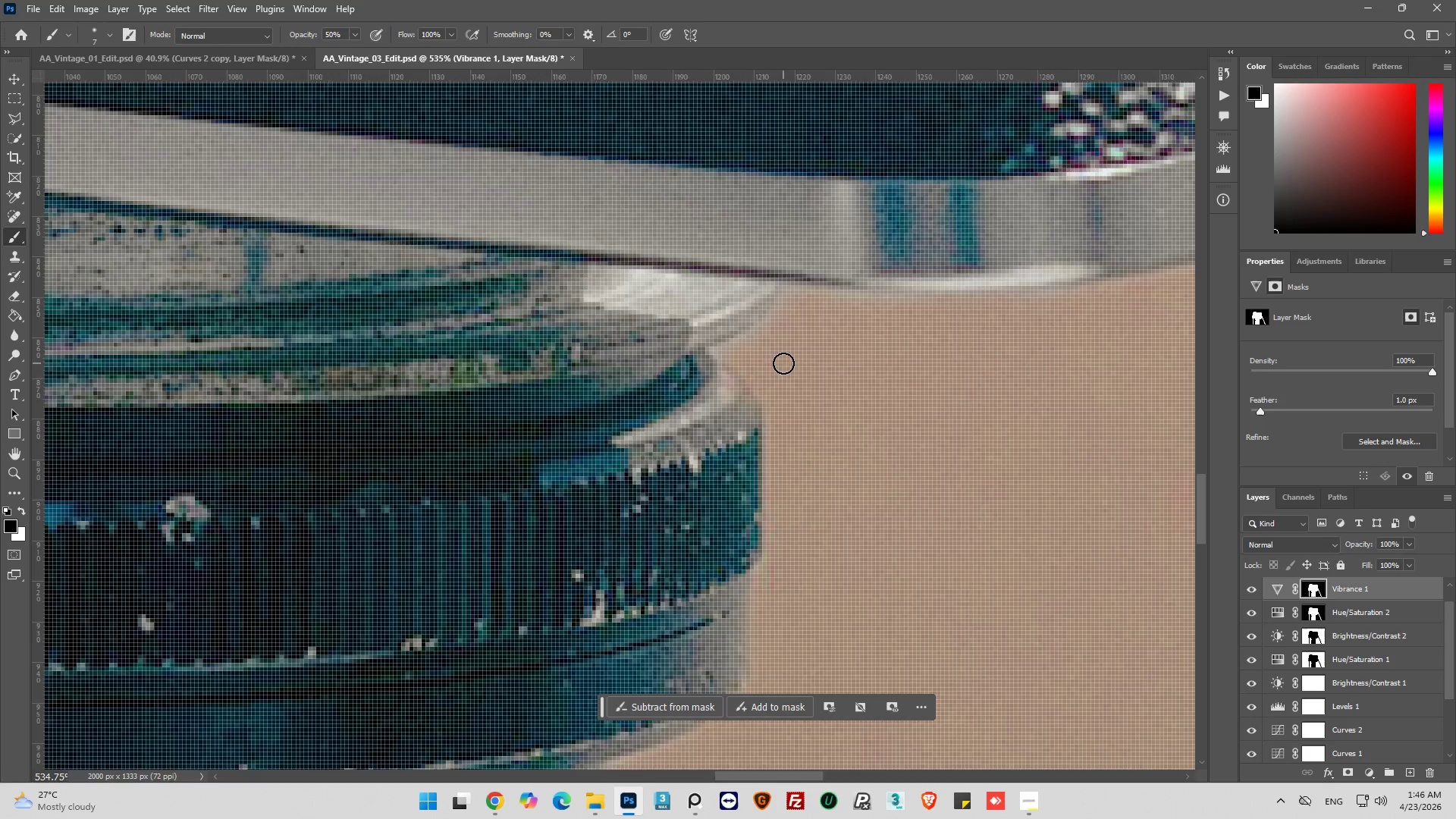 
key(Control+Z)
 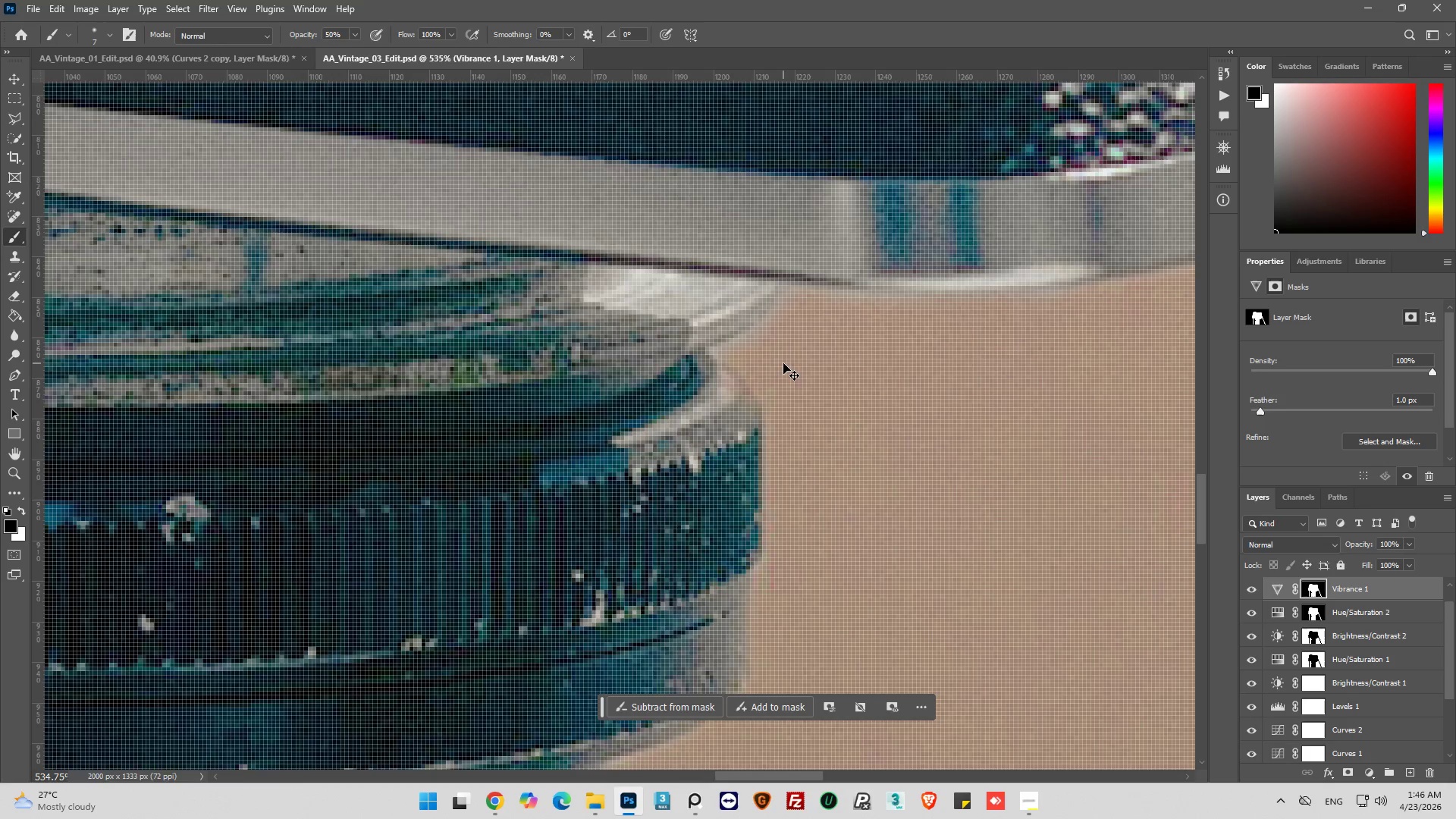 
key(Control+Z)
 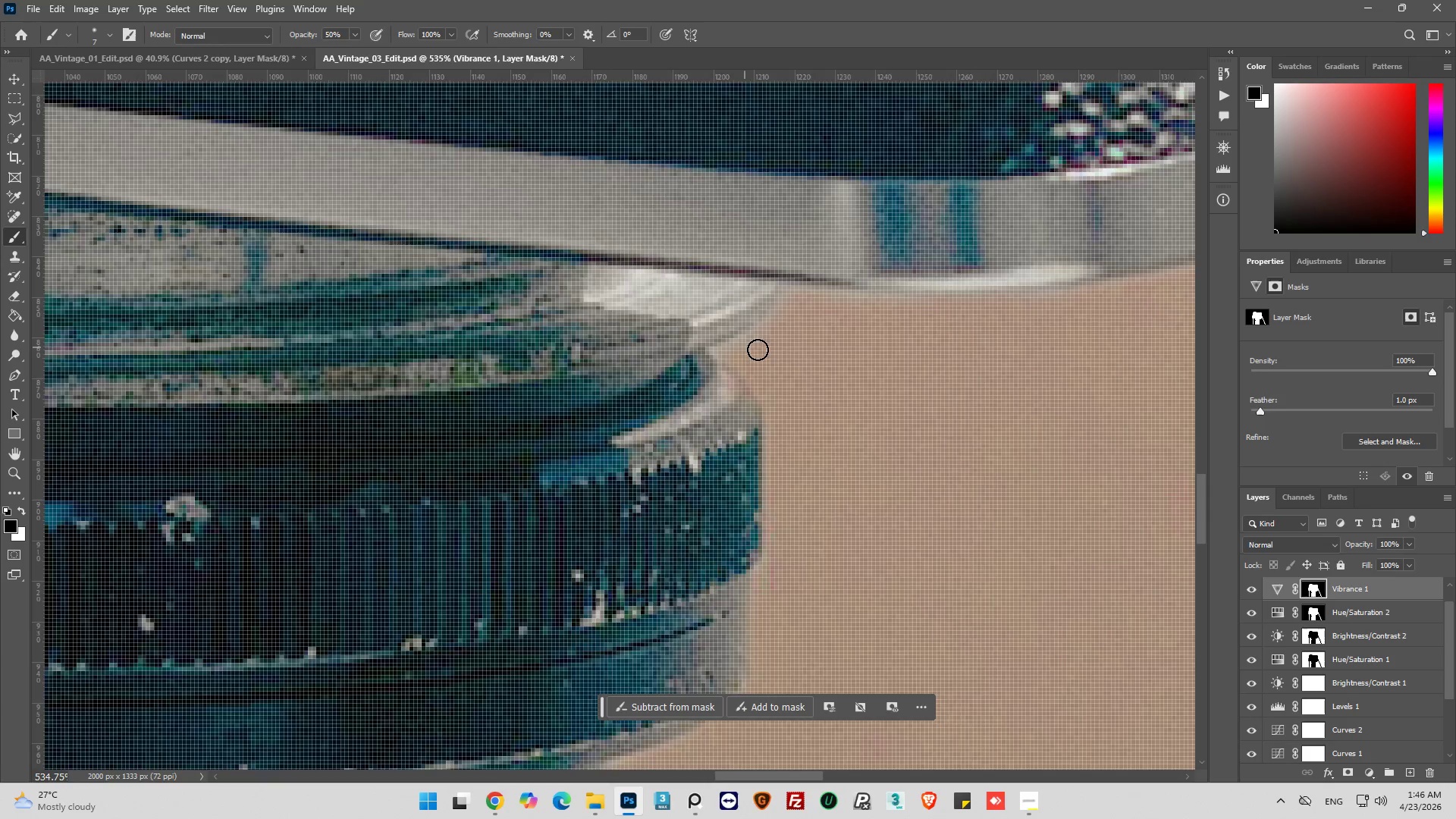 
hold_key(key=AltLeft, duration=0.66)
 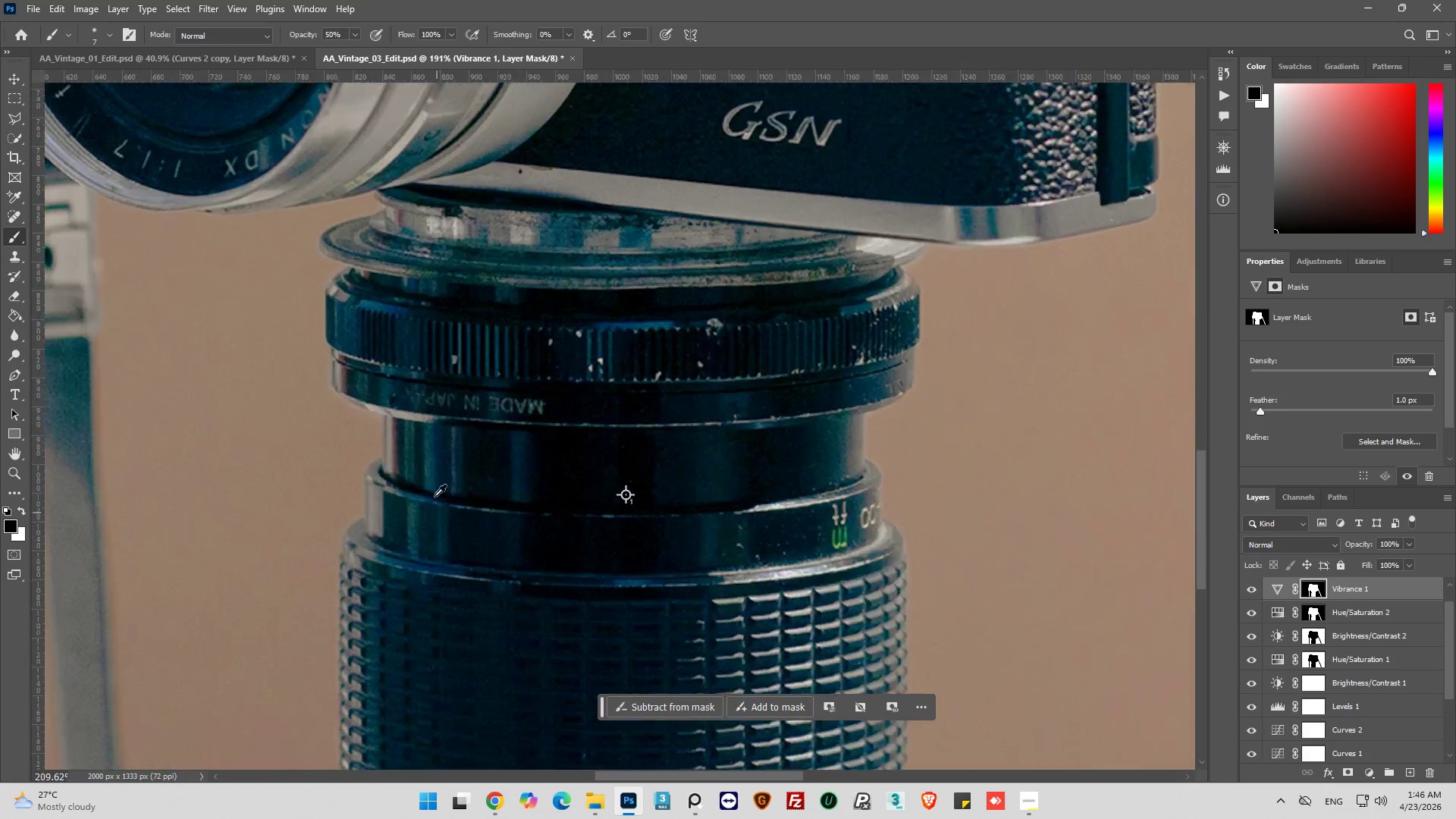 
hold_key(key=AltLeft, duration=0.92)
 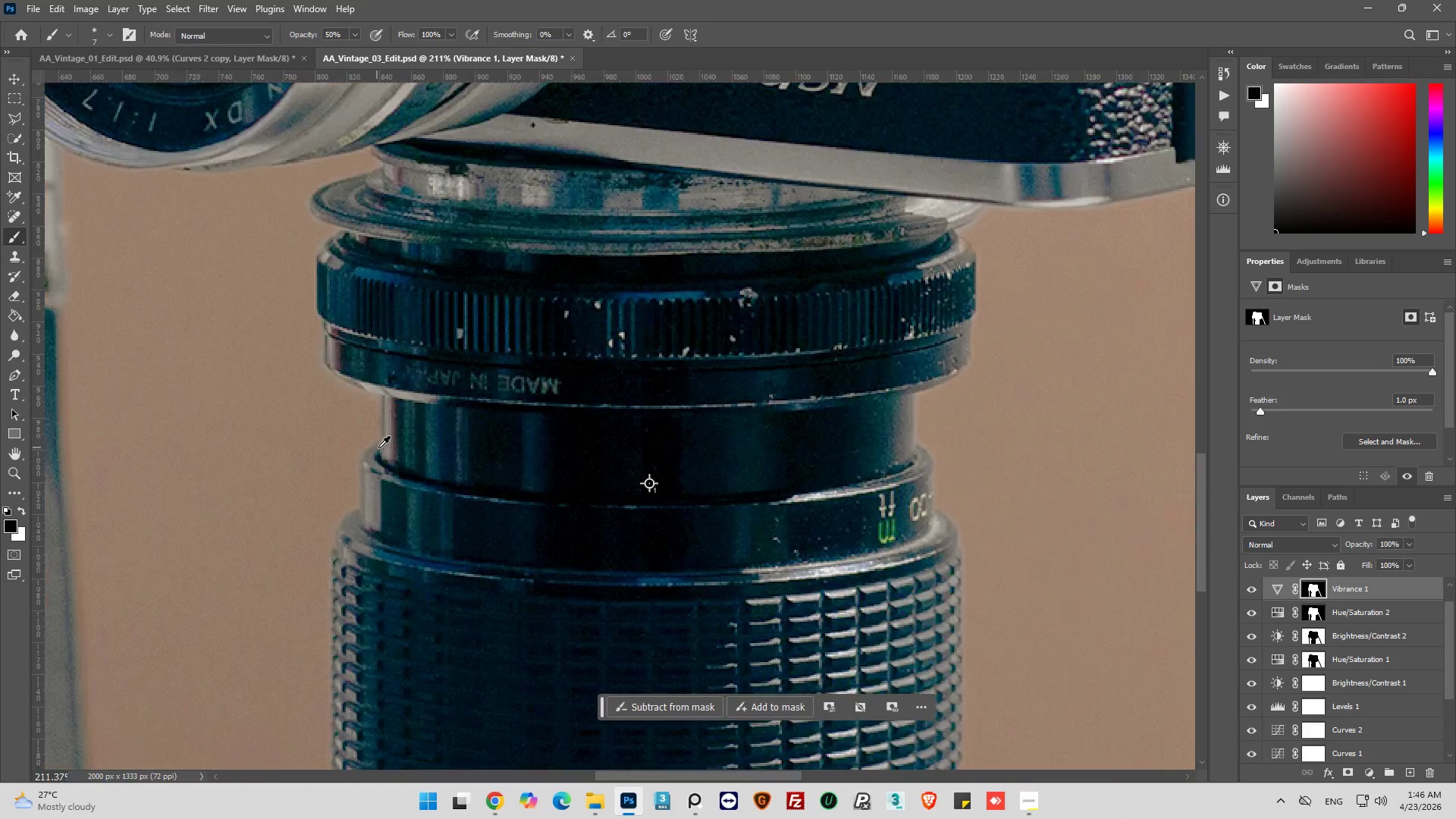 
scroll: coordinate [777, 358], scroll_direction: down, amount: 15.0
 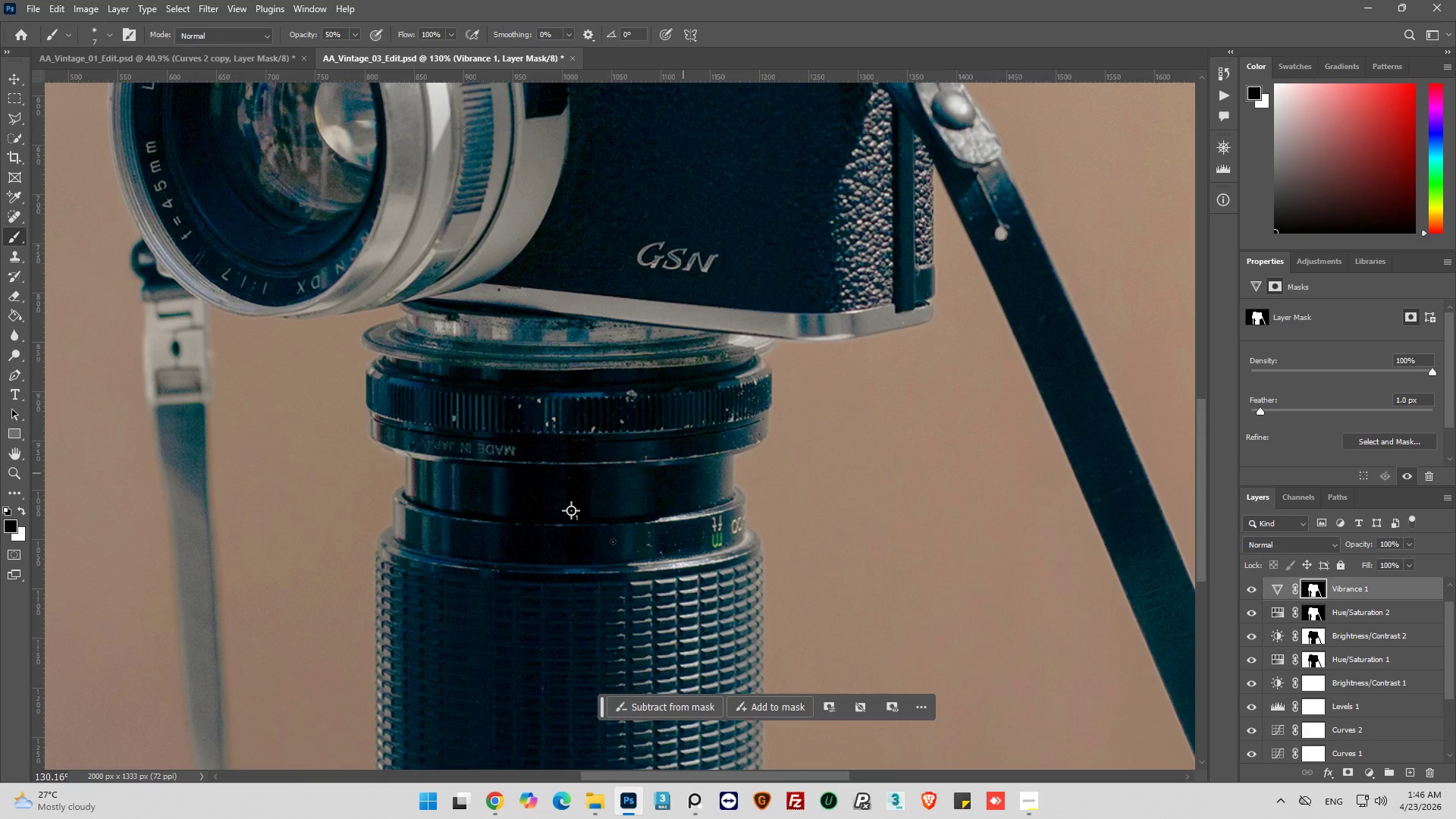 
scroll: coordinate [370, 447], scroll_direction: up, amount: 11.0
 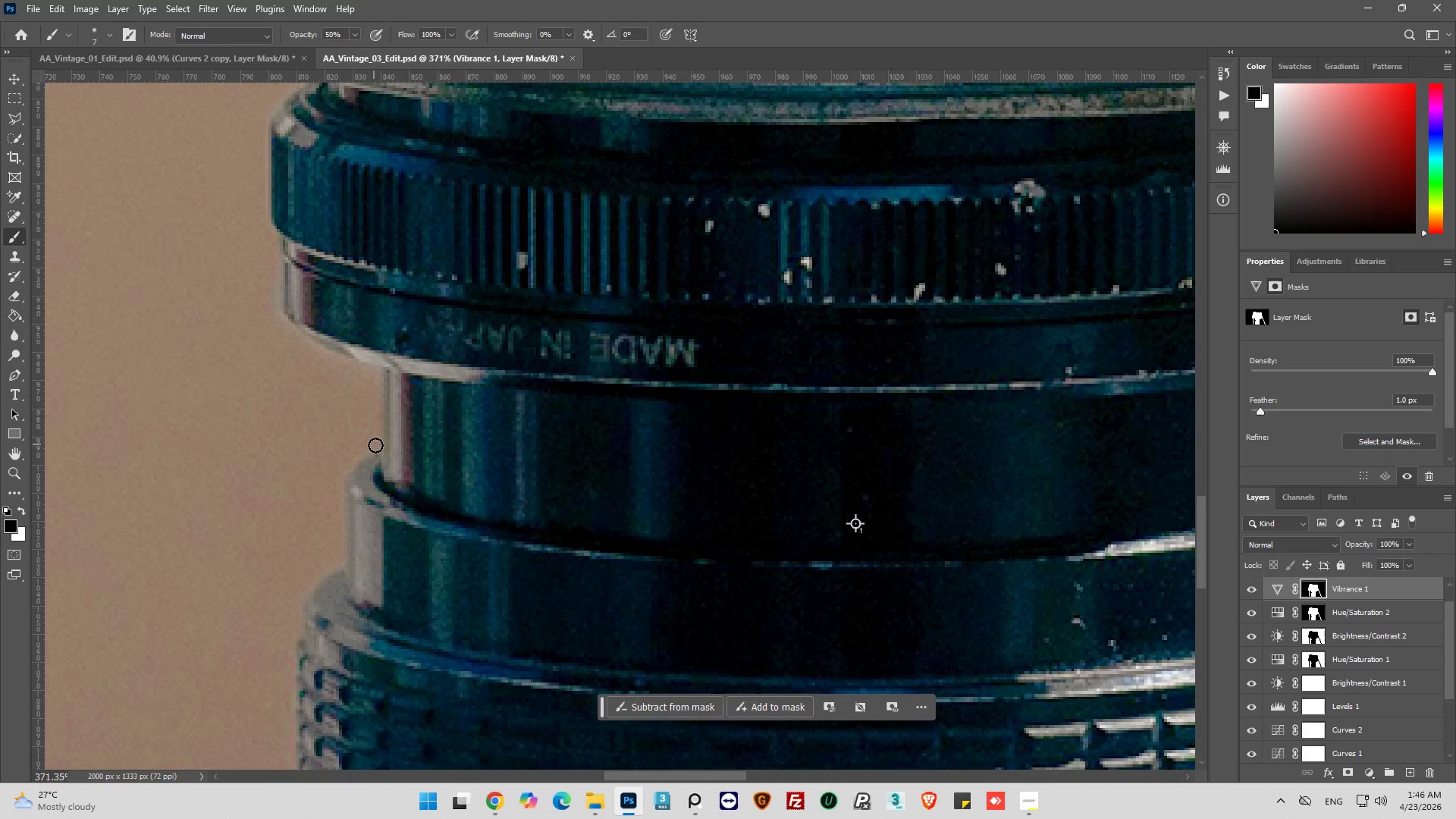 
hold_key(key=AltLeft, duration=0.66)
scroll: coordinate [389, 442], scroll_direction: down, amount: 14.0
 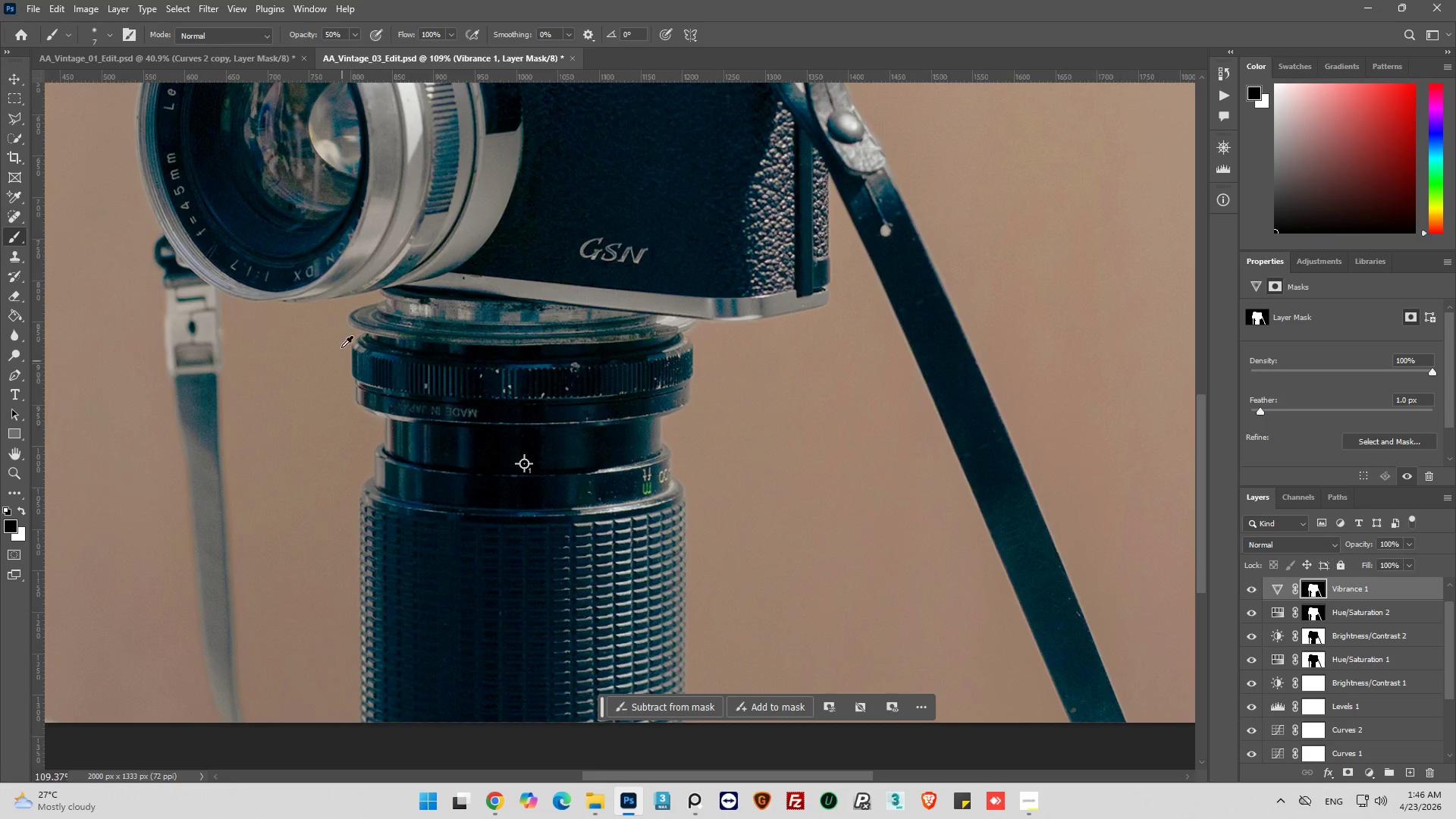 
hold_key(key=AltLeft, duration=0.94)
scroll: coordinate [347, 332], scroll_direction: up, amount: 11.0
 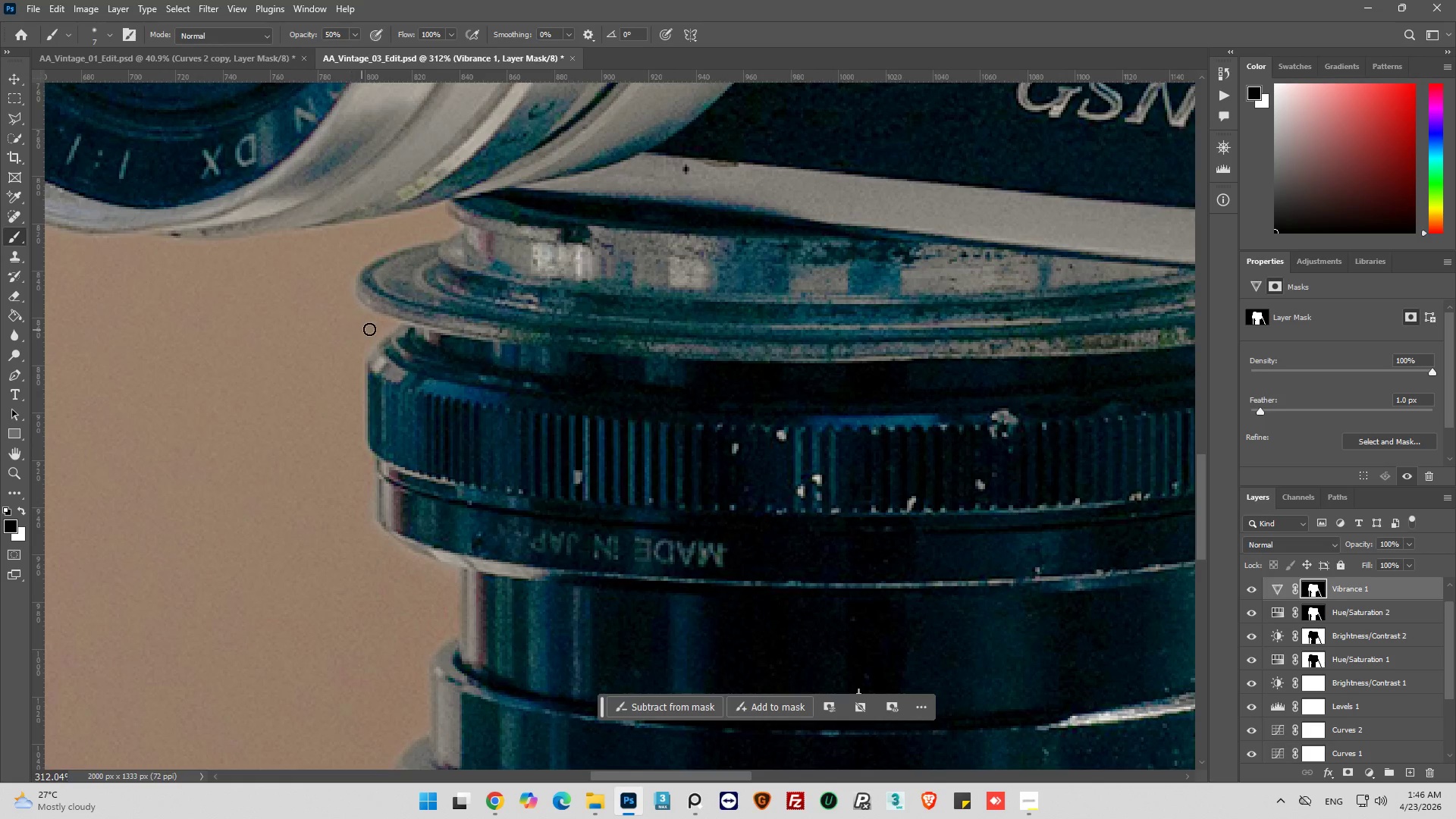 
hold_key(key=AltLeft, duration=1.39)
scroll: coordinate [376, 328], scroll_direction: up, amount: 5.0
 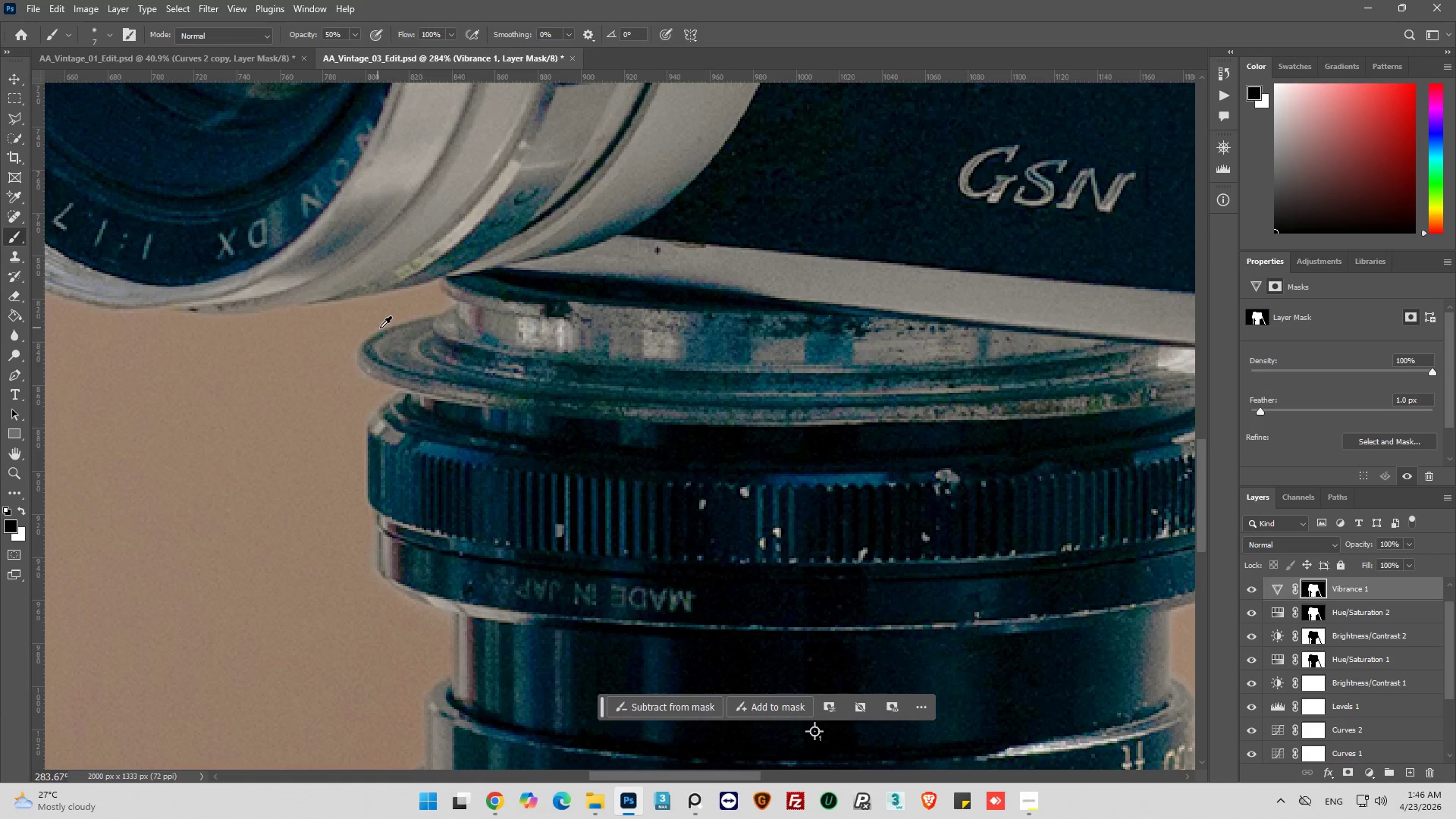 
scroll: coordinate [460, 359], scroll_direction: down, amount: 8.0
 